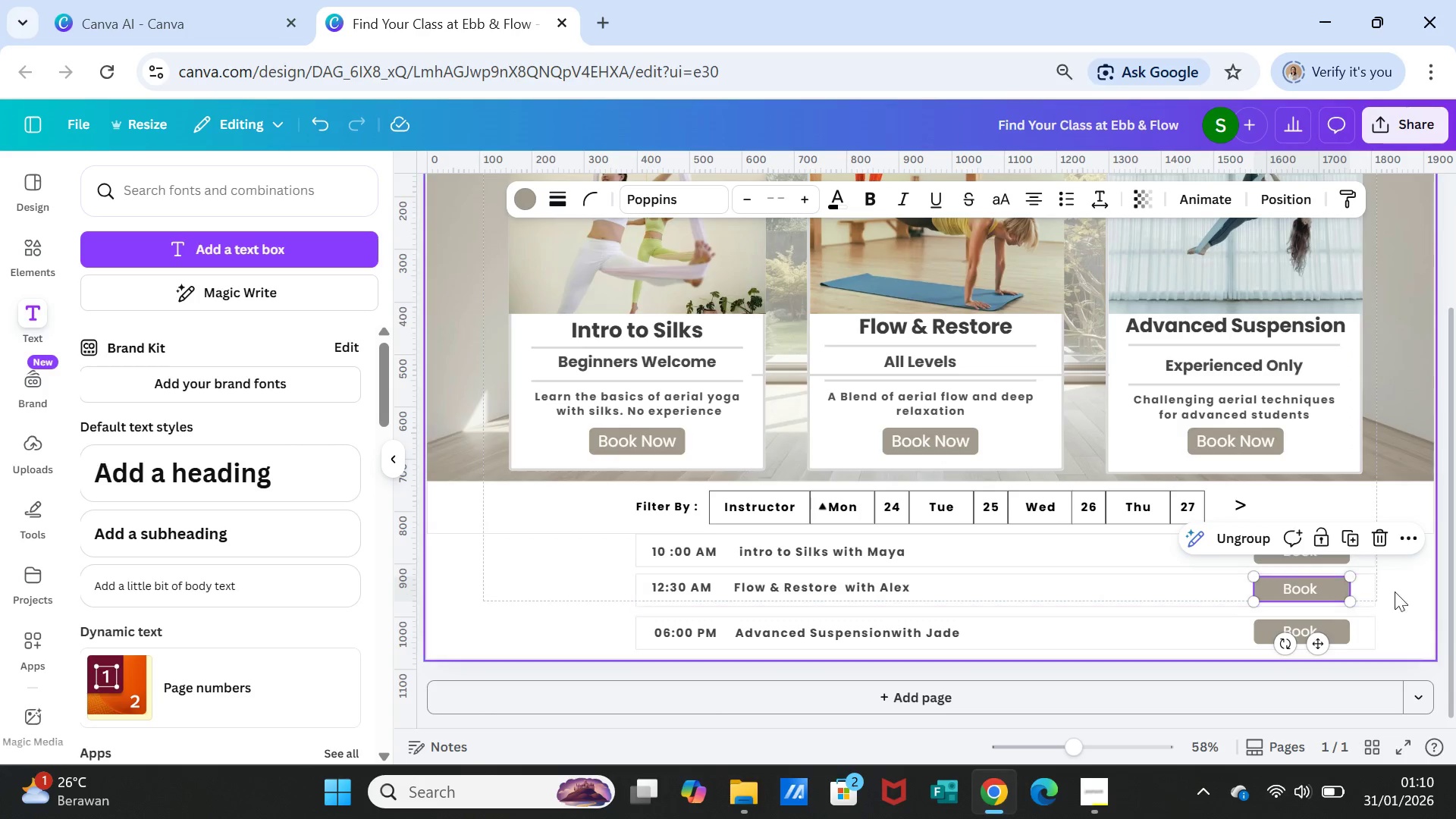 
left_click([1404, 594])
 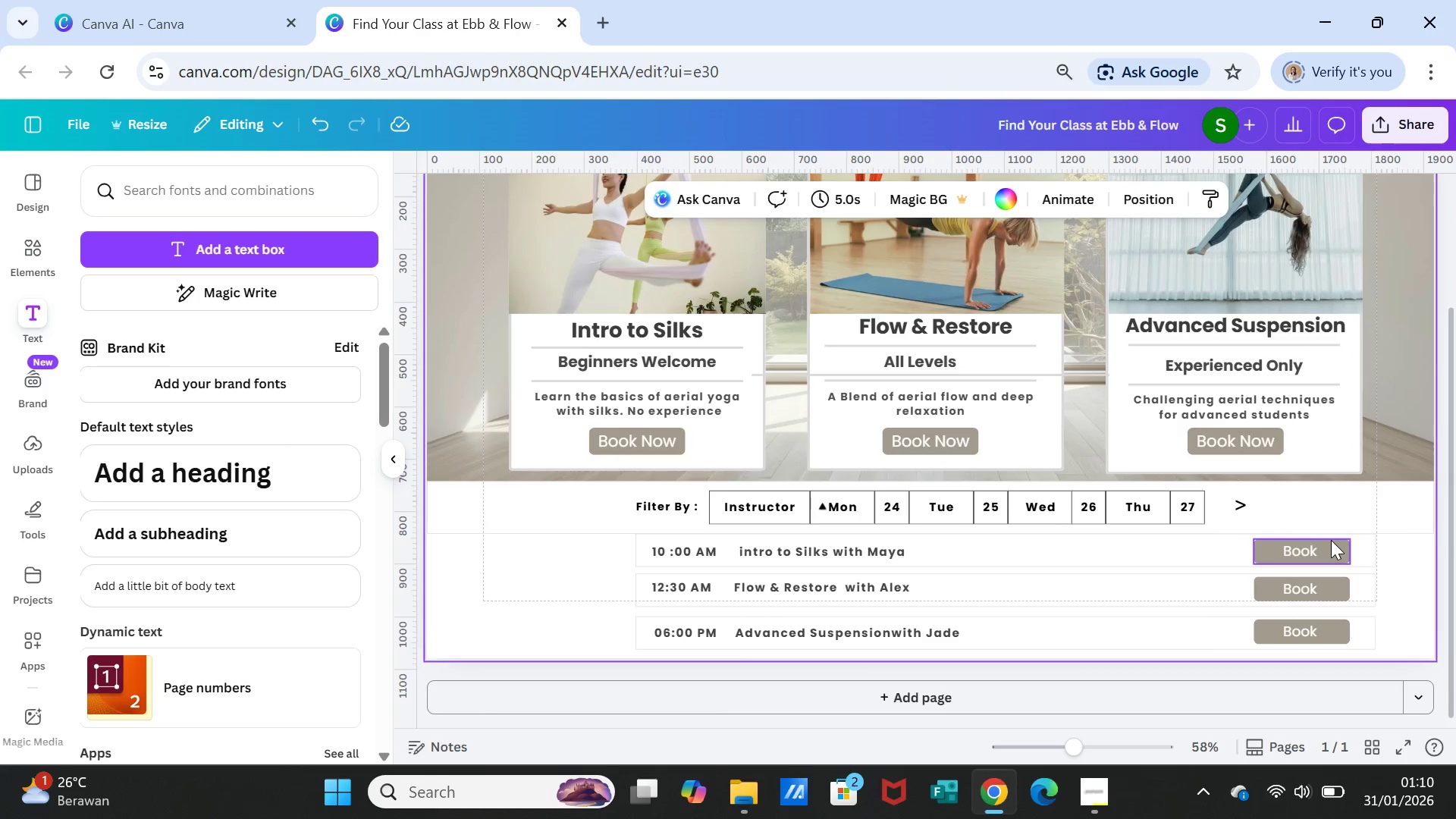 
left_click([1331, 540])
 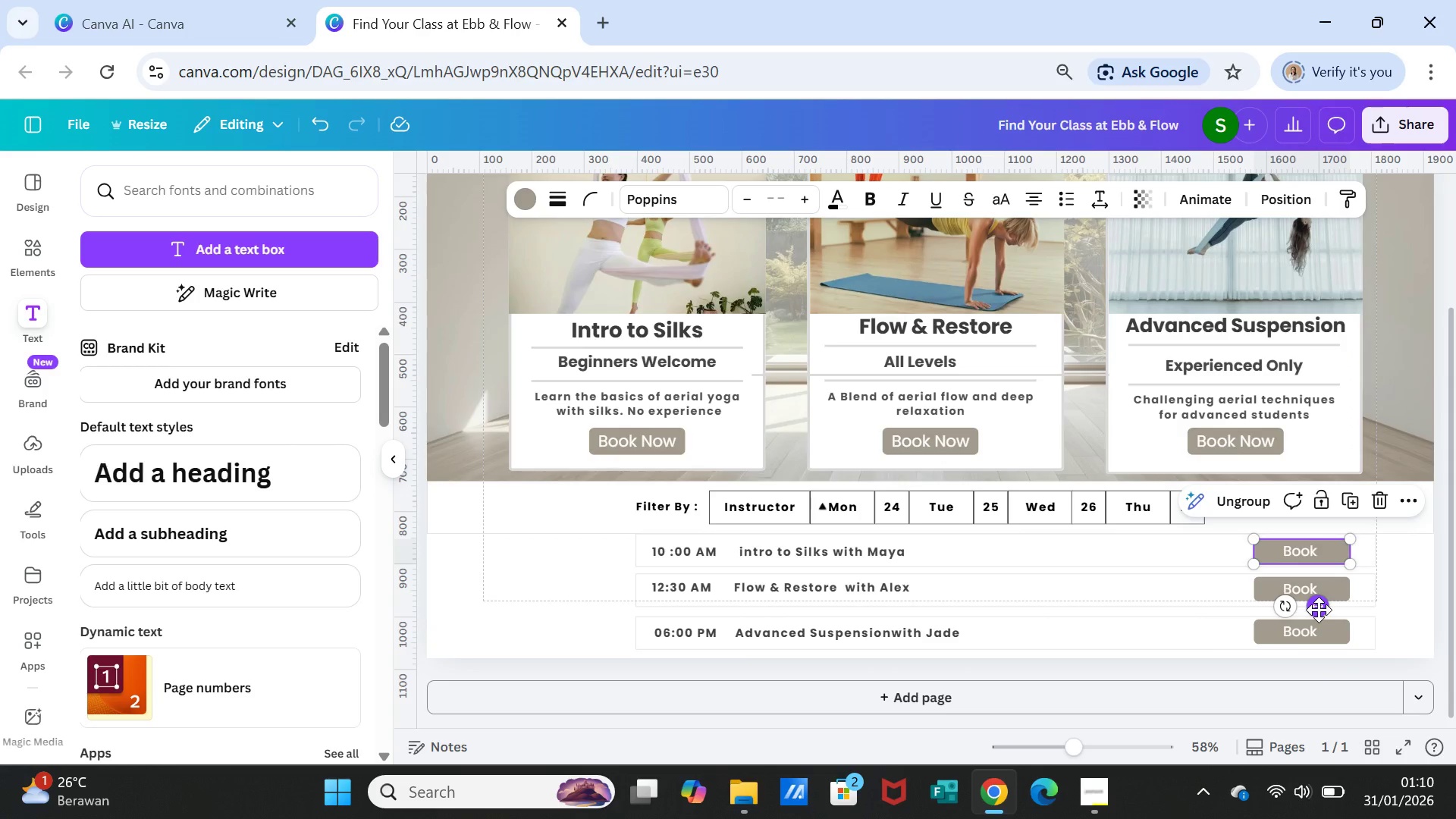 
left_click_drag(start_coordinate=[1319, 610], to_coordinate=[1320, 604])
 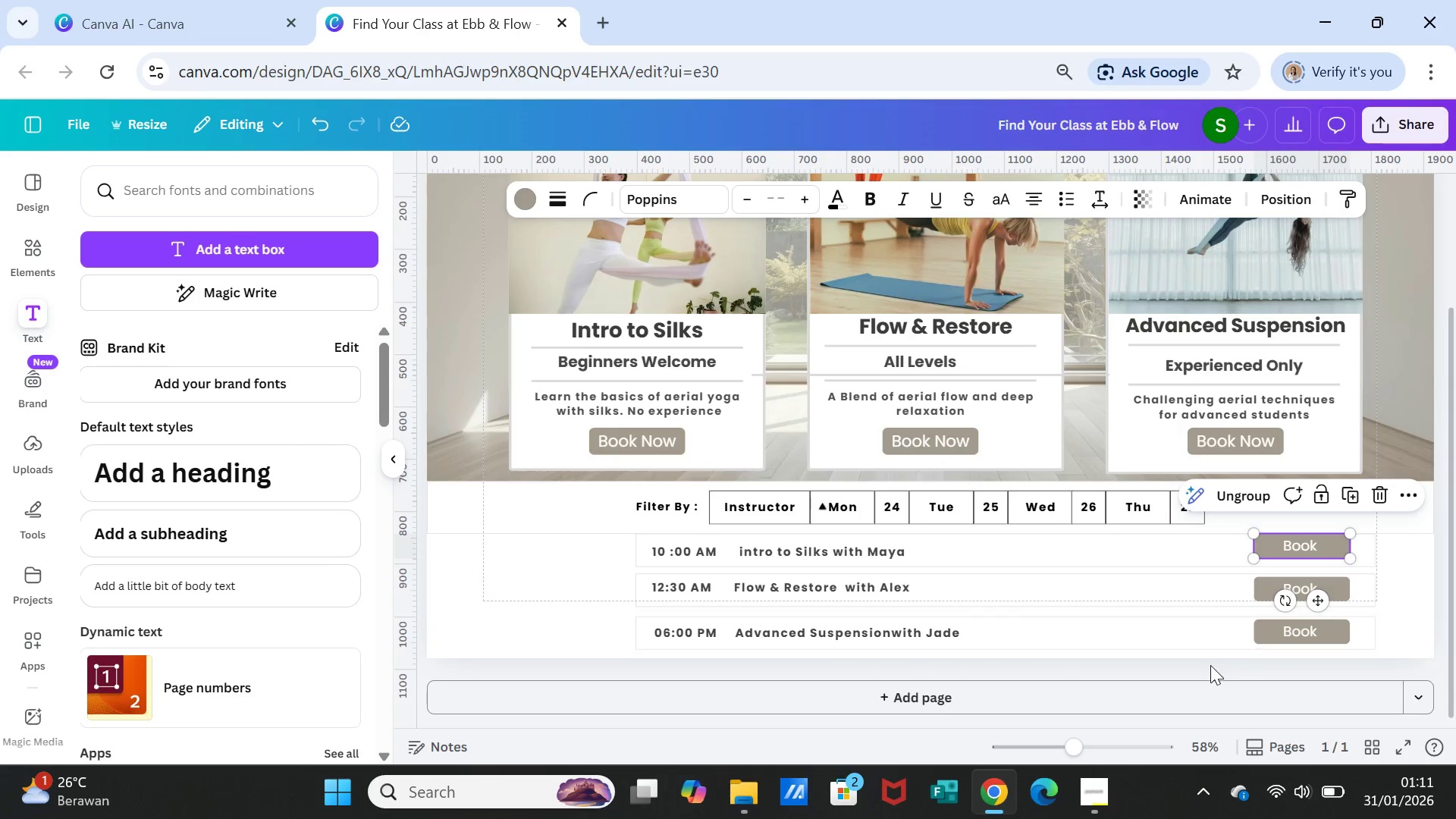 
left_click([1210, 665])
 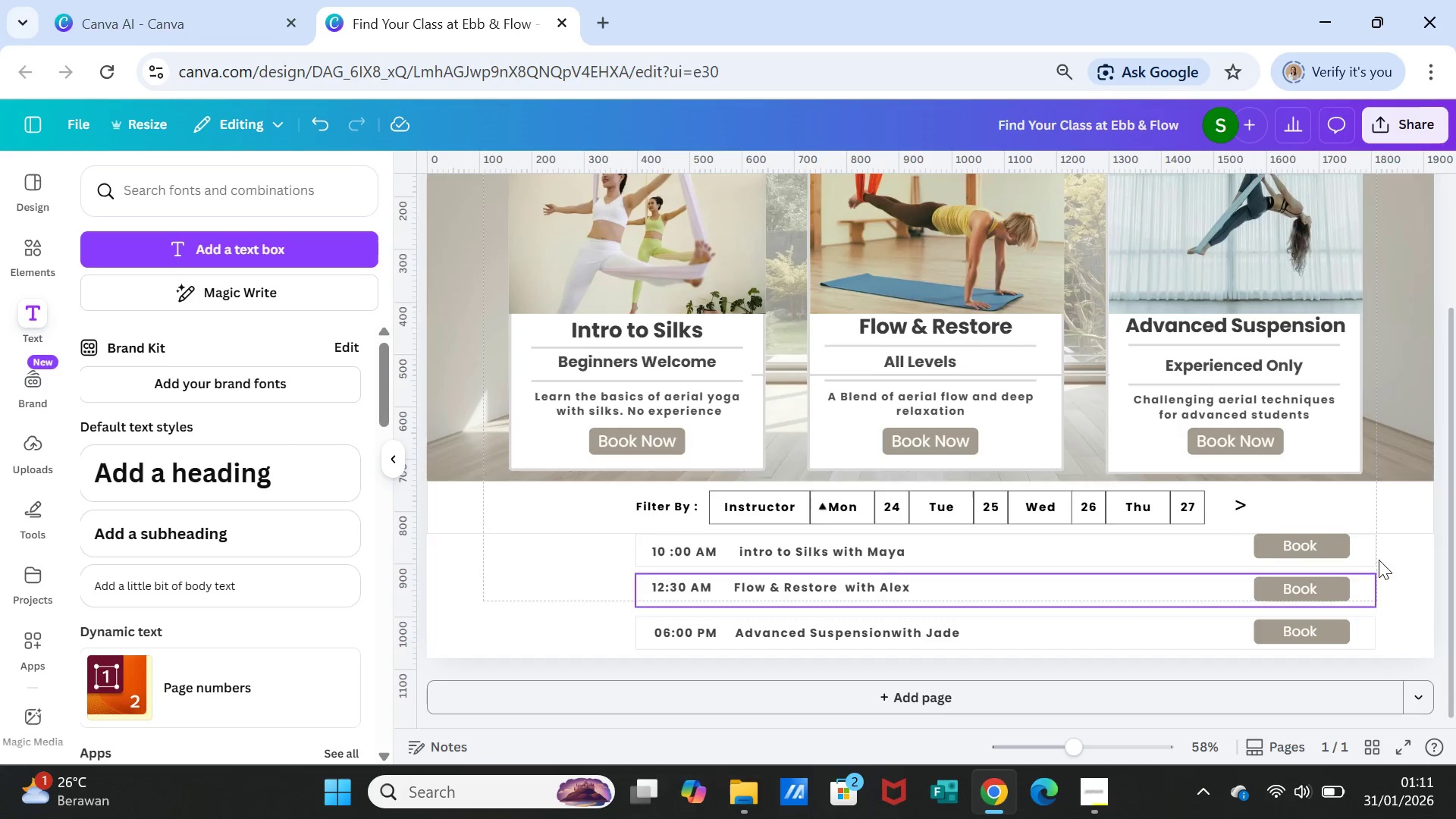 
left_click([1313, 538])
 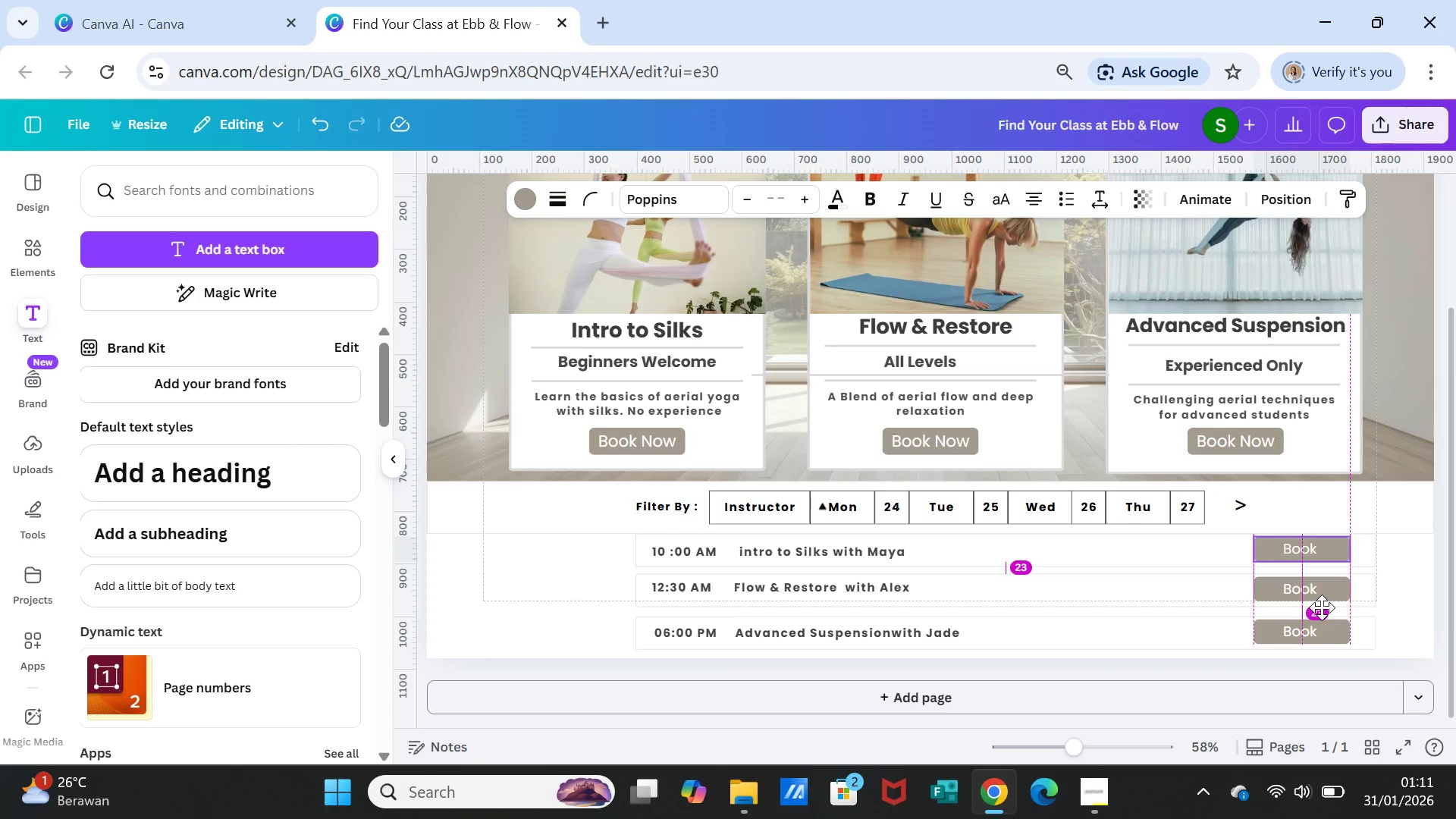 
left_click([1366, 681])
 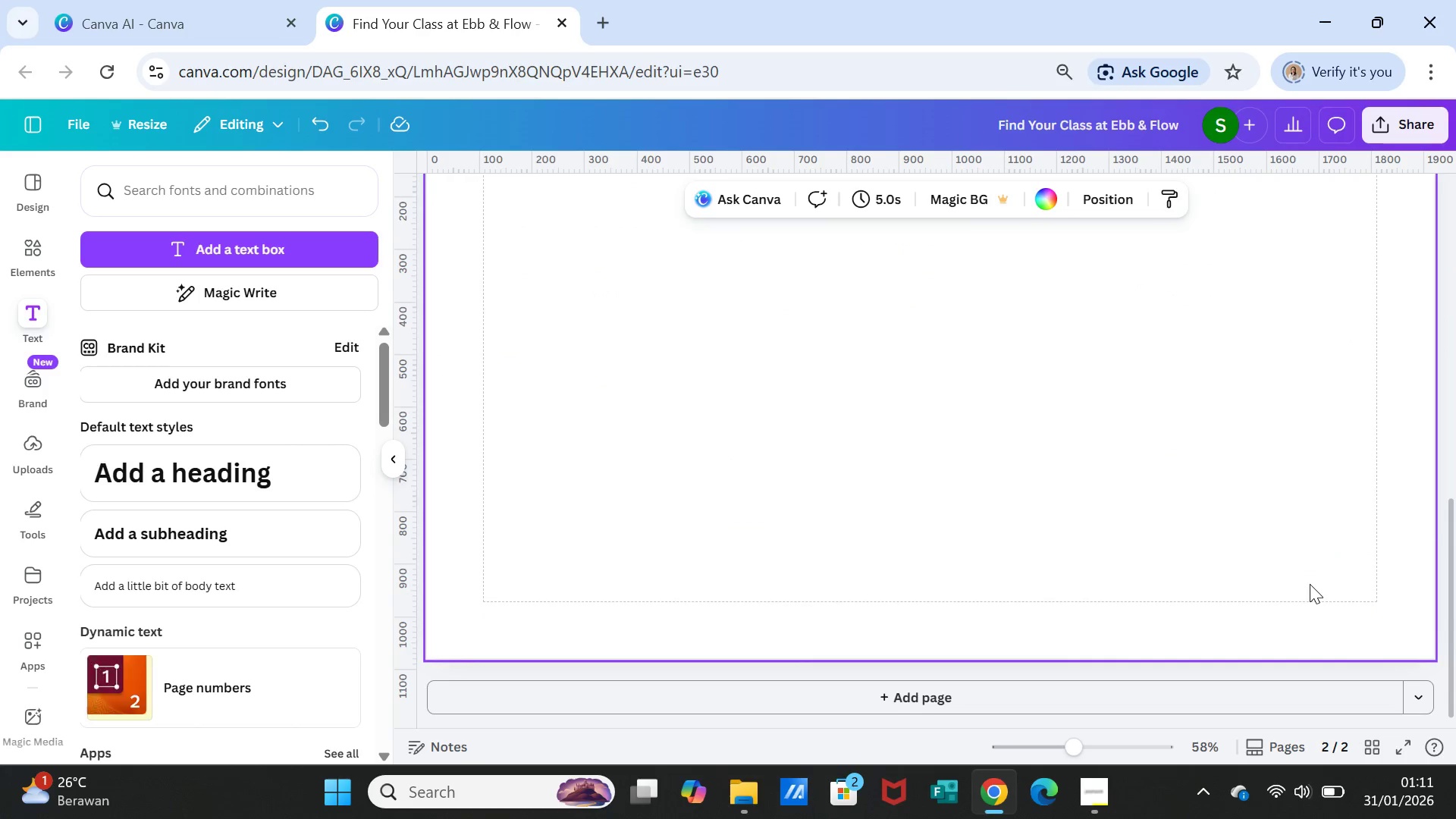 
scroll: coordinate [1332, 591], scroll_direction: up, amount: 5.0
 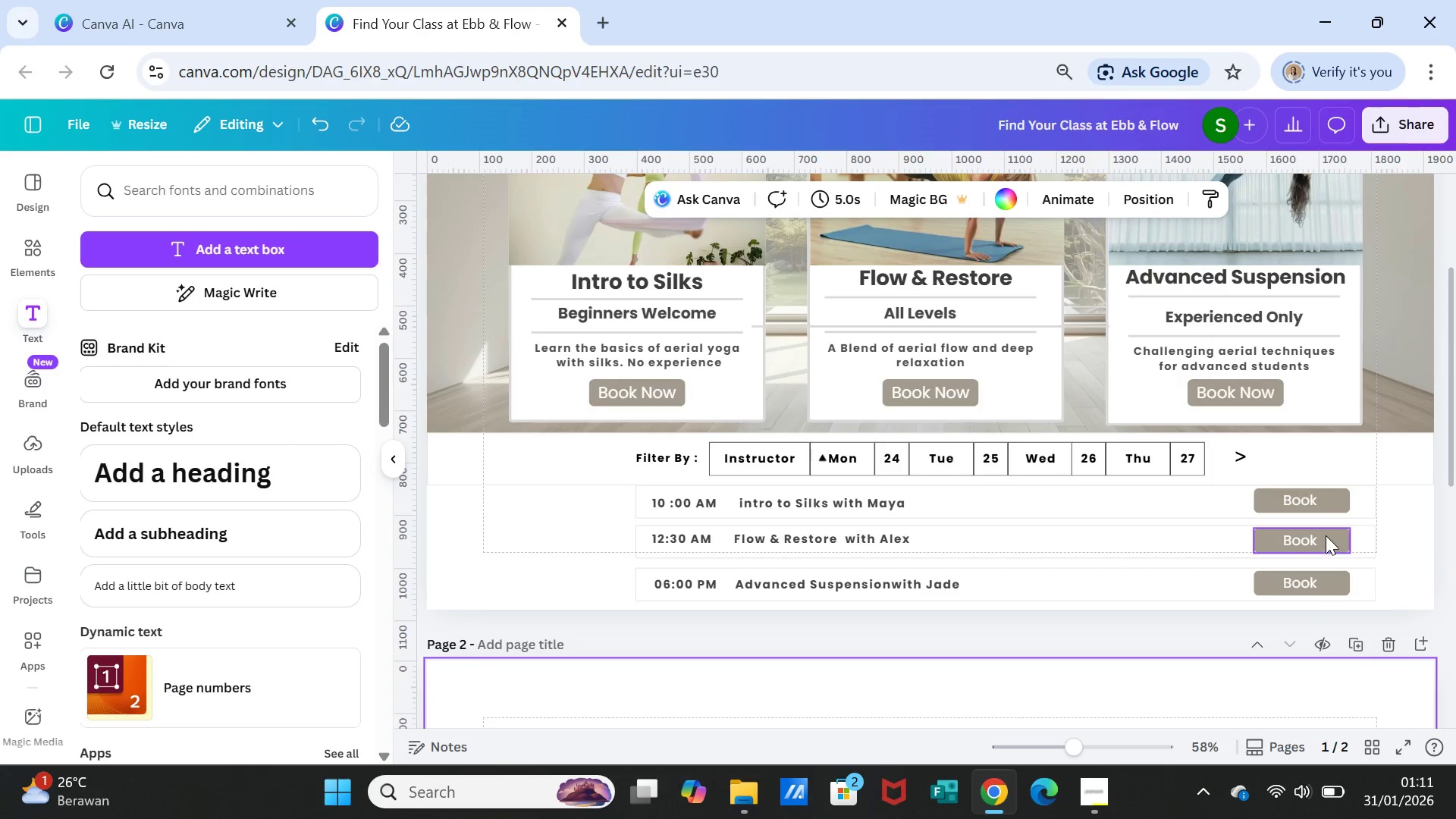 
left_click([1322, 534])
 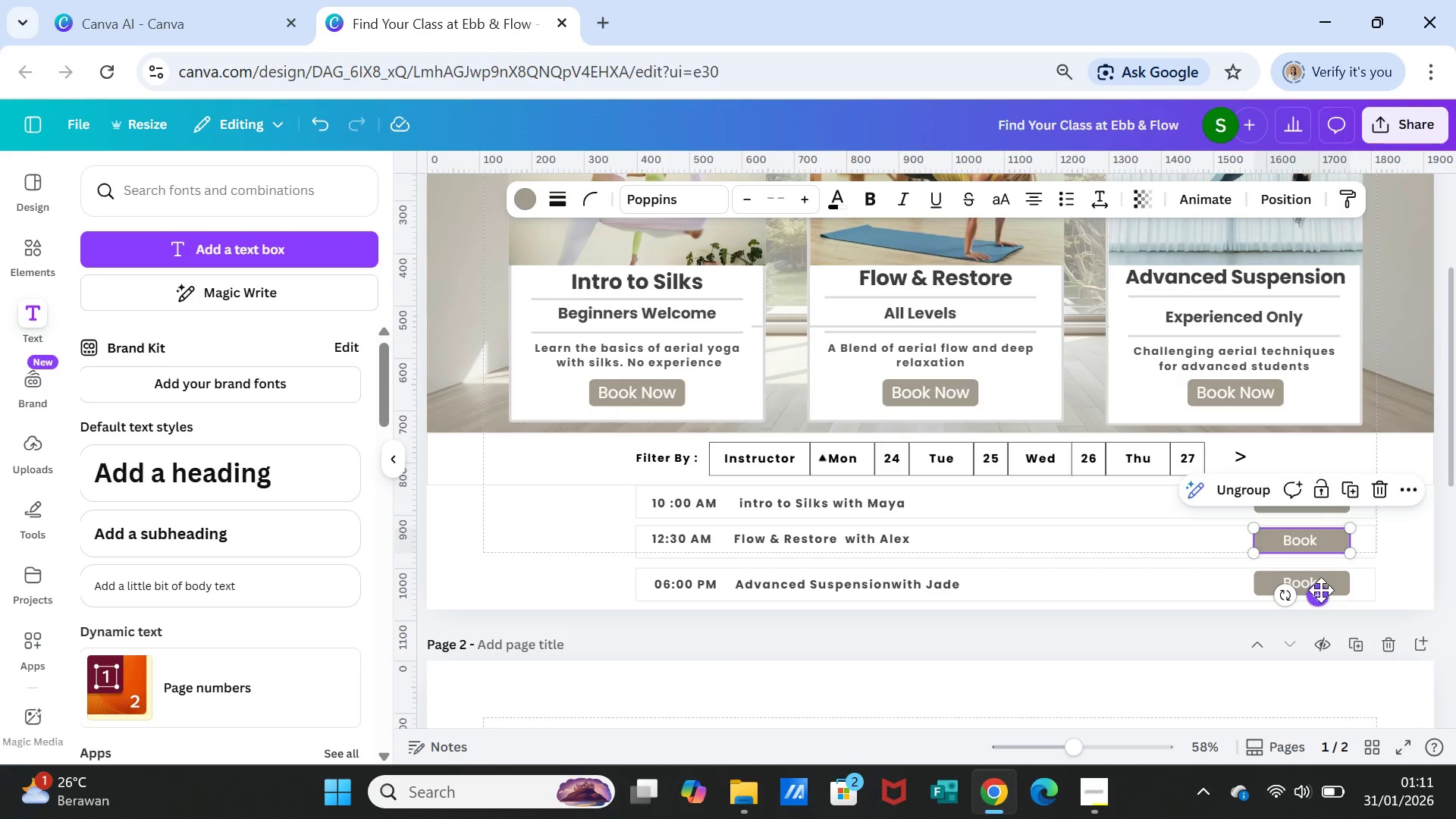 
left_click_drag(start_coordinate=[1321, 590], to_coordinate=[1325, 590])
 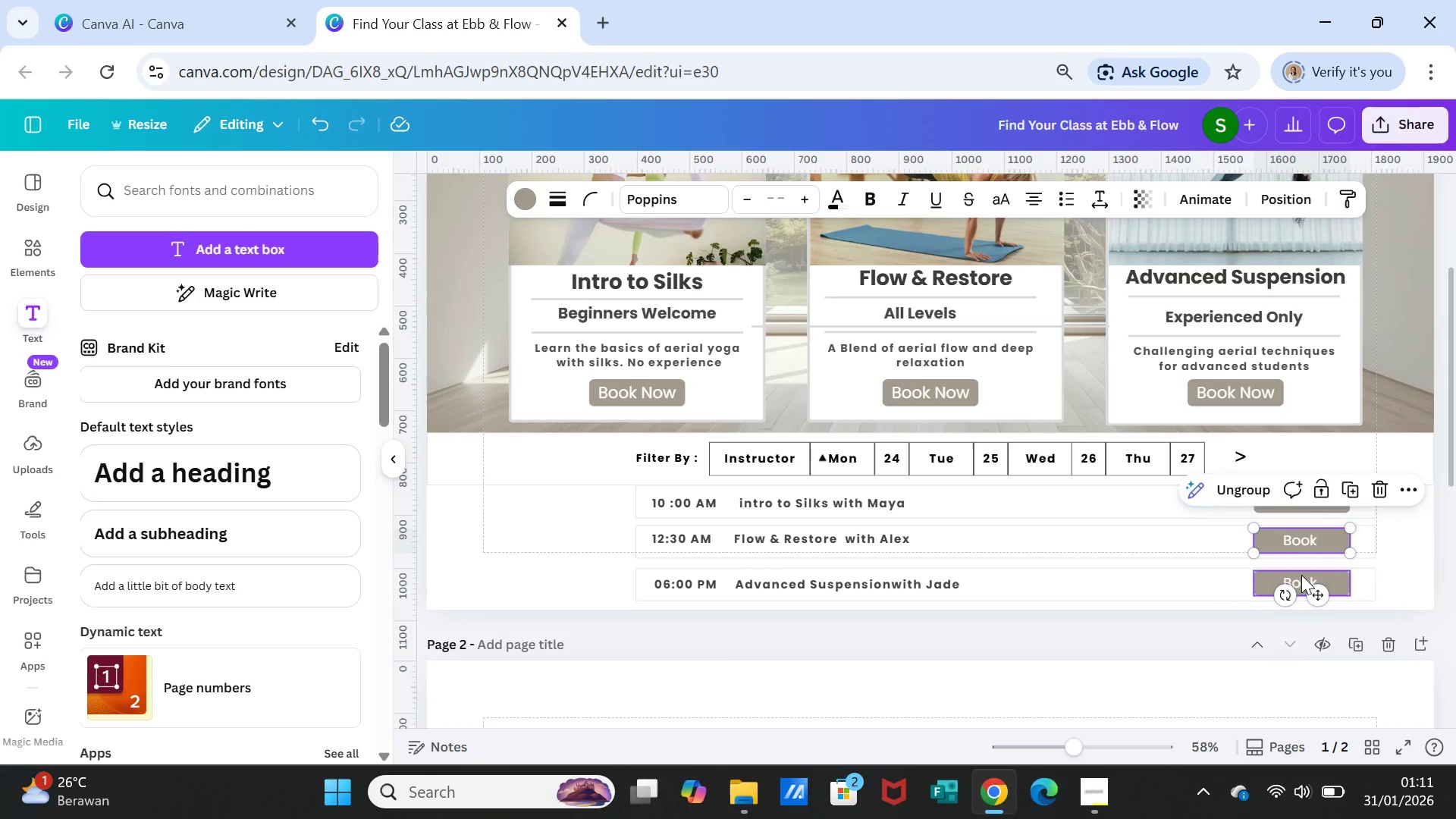 
left_click([1301, 575])
 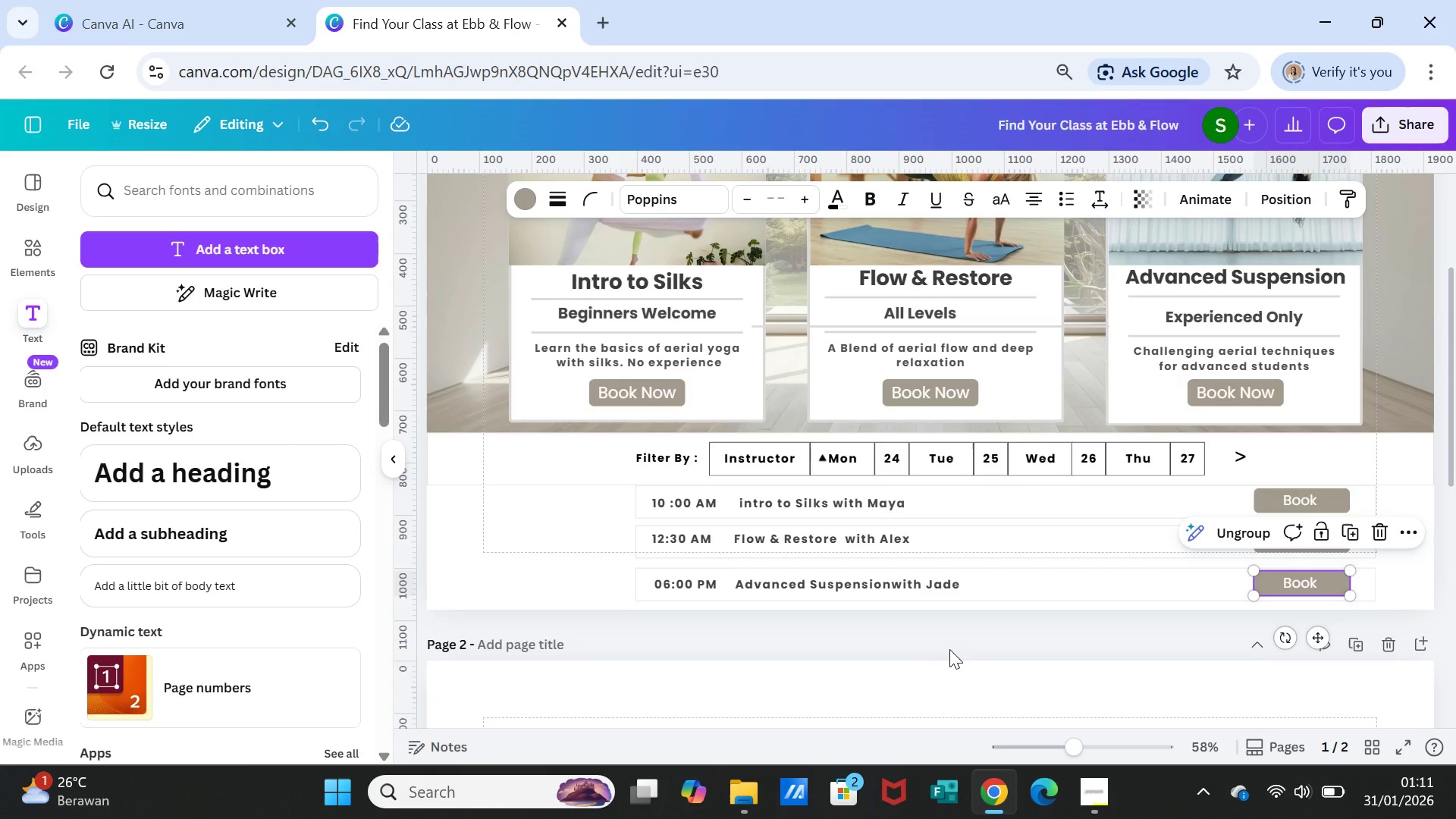 
left_click([751, 500])
 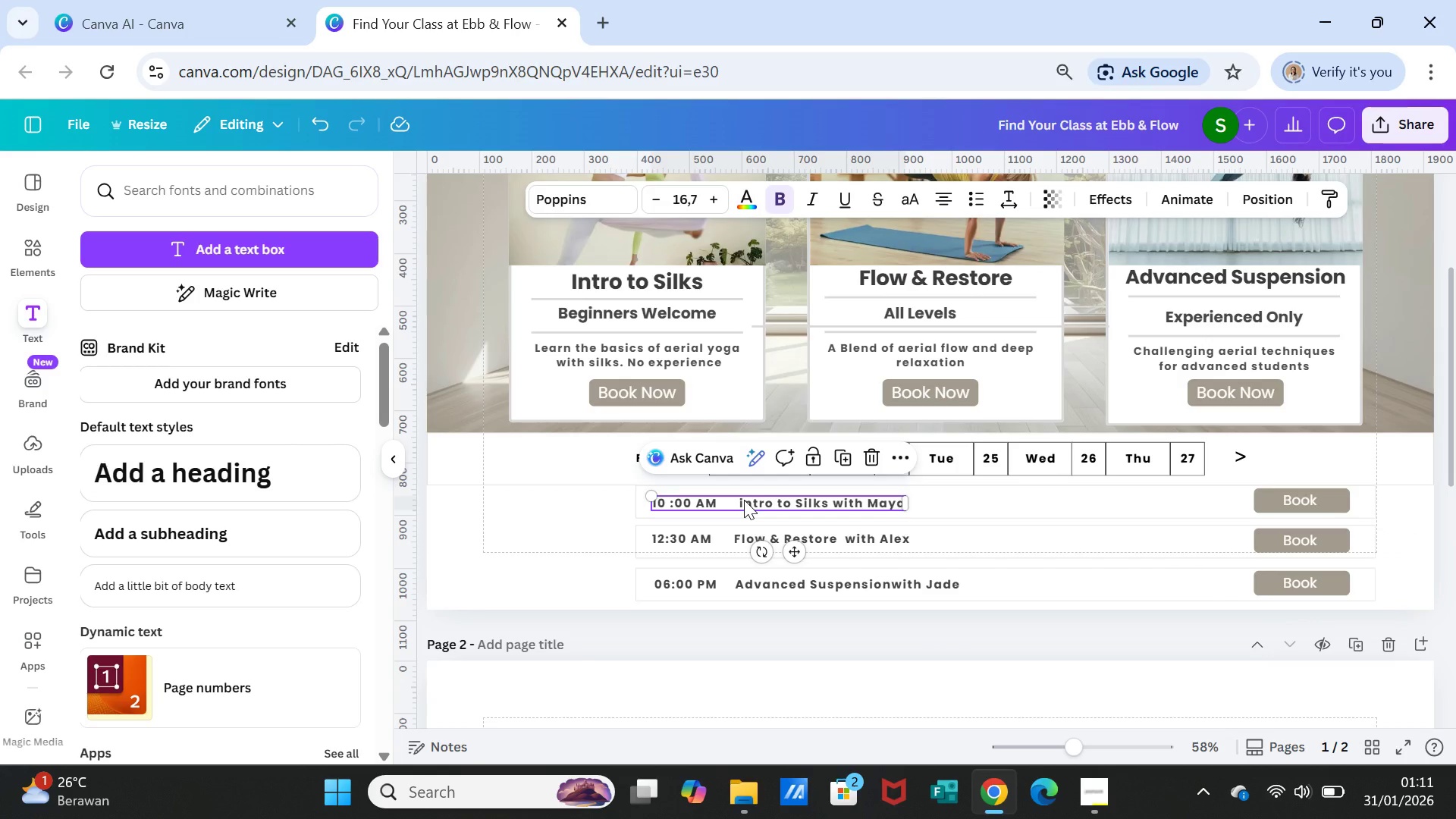 
left_click([744, 500])
 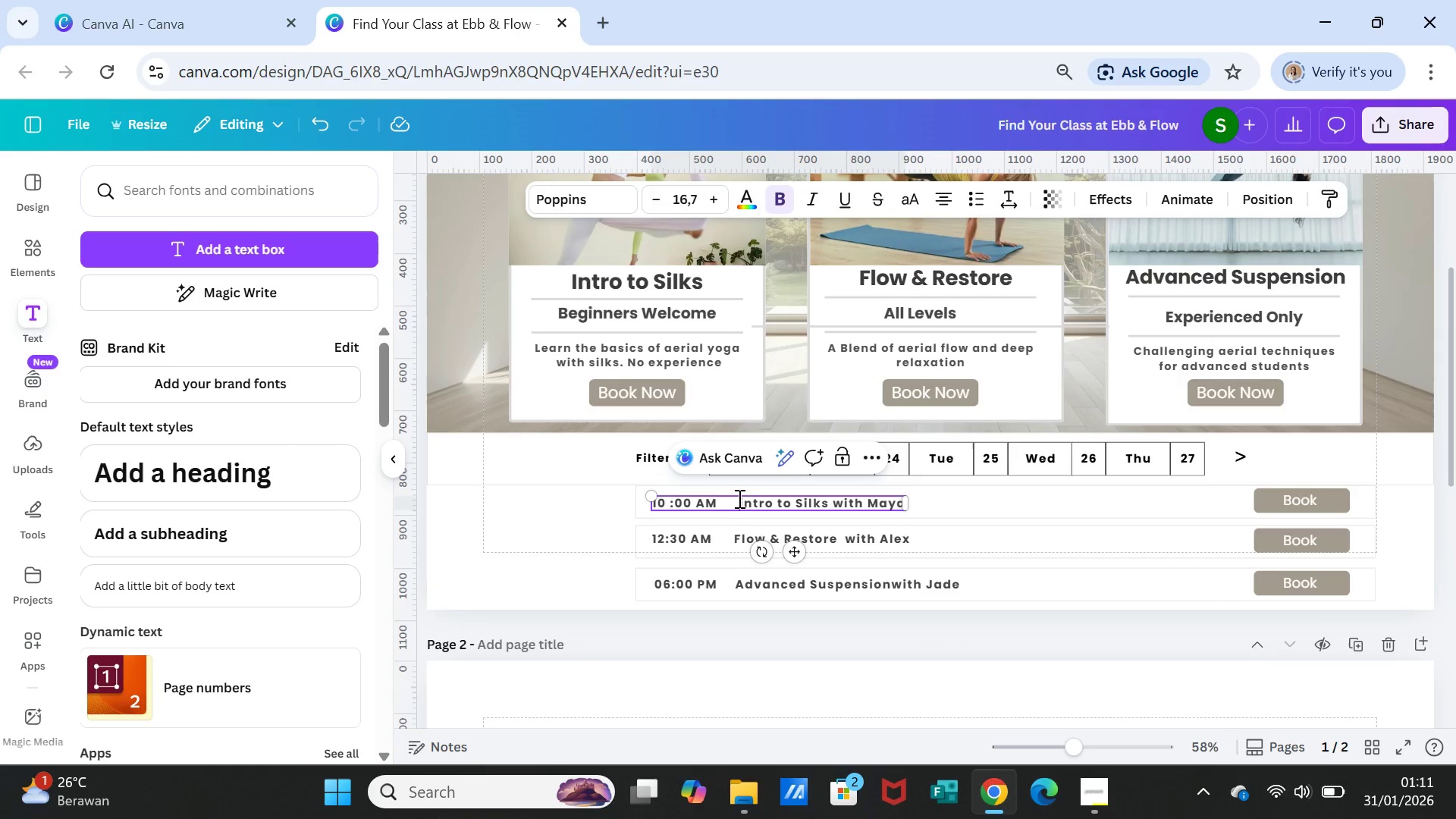 
left_click([738, 498])
 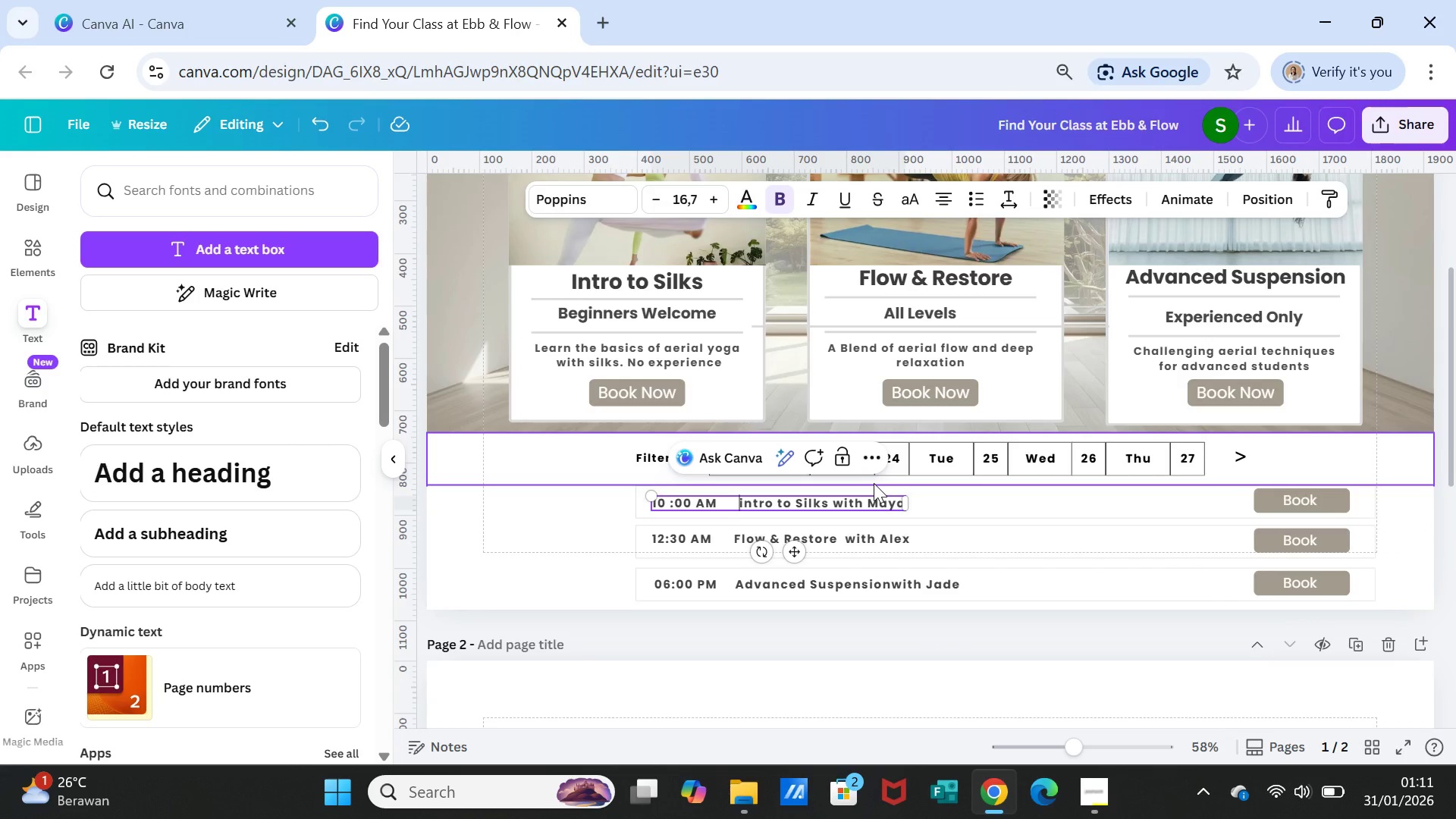 
key(Backspace)
 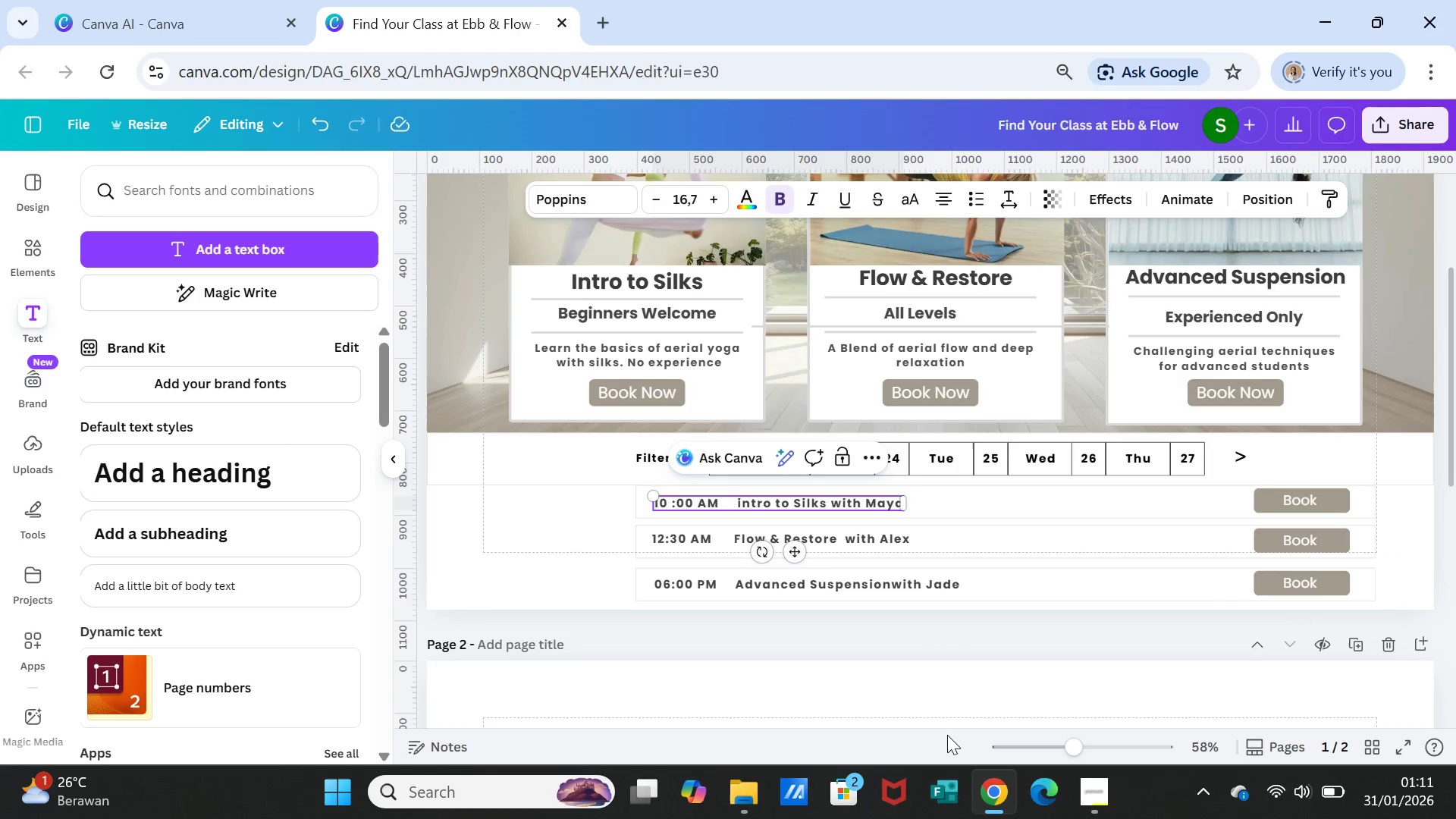 
left_click([931, 692])
 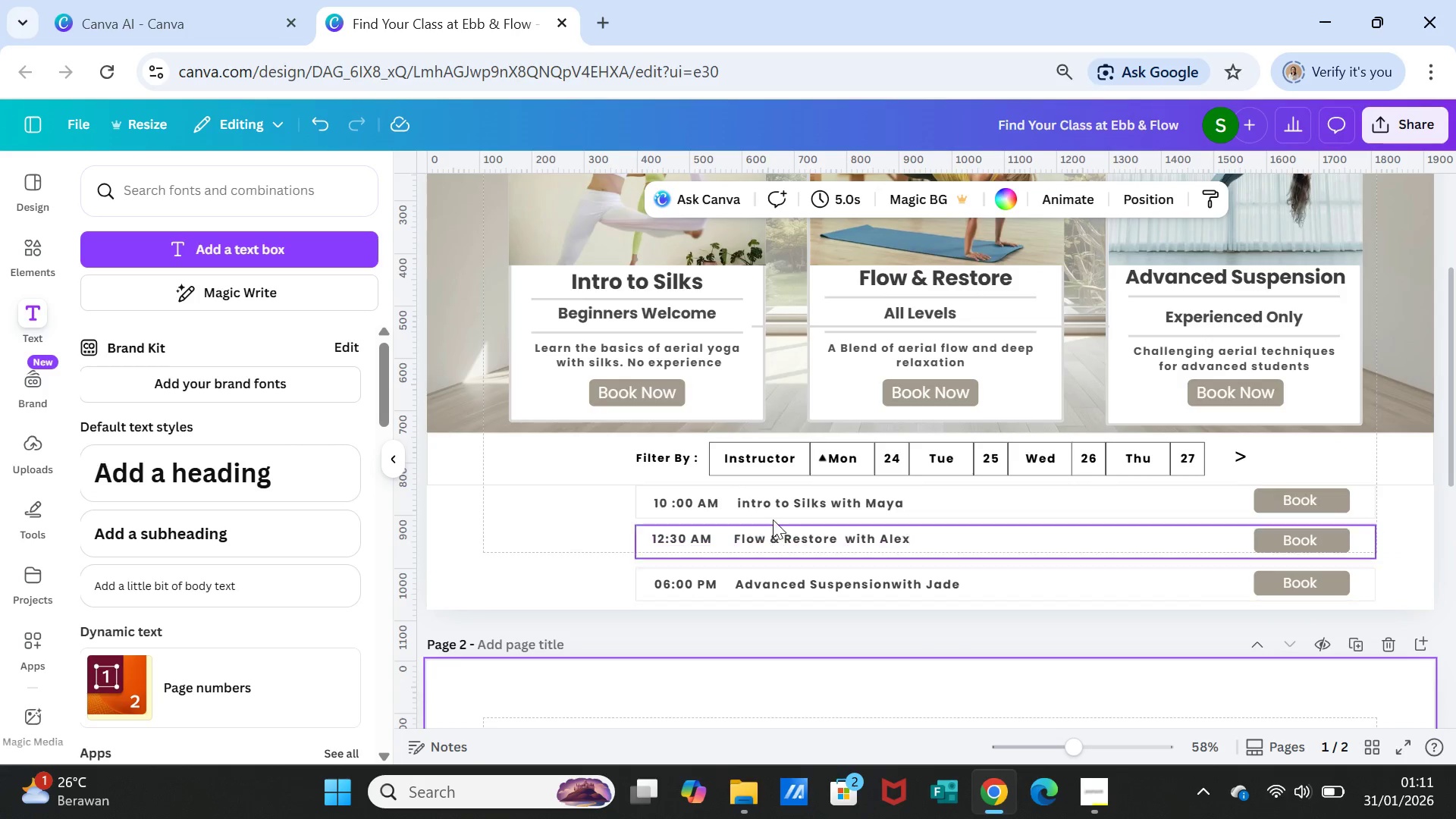 
left_click([780, 498])
 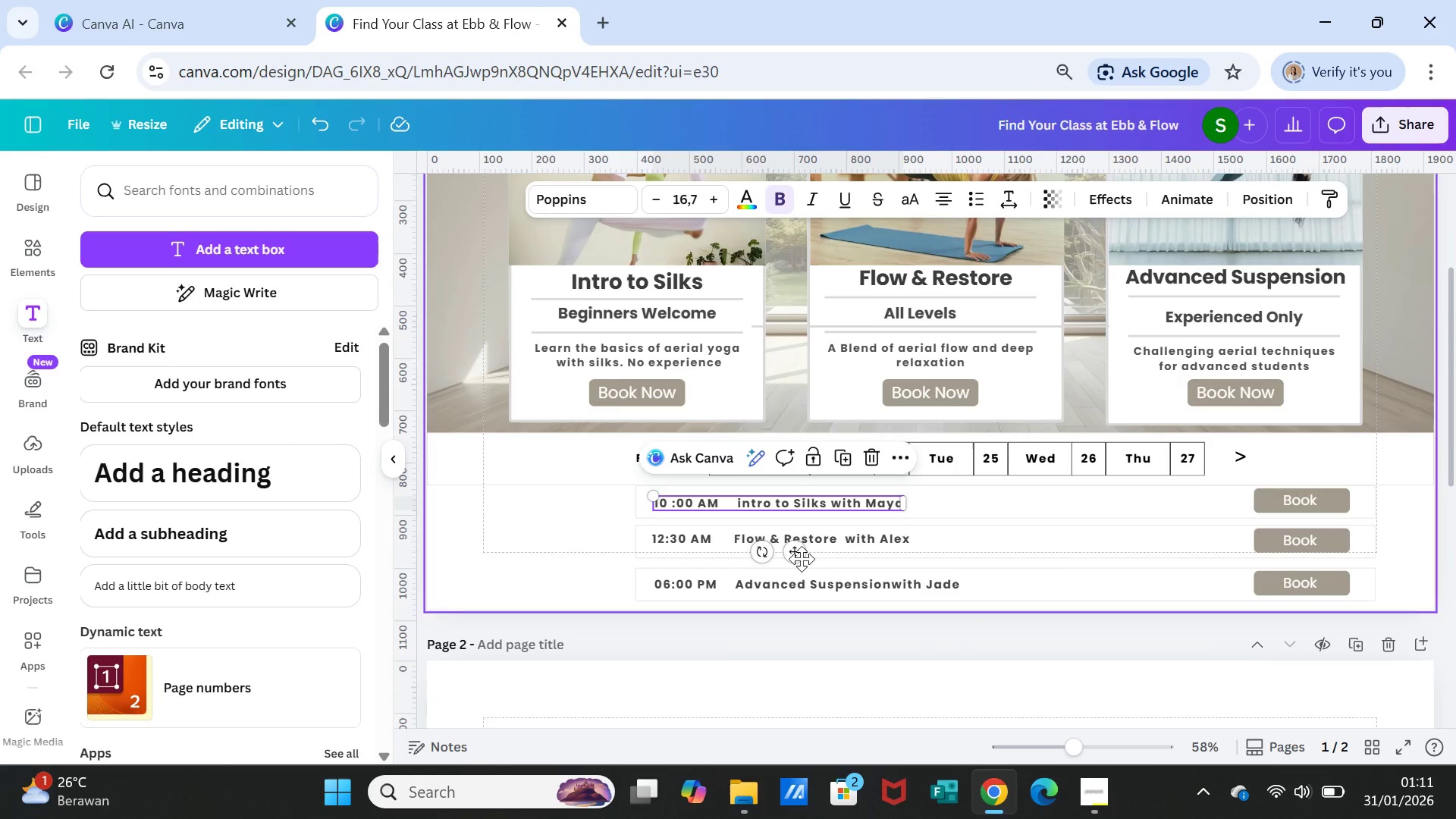 
left_click_drag(start_coordinate=[799, 554], to_coordinate=[795, 557])
 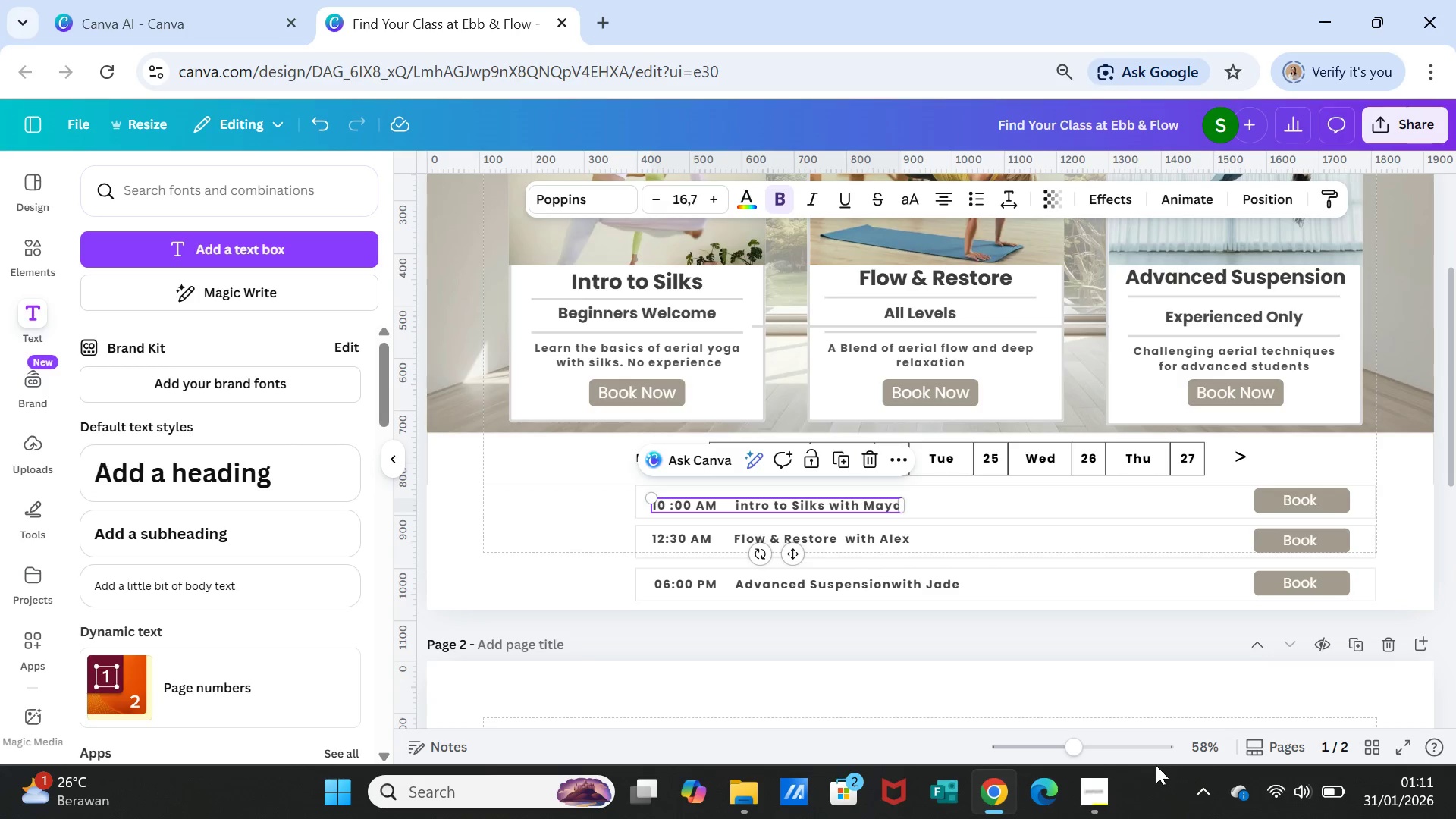 
left_click([1146, 782])
 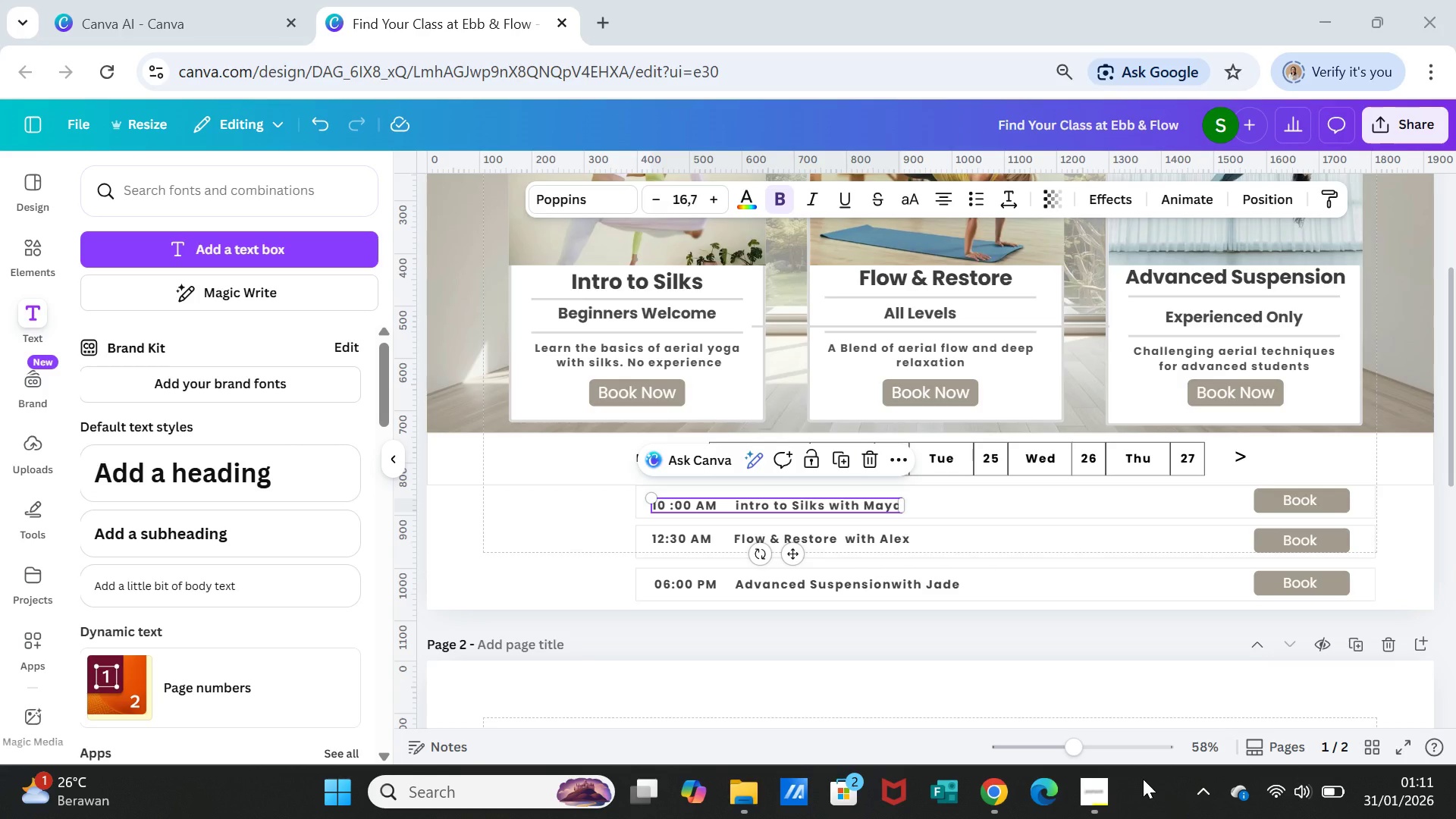 
left_click([1143, 779])
 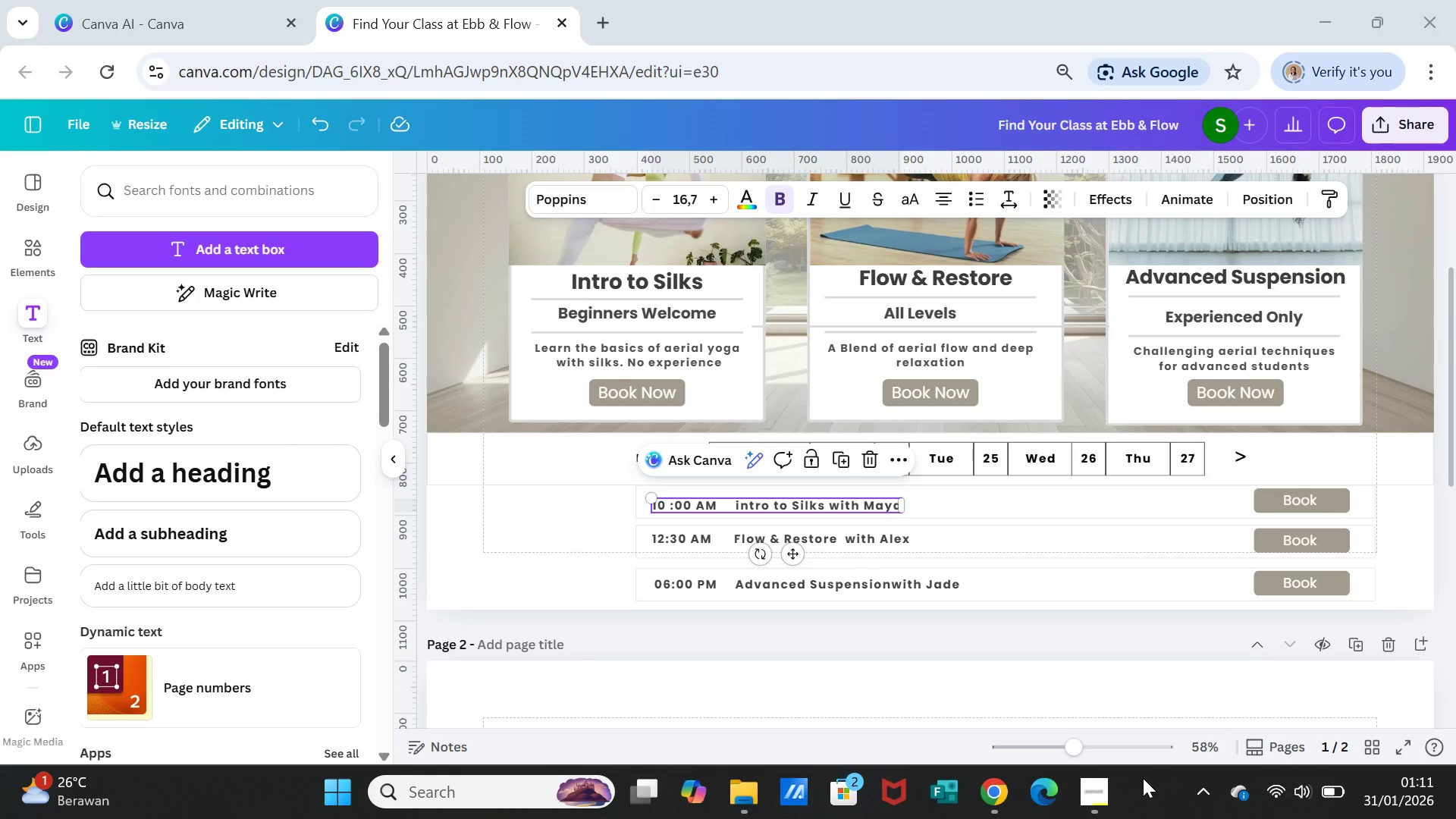 
left_click([1143, 778])
 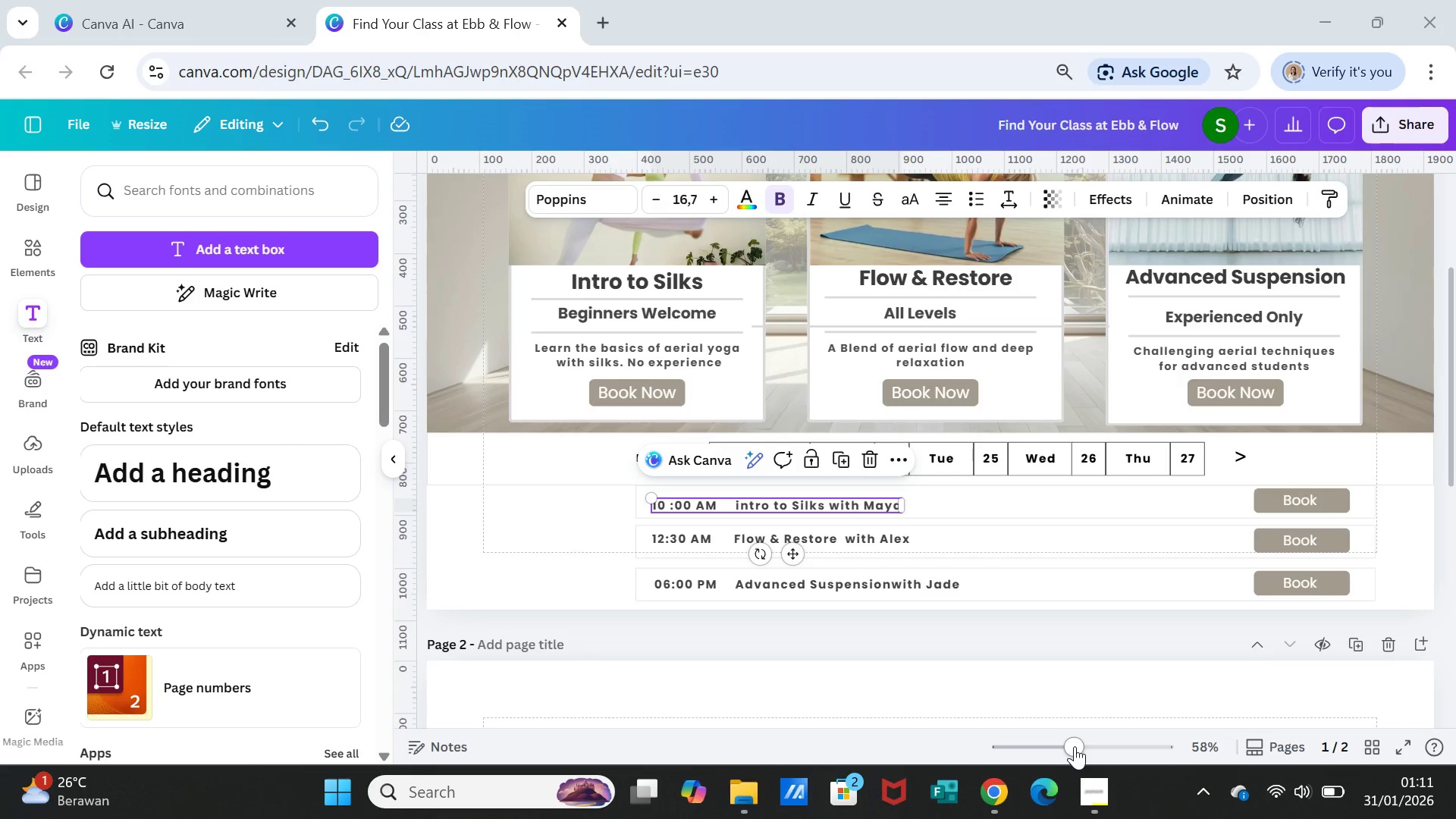 
left_click_drag(start_coordinate=[1075, 746], to_coordinate=[1059, 744])
 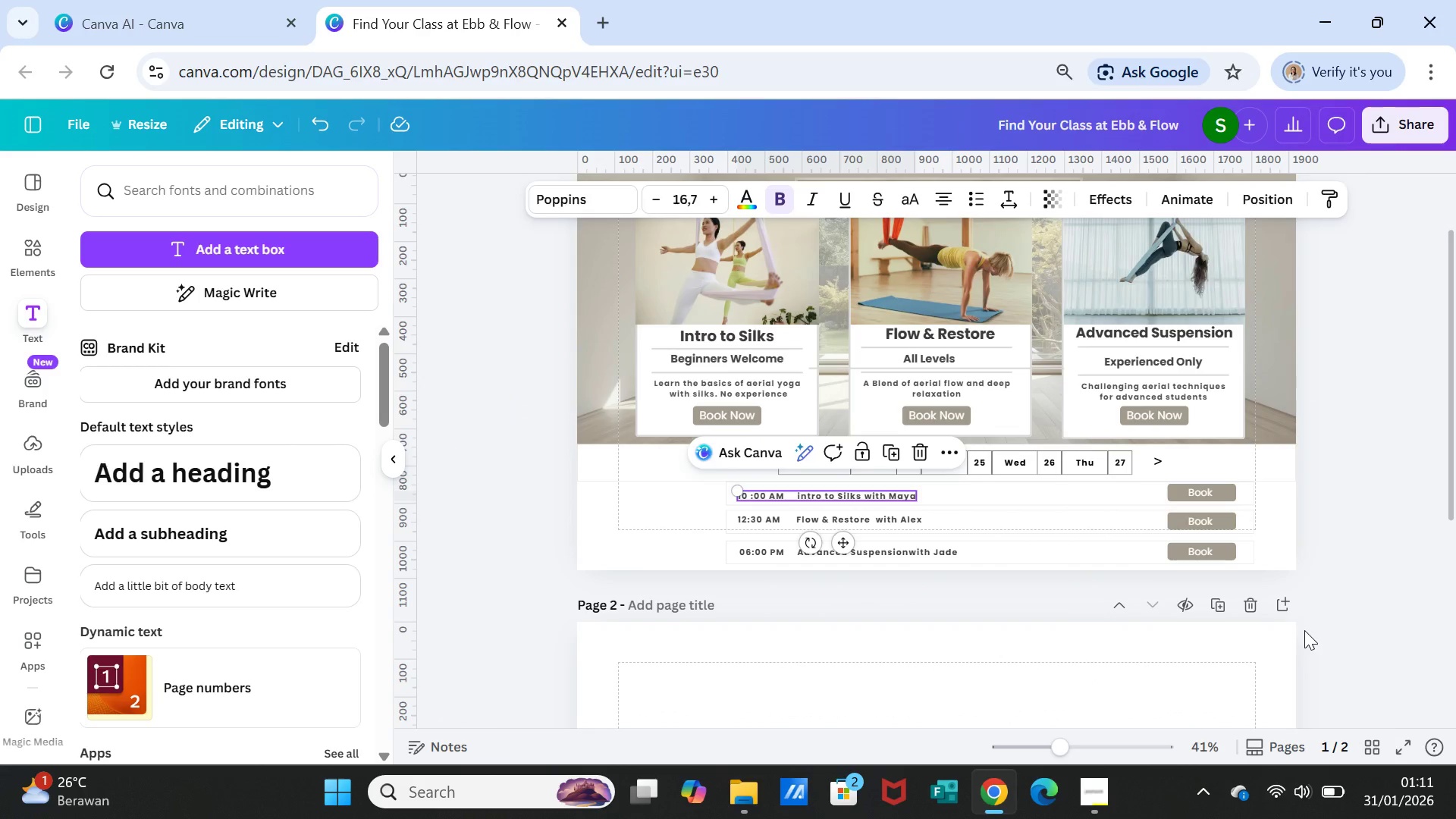 
left_click([1304, 630])
 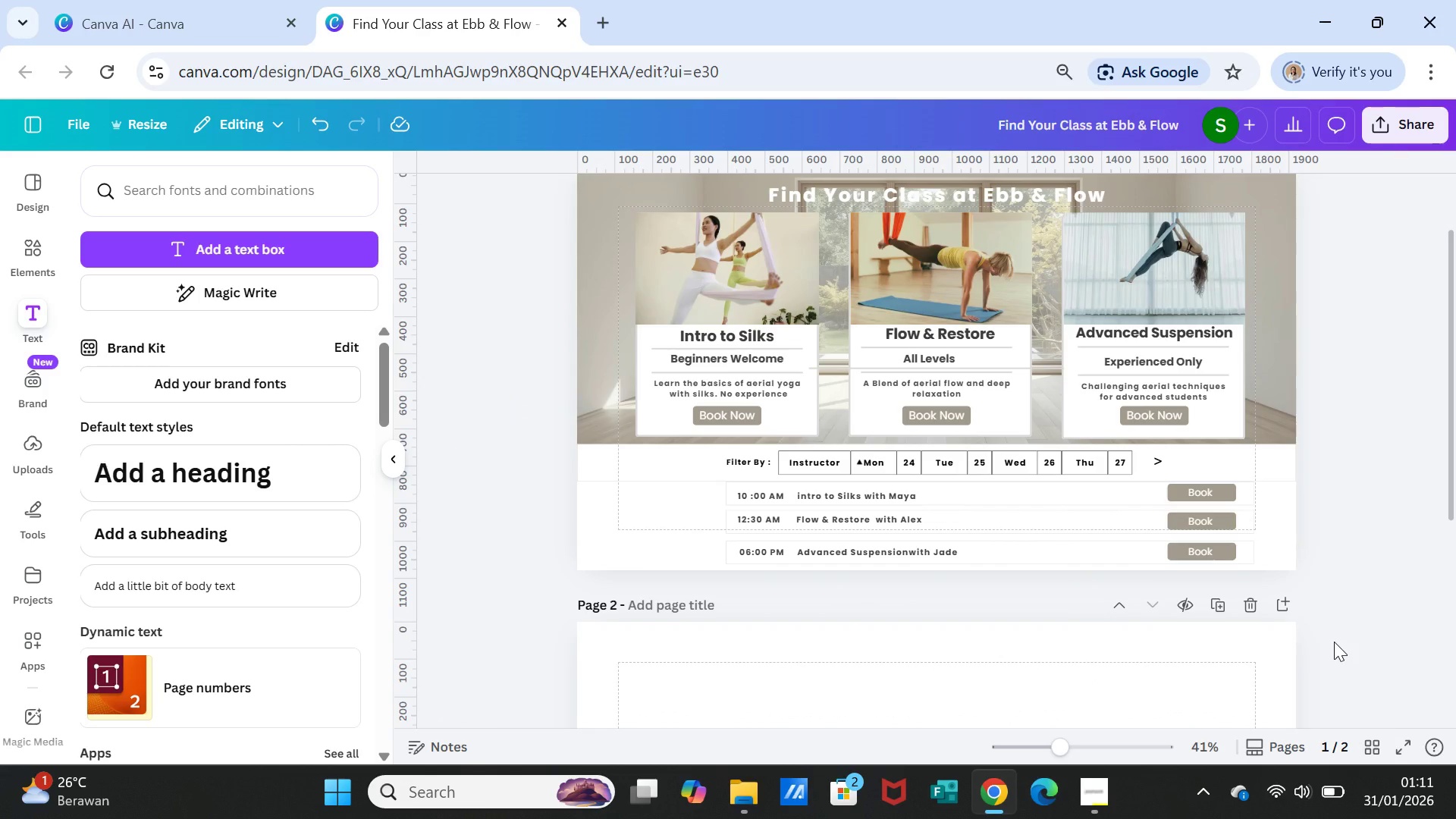 
scroll: coordinate [1335, 642], scroll_direction: up, amount: 2.0
 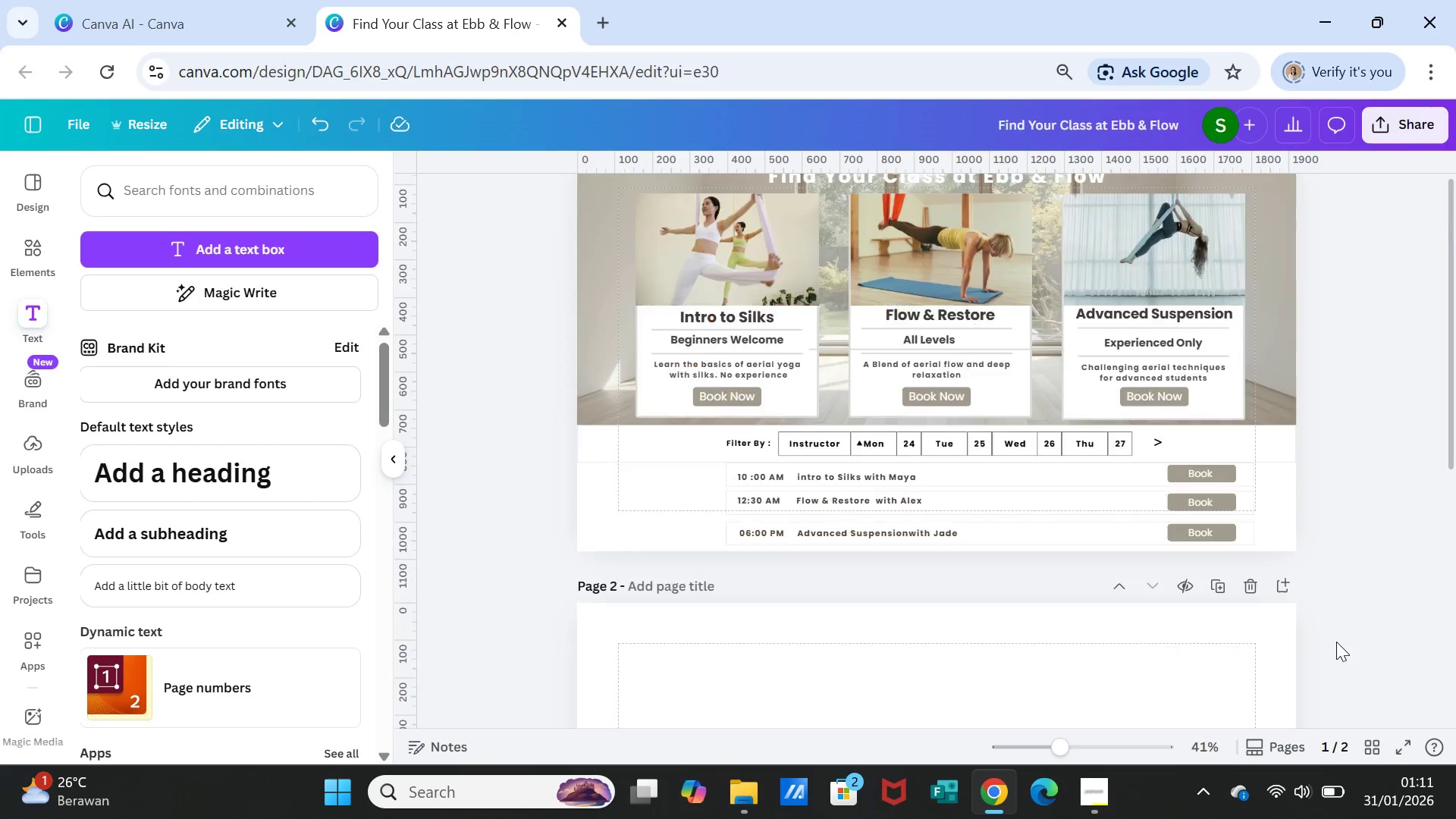 
scroll: coordinate [1336, 642], scroll_direction: down, amount: 2.0
 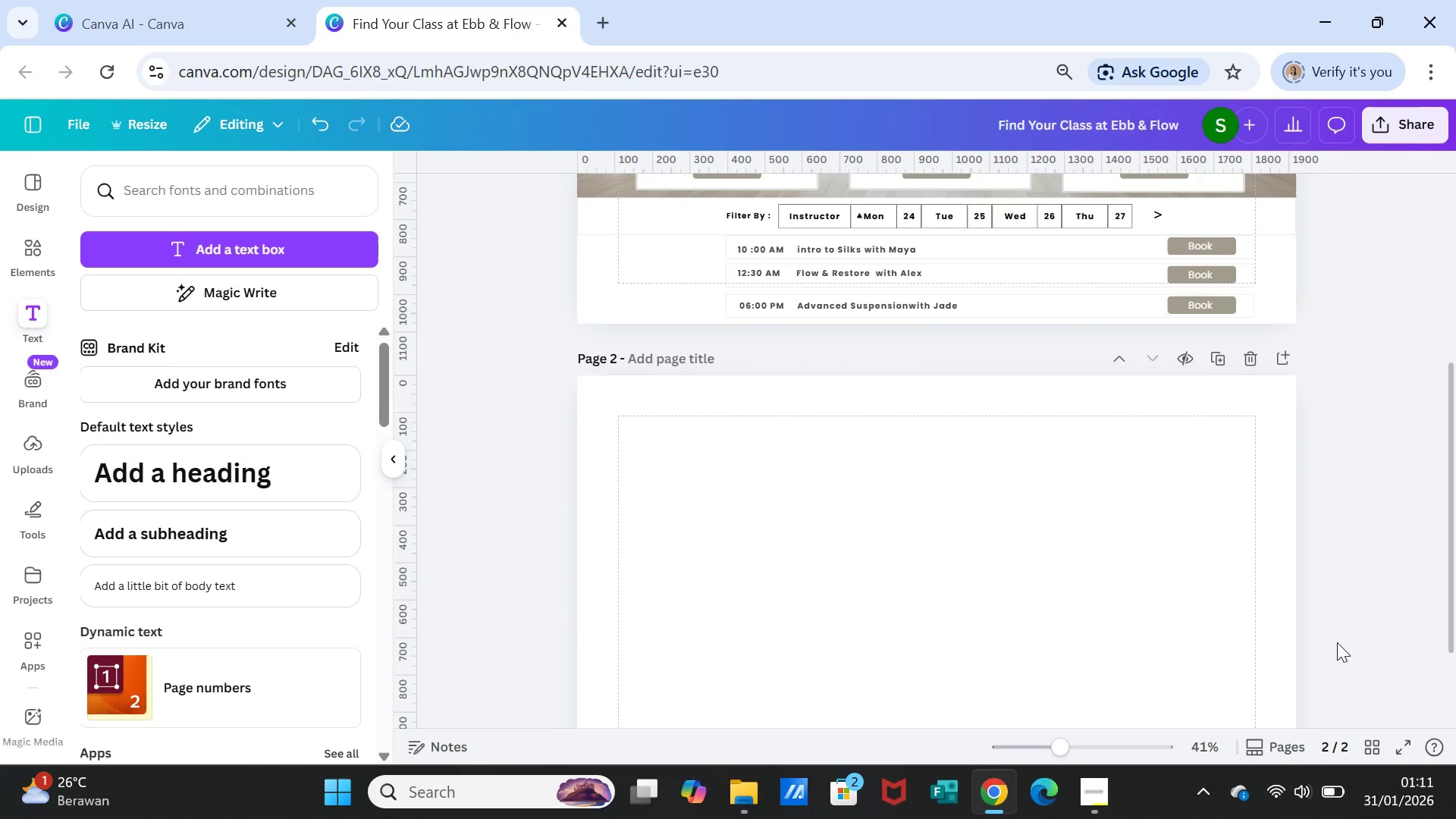 
scroll: coordinate [1337, 642], scroll_direction: up, amount: 10.0
 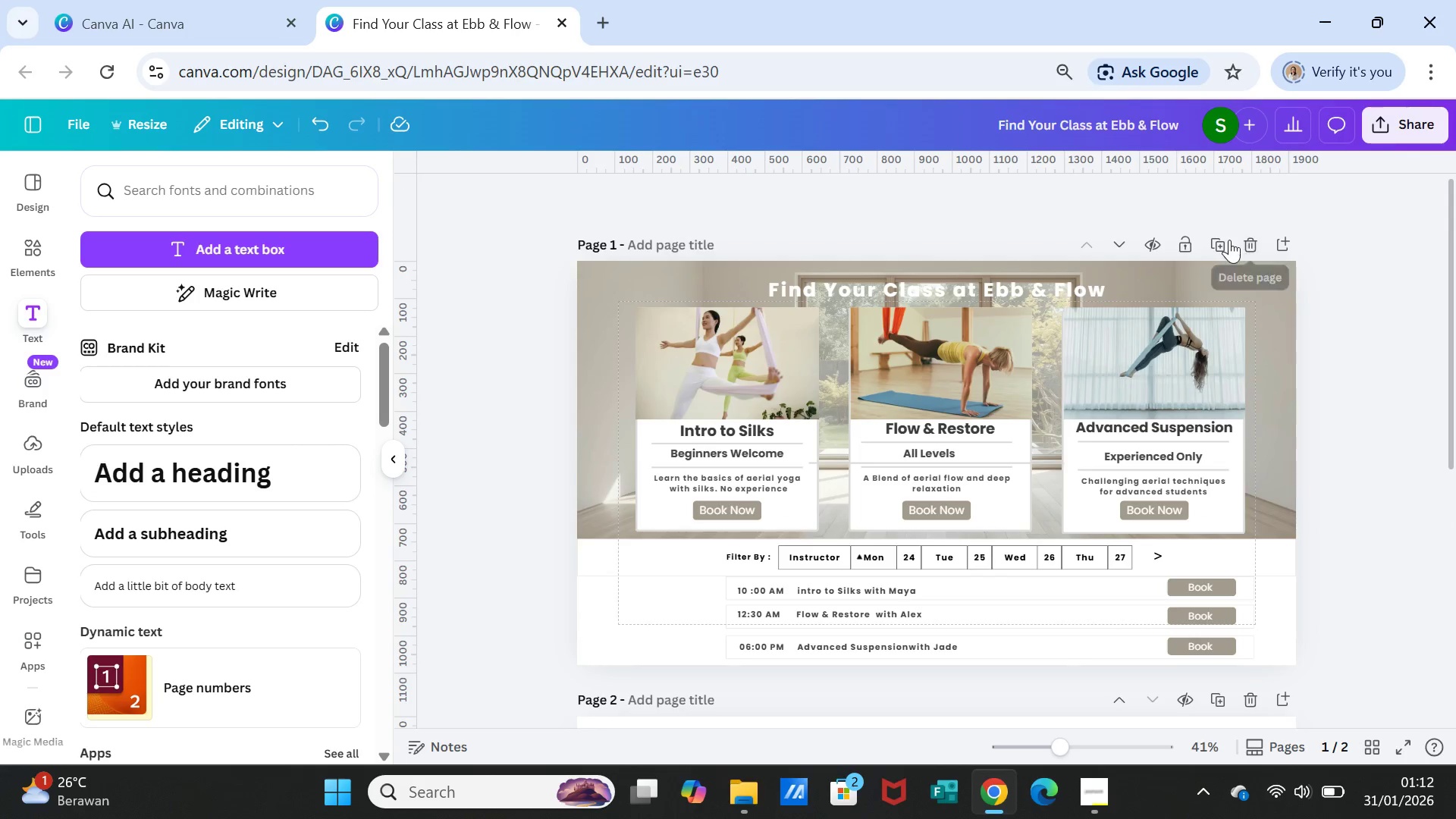 
left_click([1223, 240])
 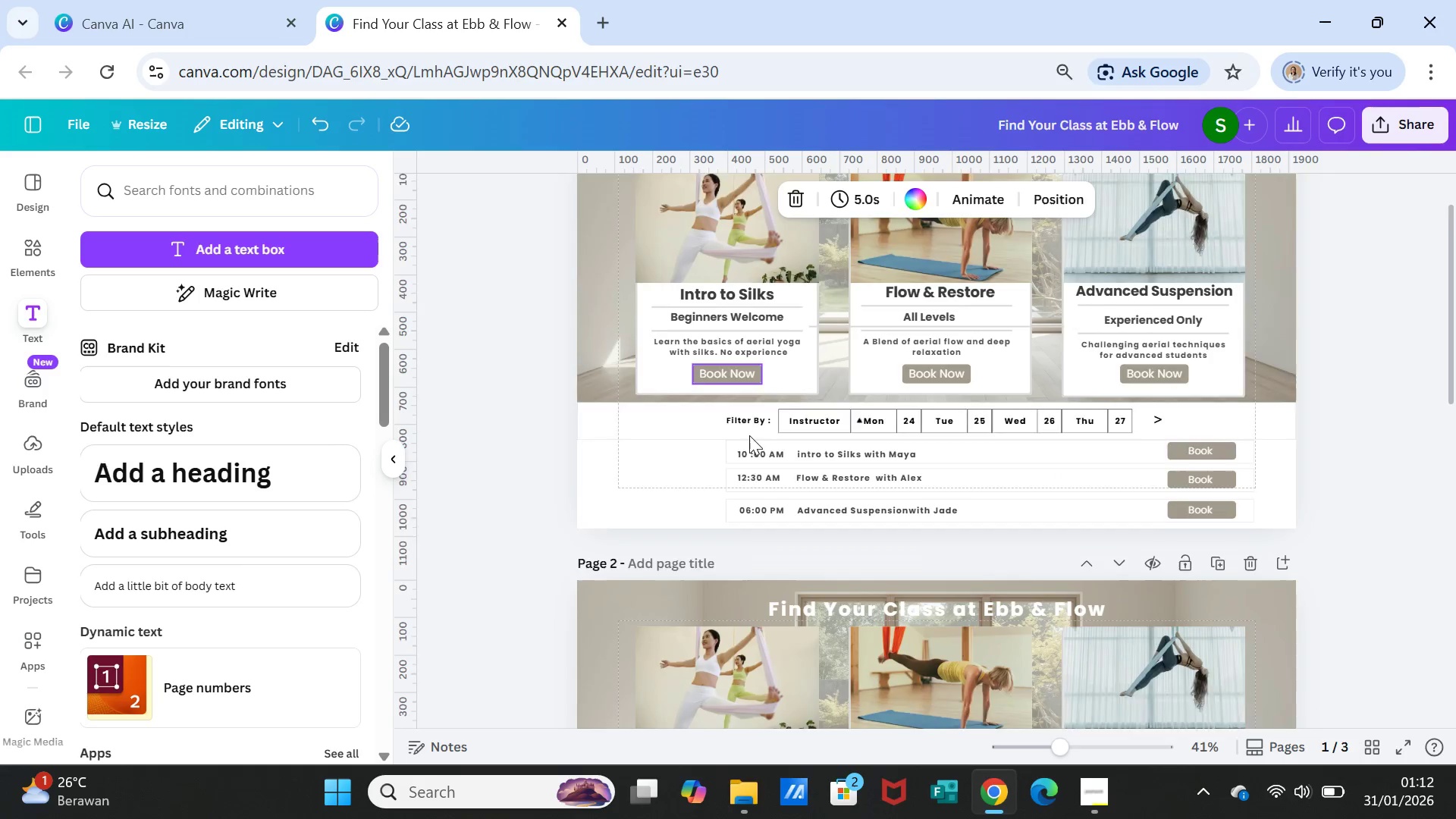 
scroll: coordinate [749, 435], scroll_direction: up, amount: 10.0
 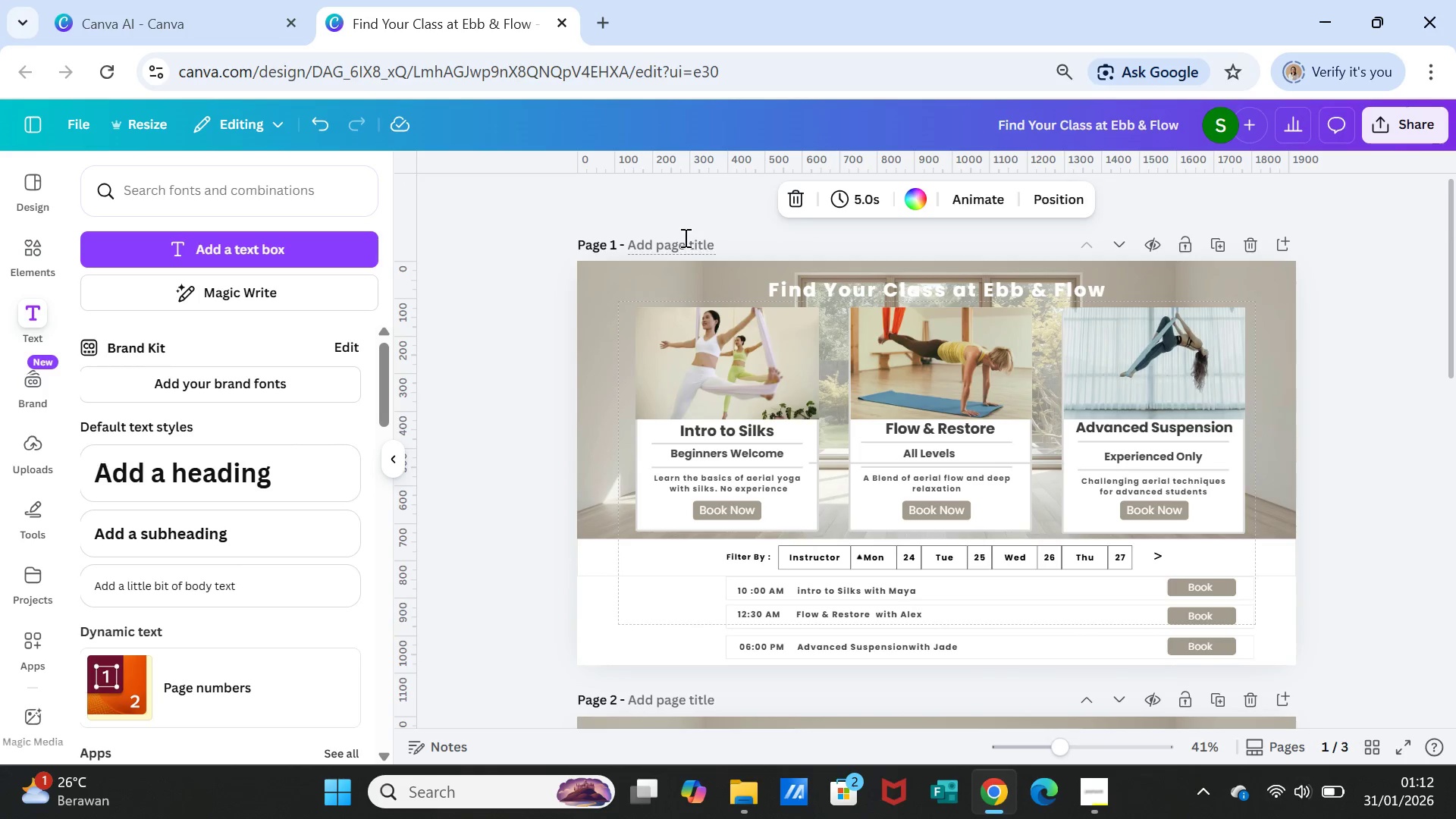 
left_click([684, 237])
 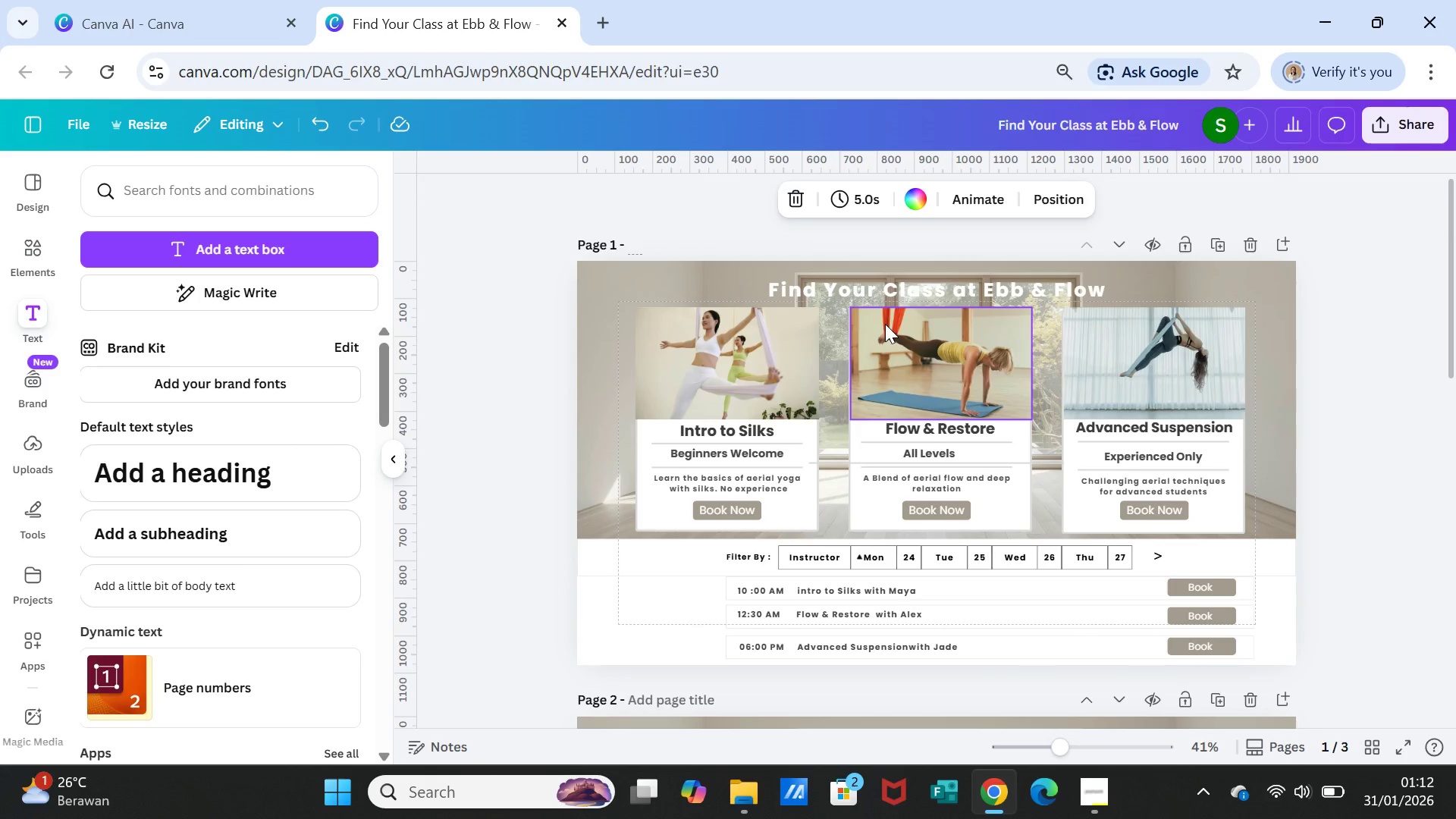 
type(Disv)
key(Backspace)
type(cover)
 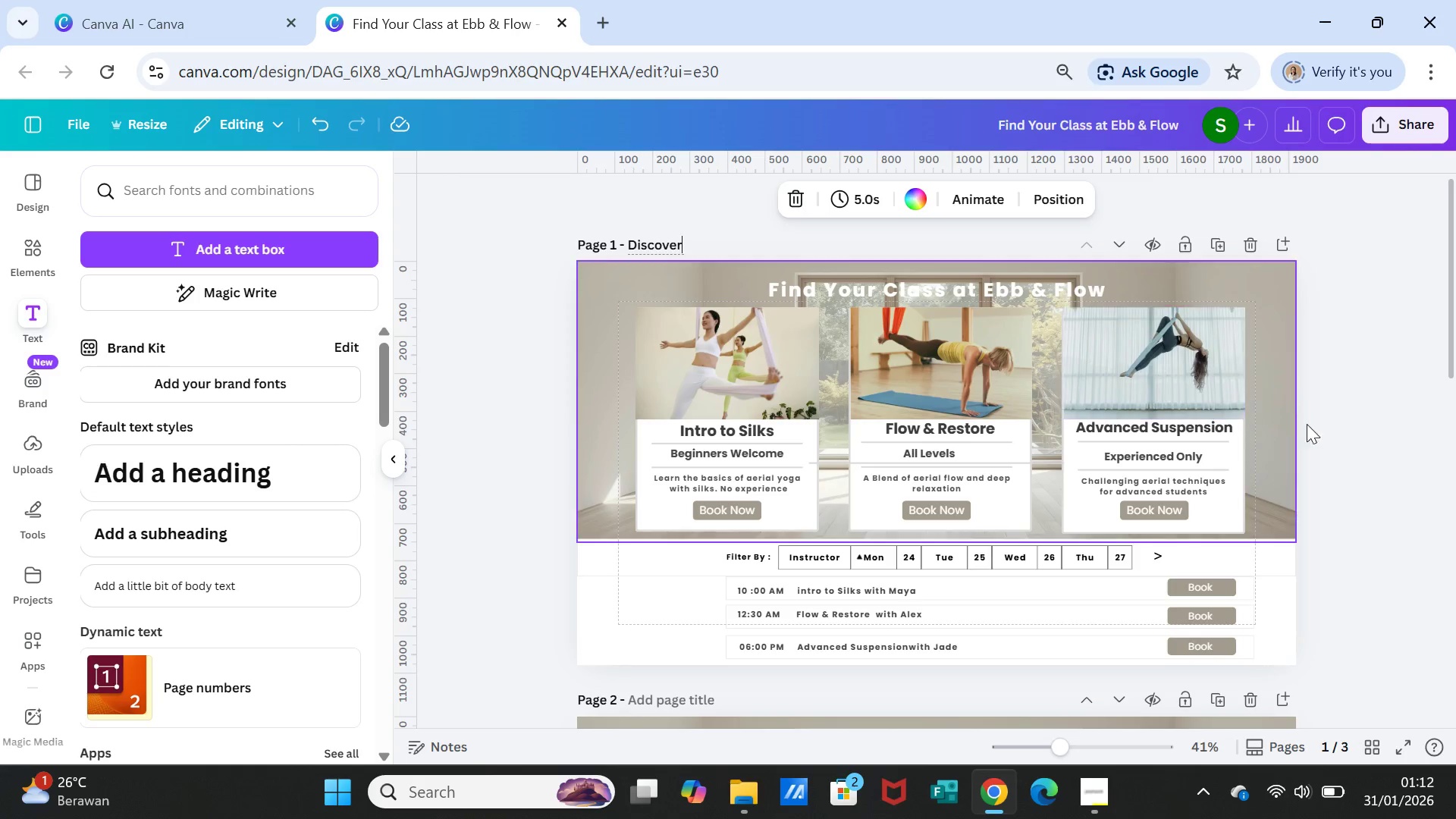 
left_click([1403, 444])
 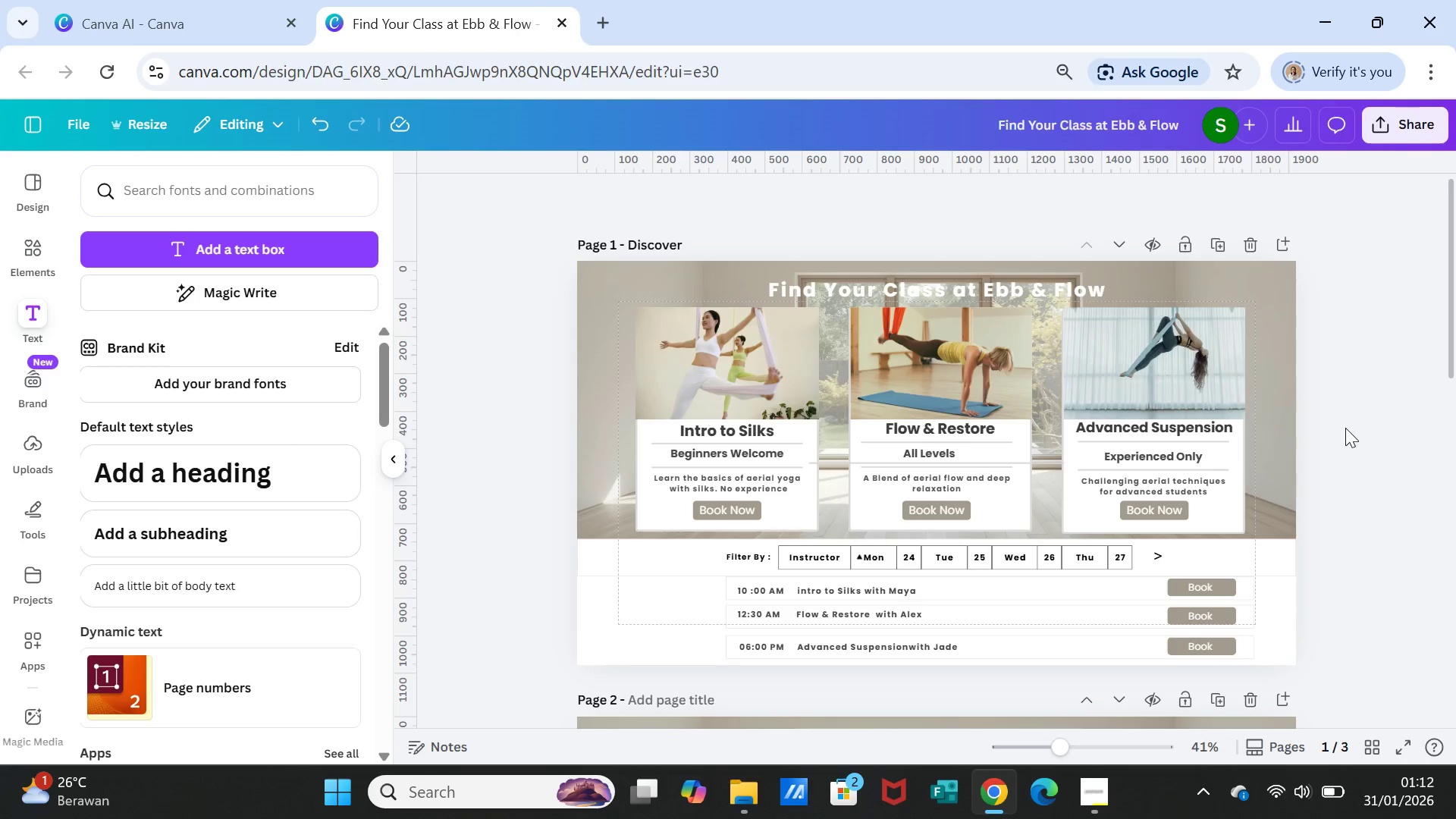 
scroll: coordinate [1068, 397], scroll_direction: down, amount: 5.0
 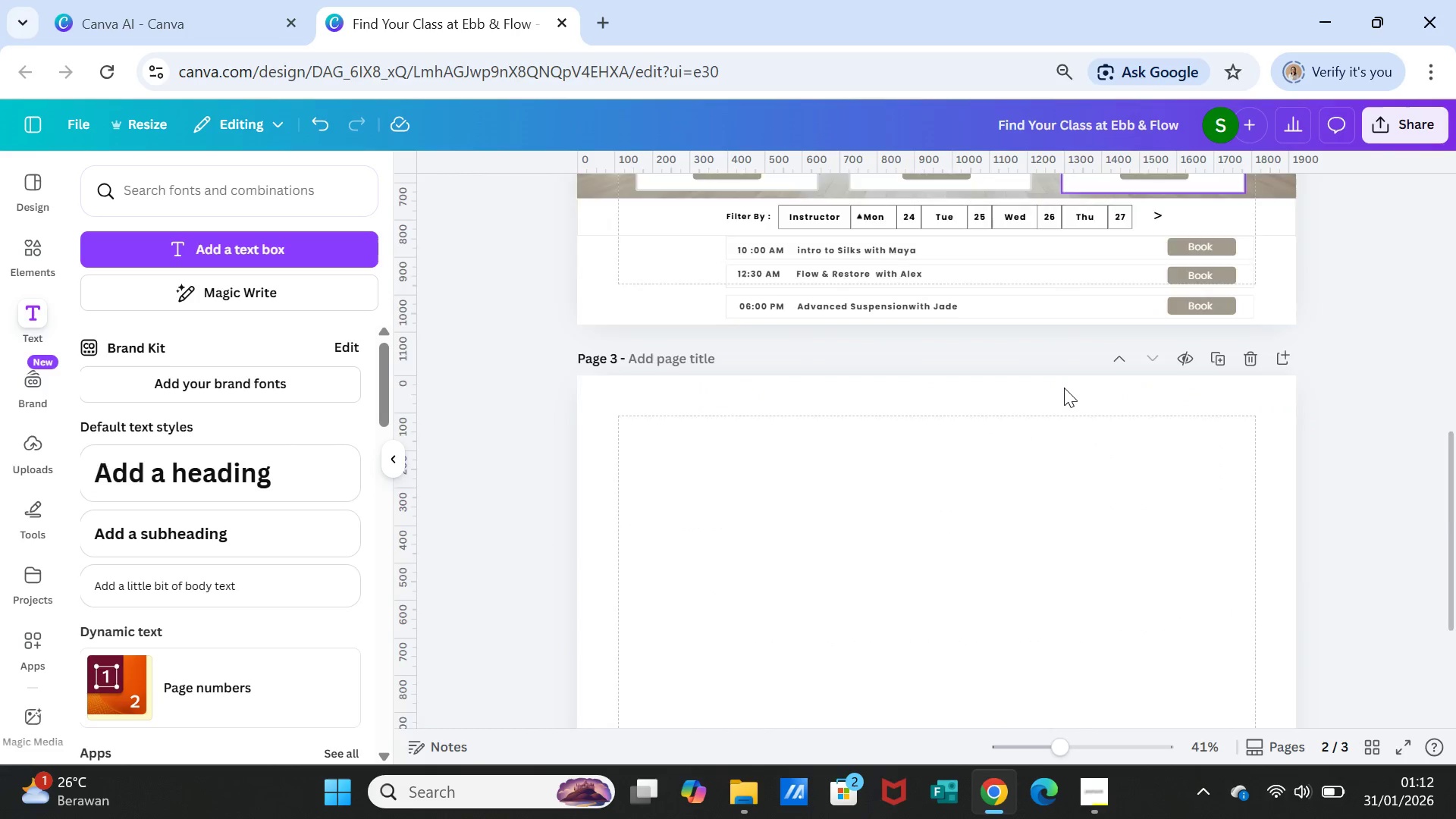 
scroll: coordinate [1064, 388], scroll_direction: up, amount: 1.0
 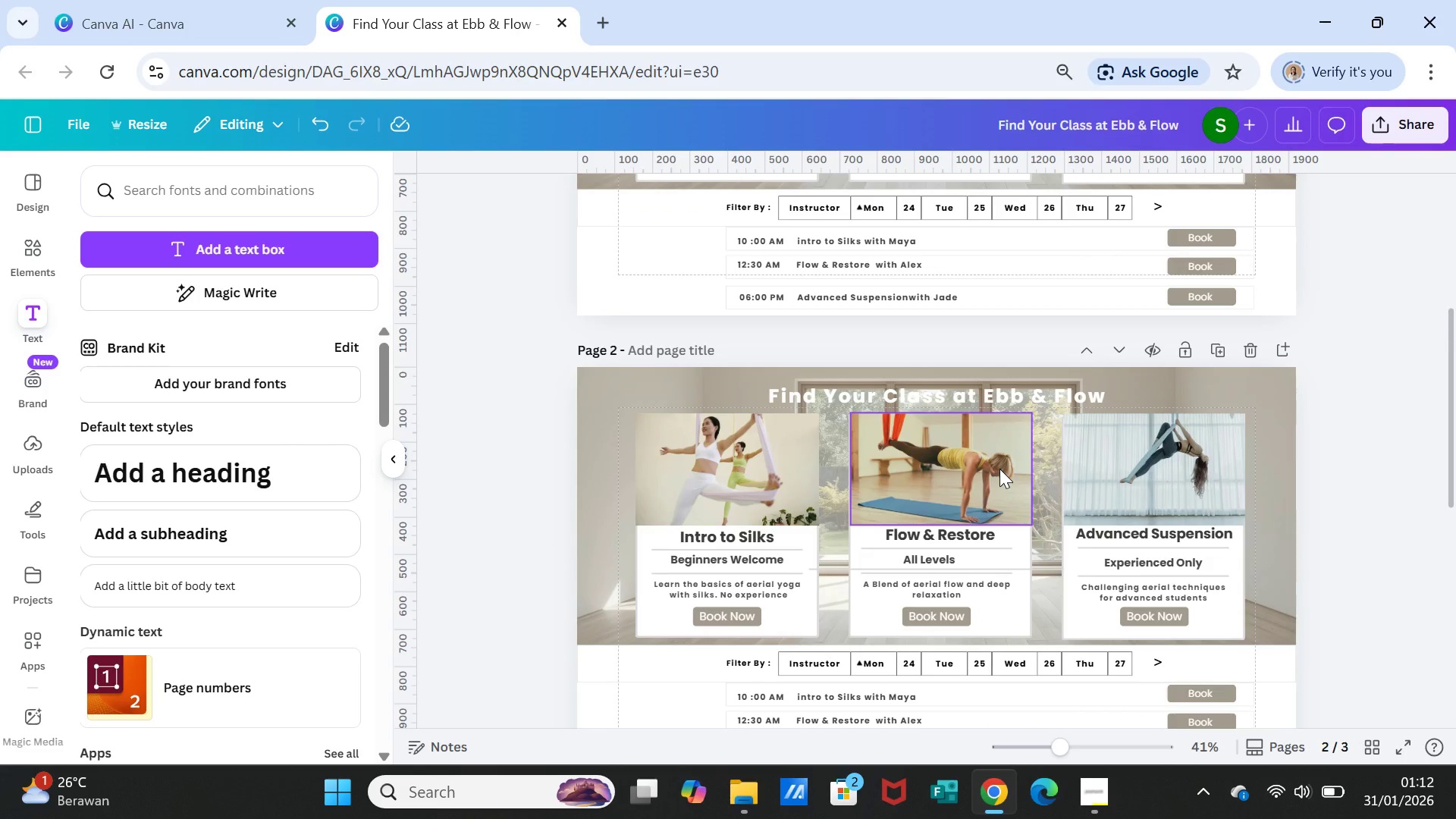 
left_click([999, 469])
 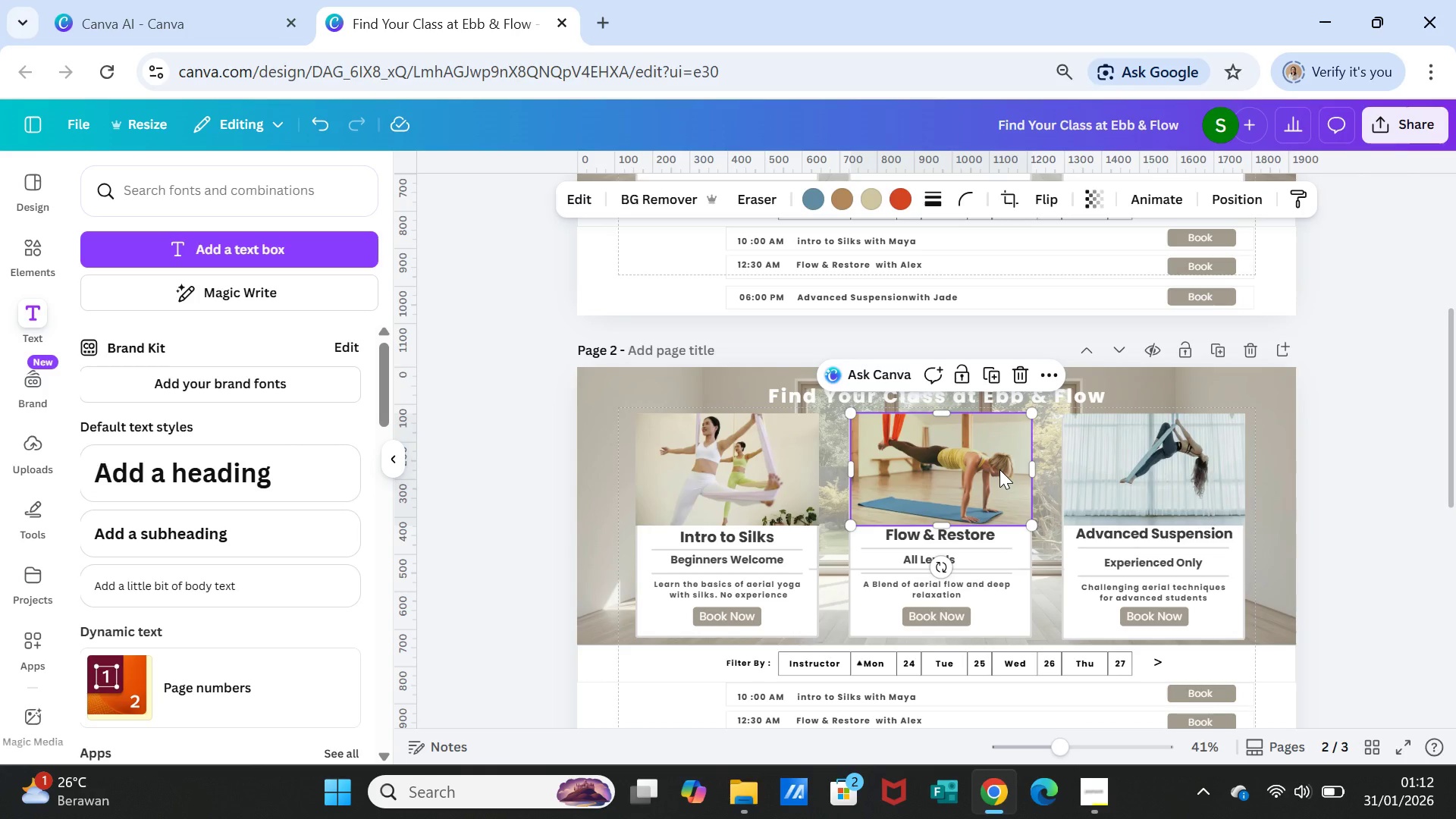 
key(Delete)
 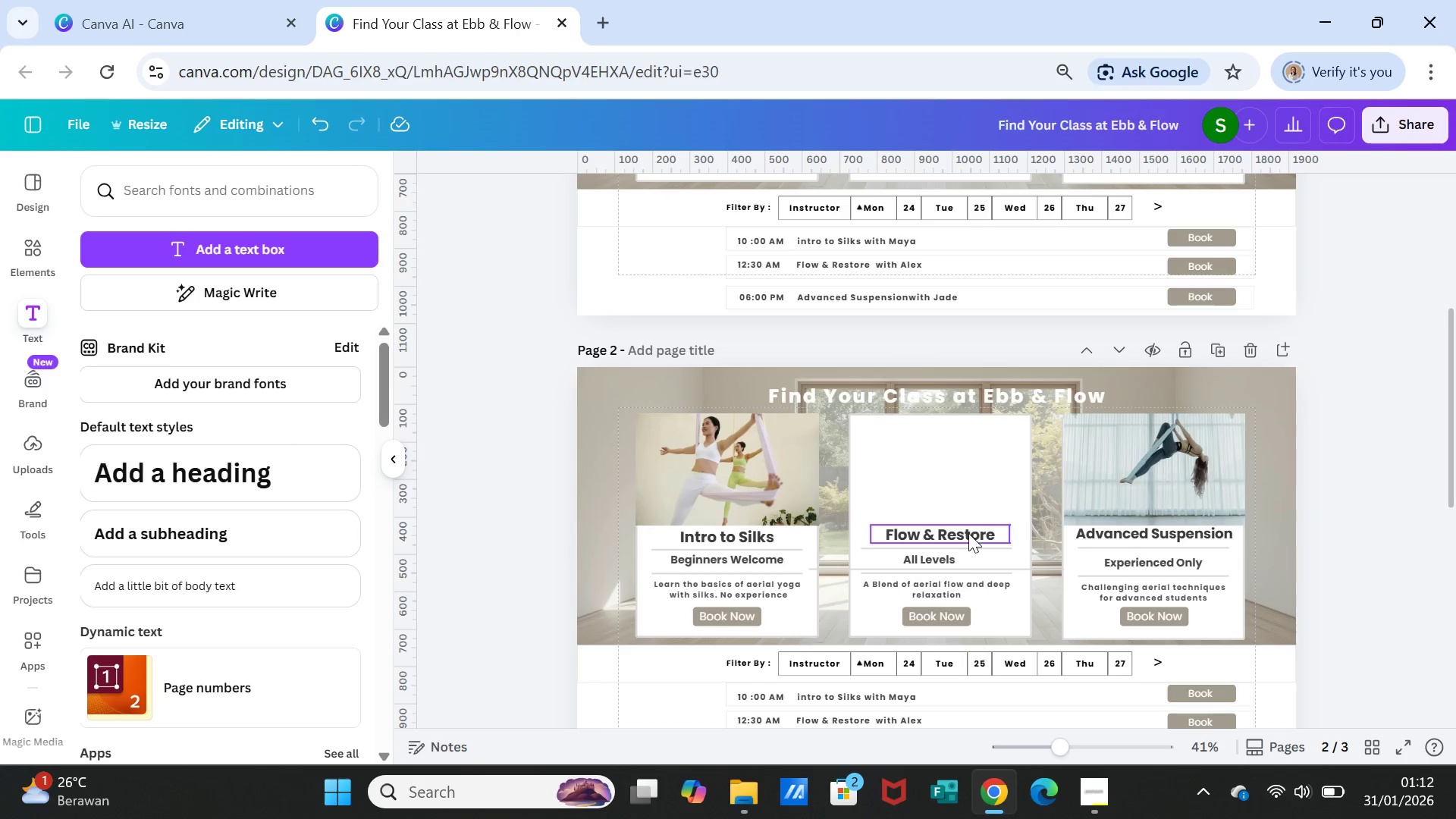 
left_click([968, 533])
 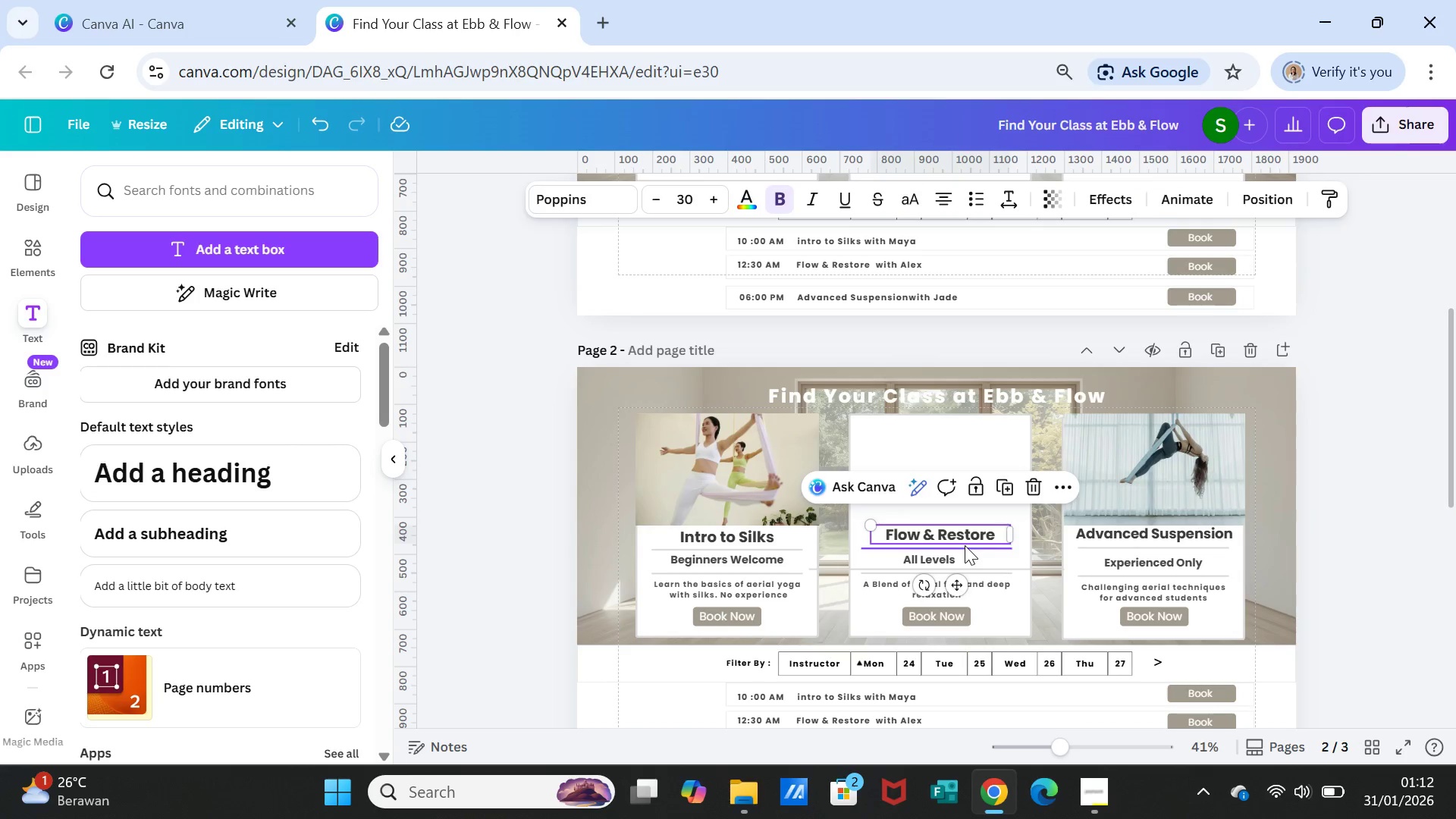 
key(Delete)
 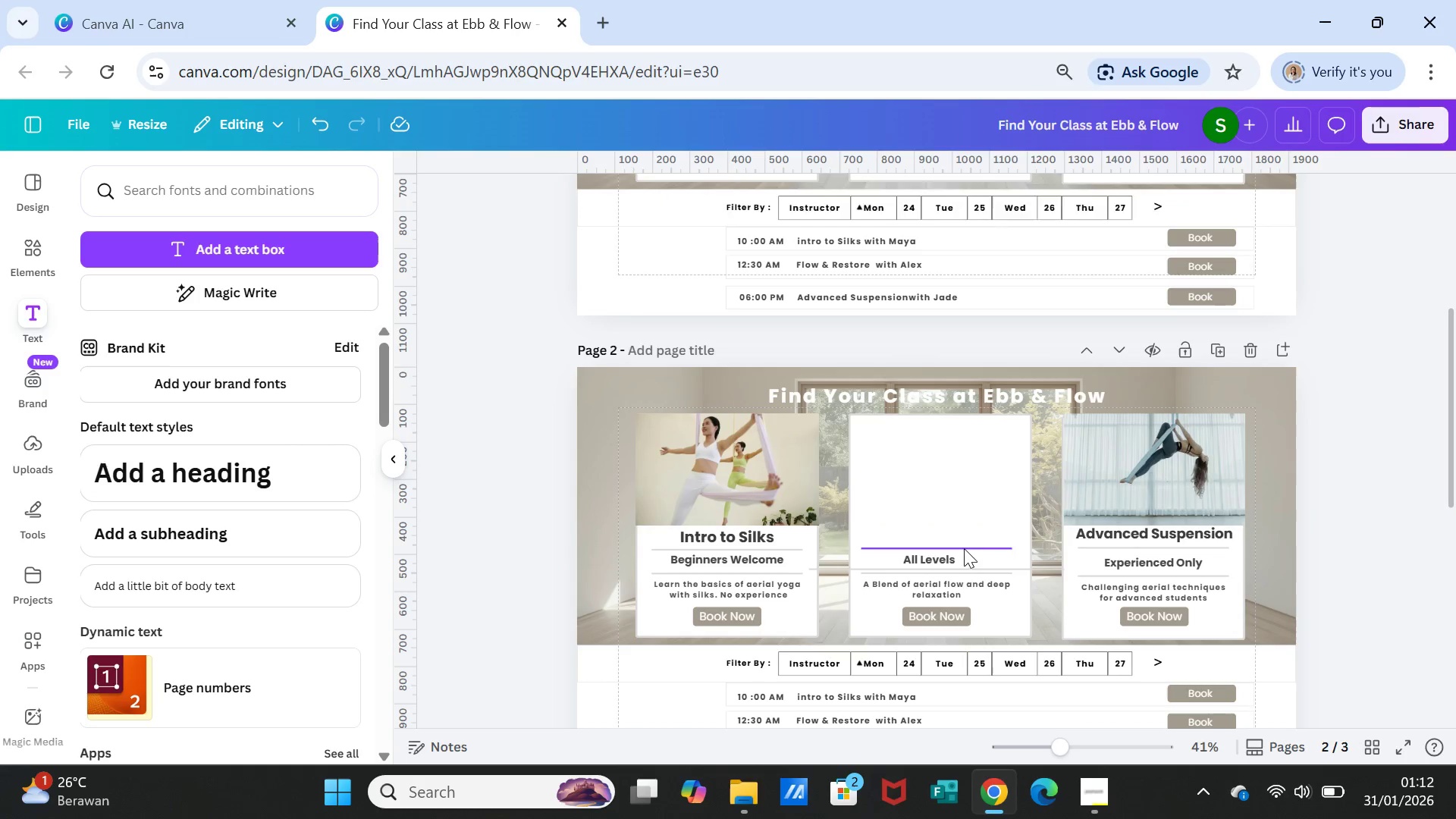 
left_click([964, 548])
 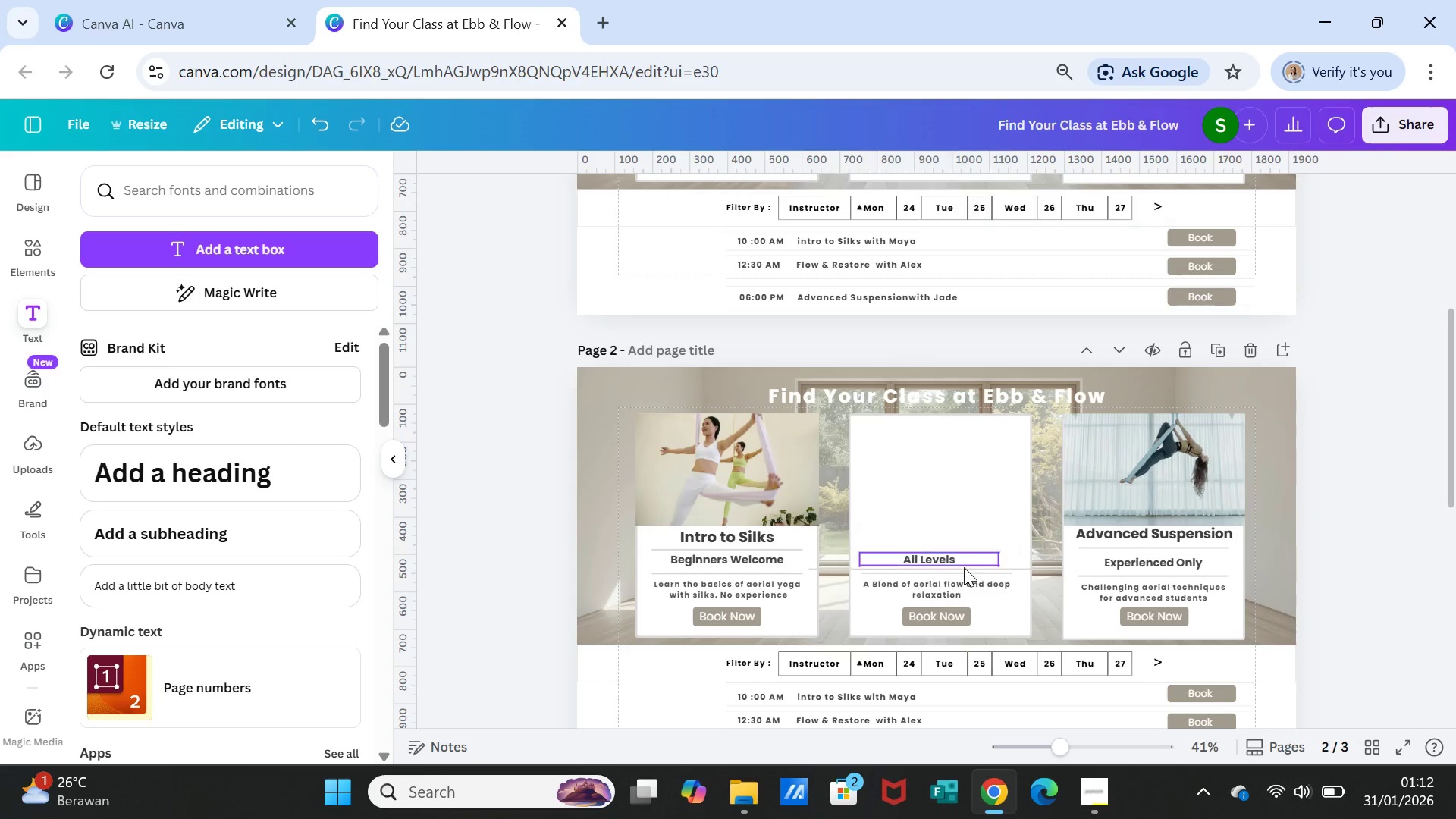 
key(Delete)
 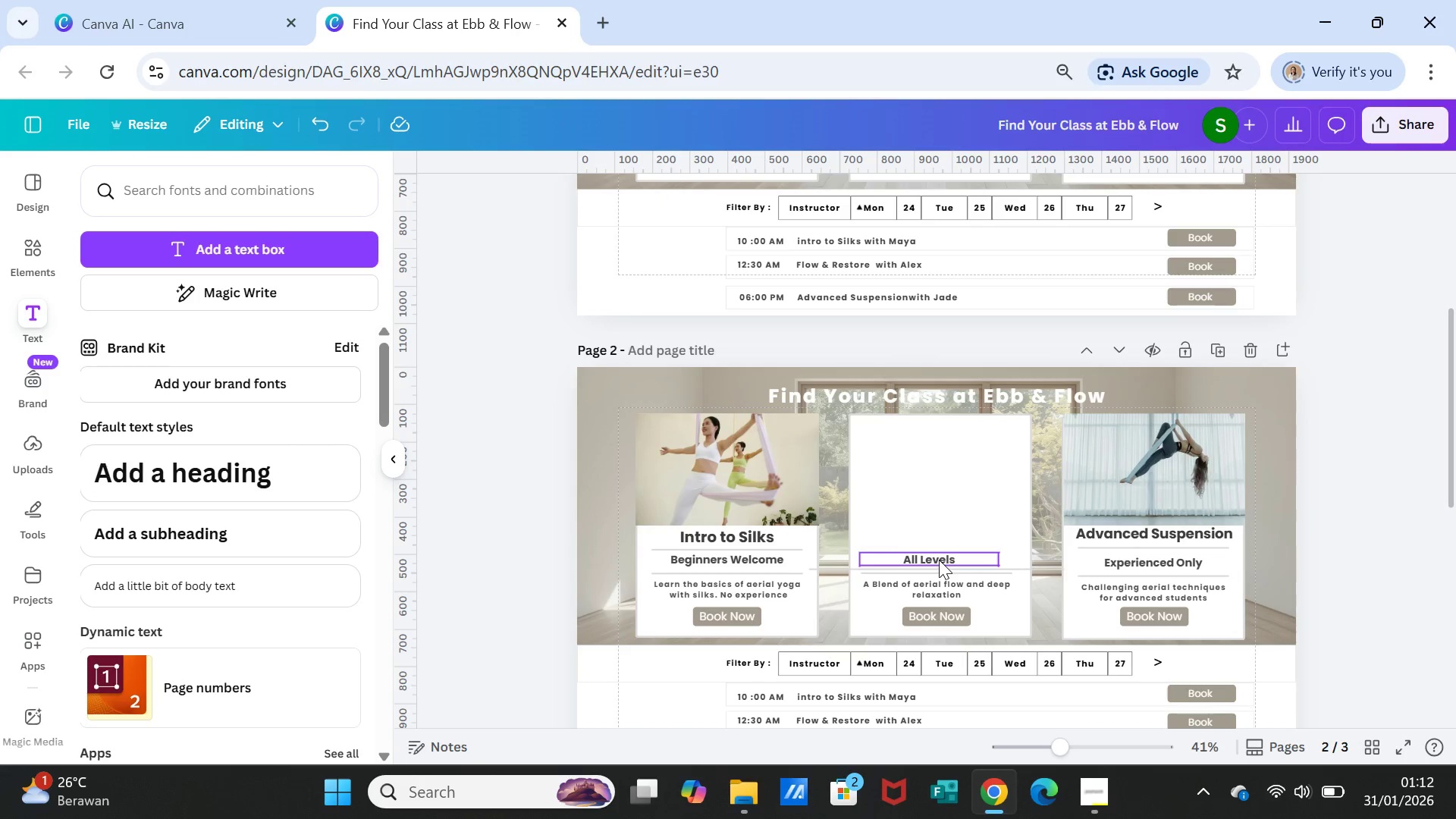 
left_click([939, 560])
 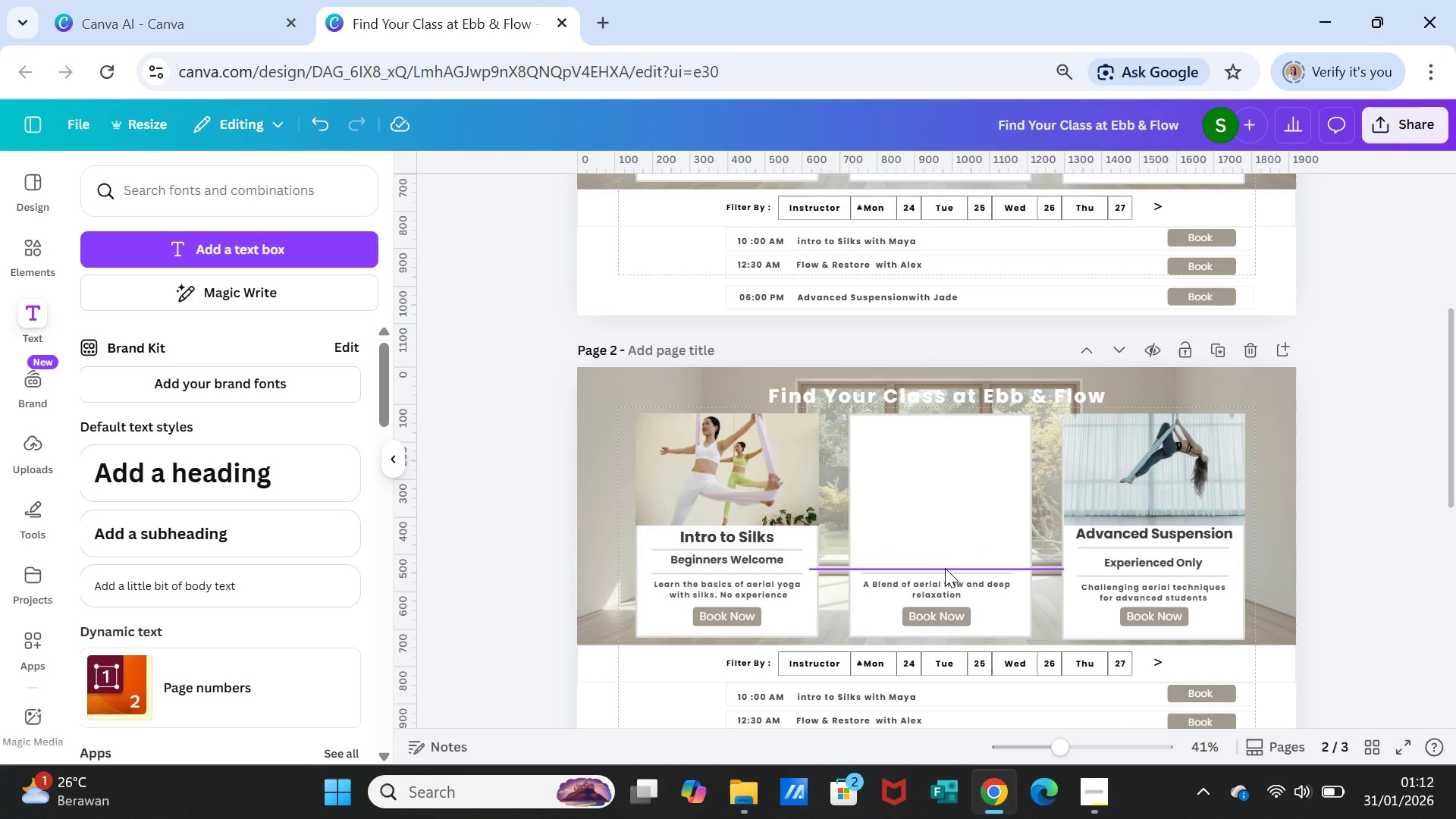 
key(Delete)
 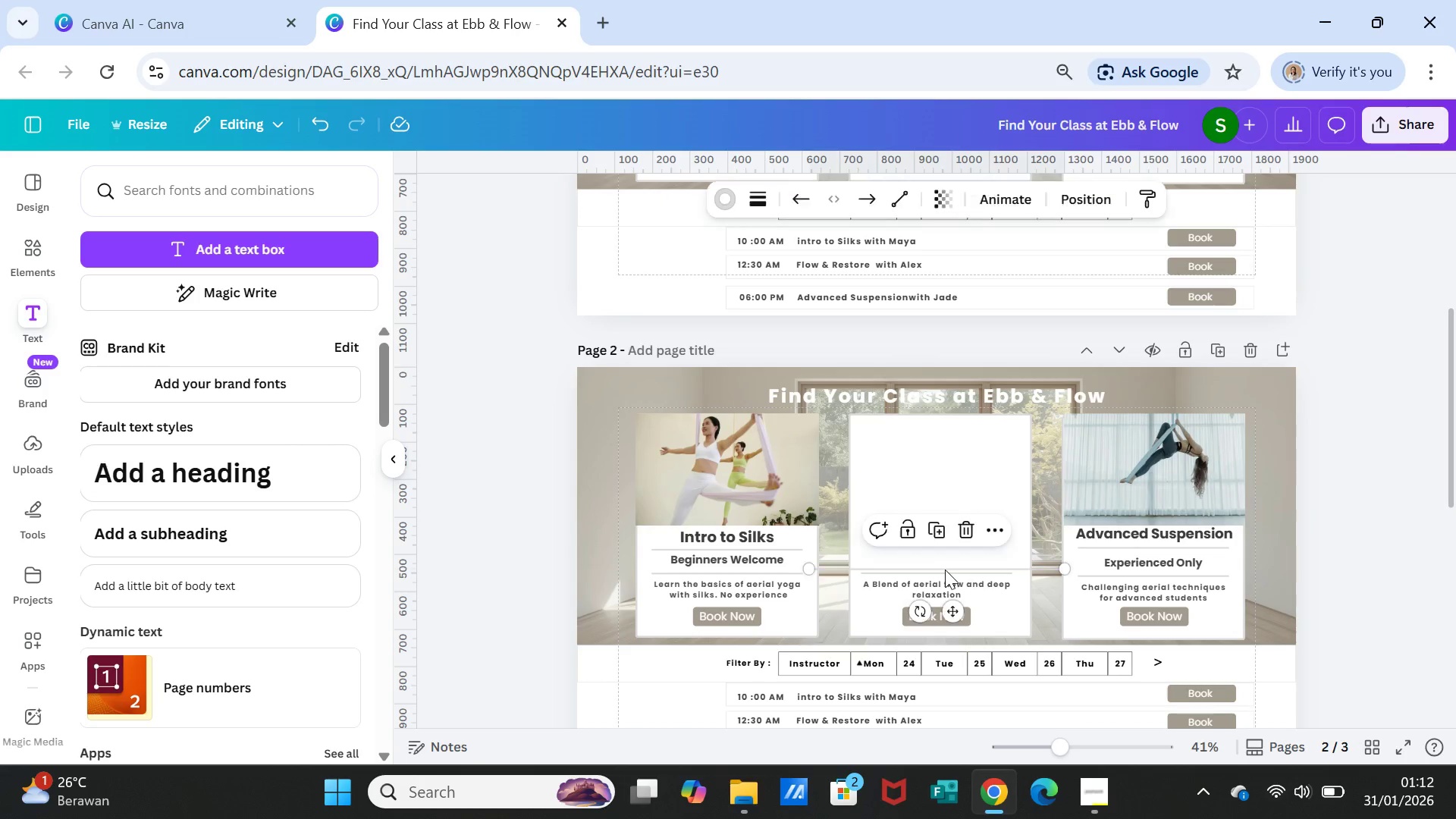 
left_click([945, 568])
 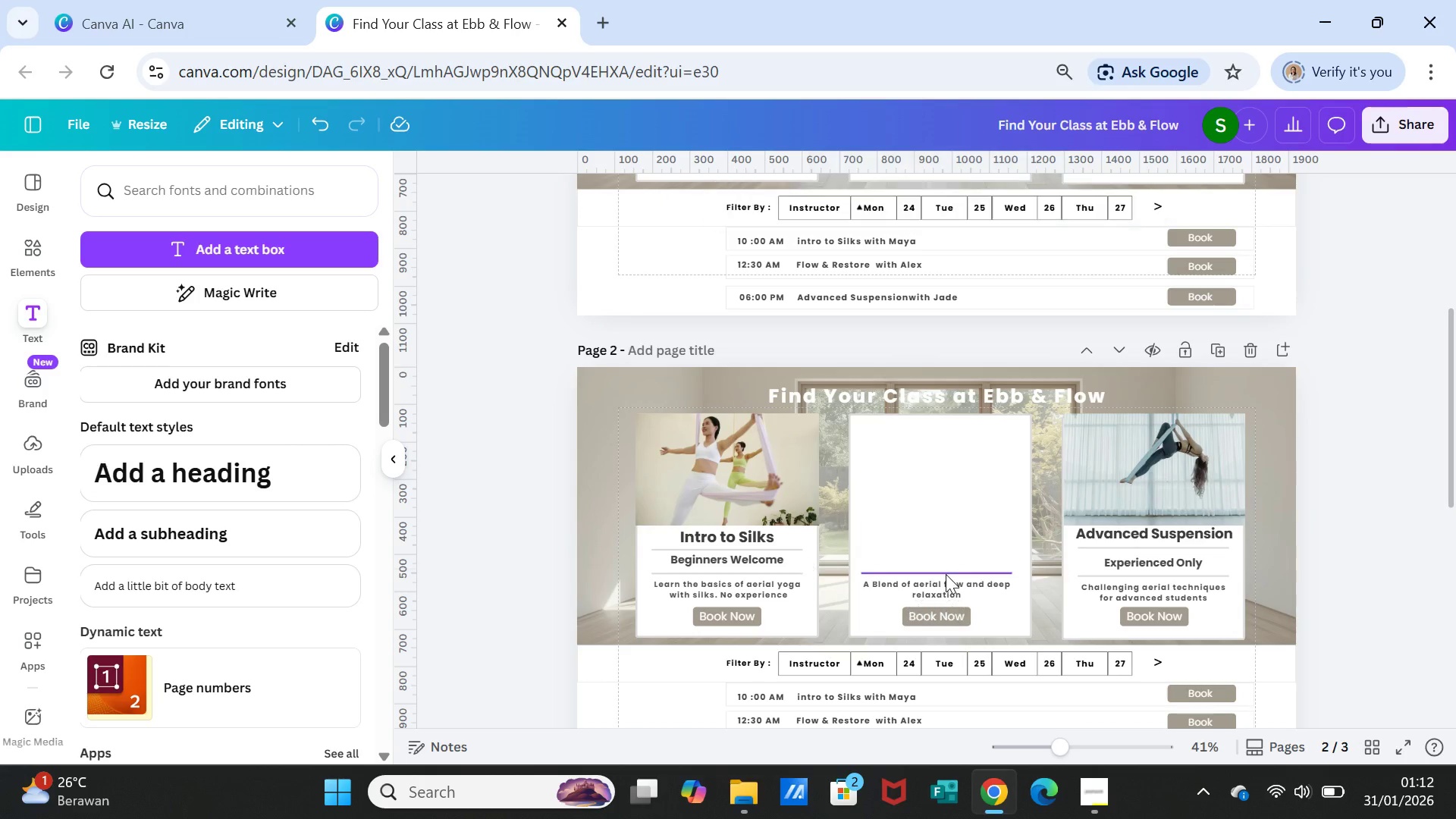 
key(Delete)
 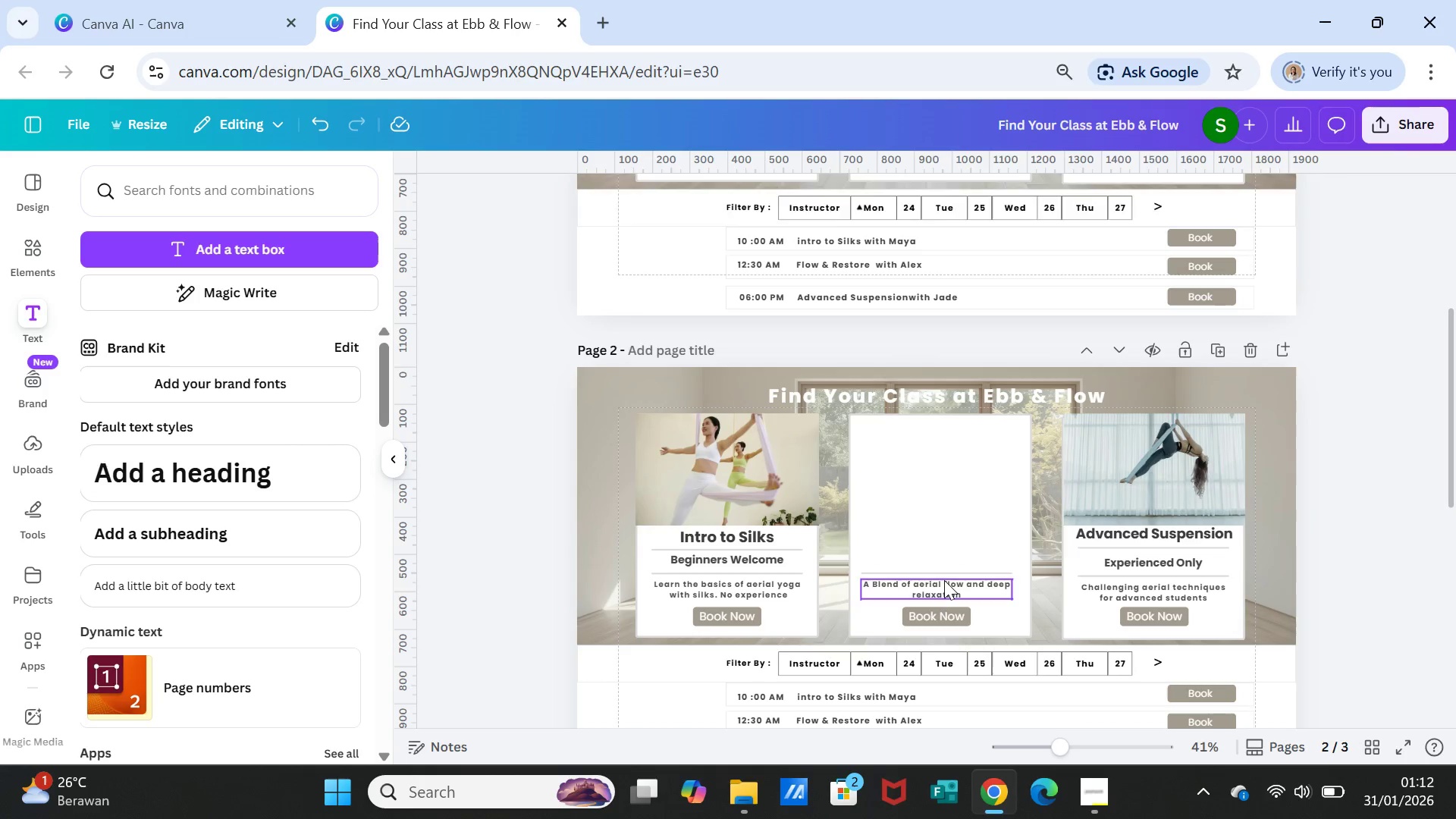 
left_click([944, 580])
 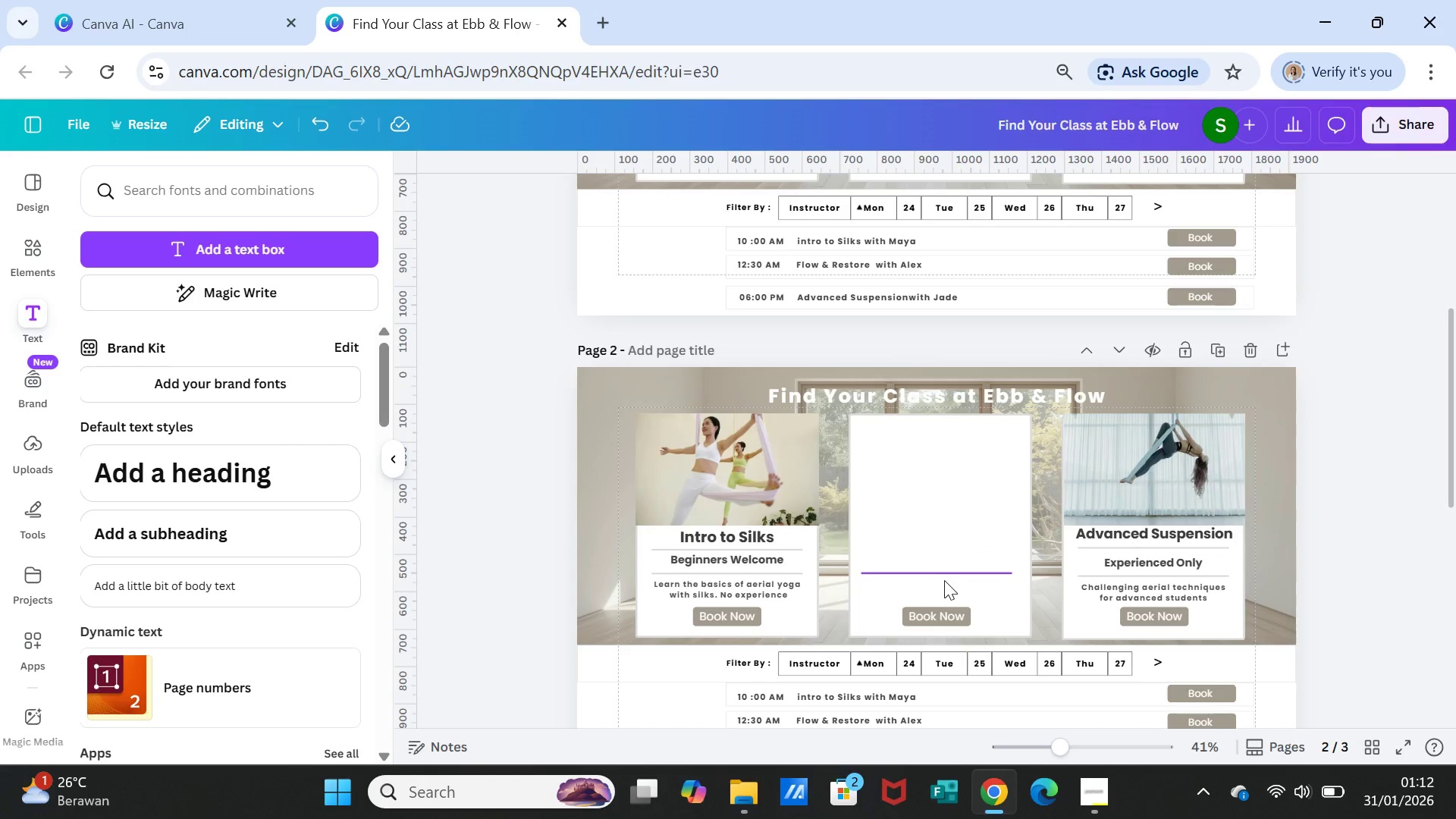 
key(Delete)
 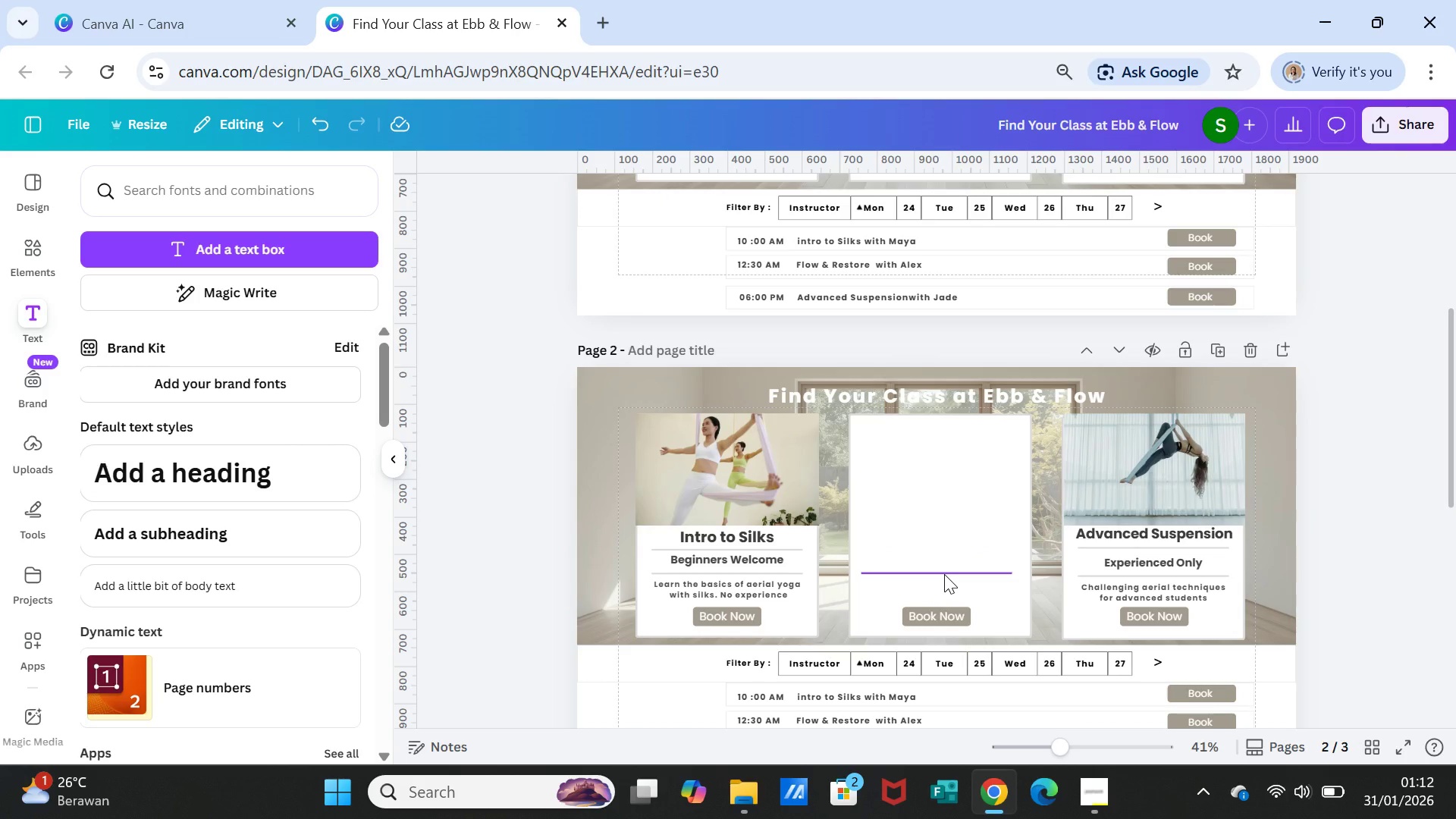 
left_click([944, 574])
 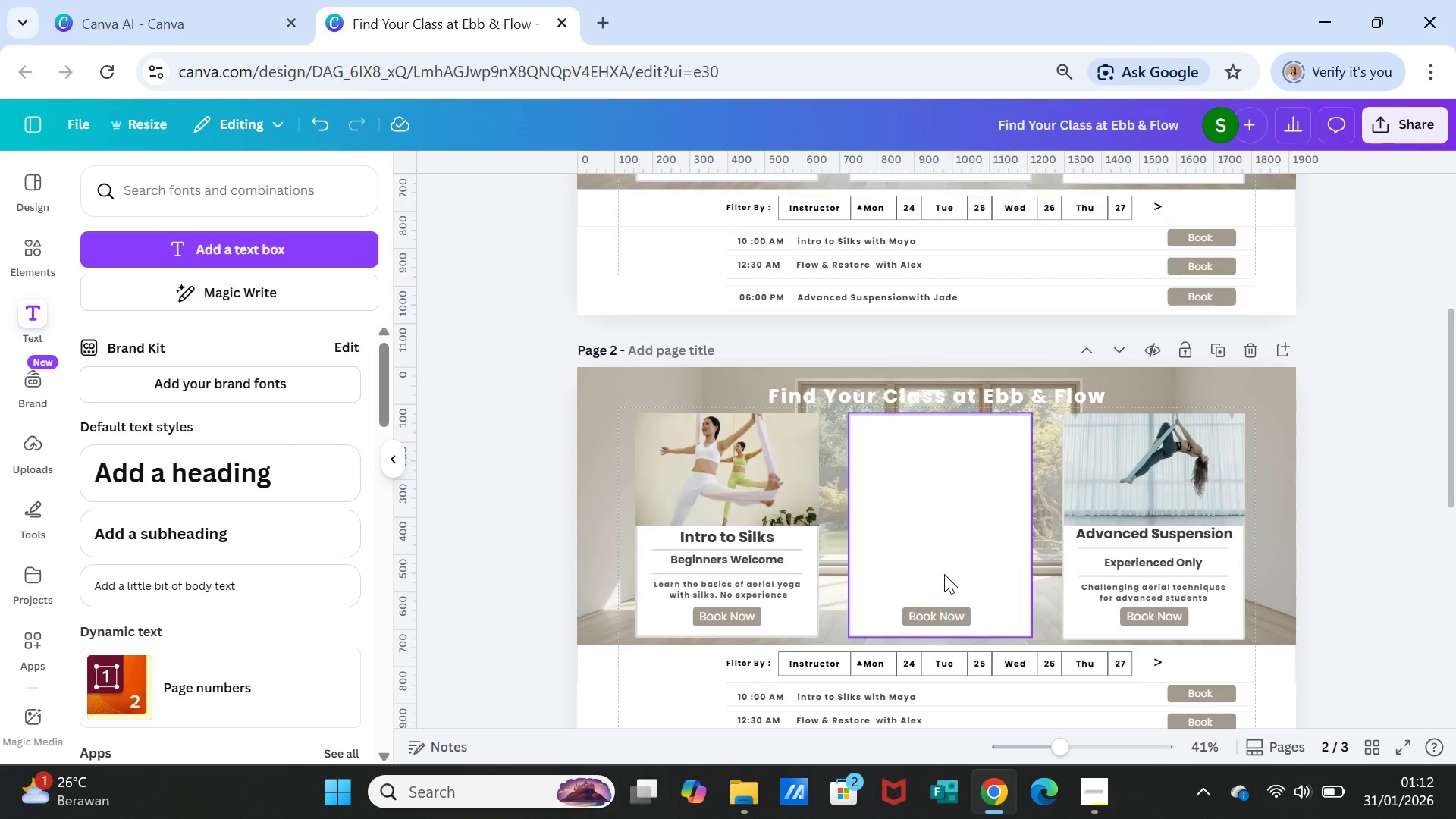 
key(Delete)
 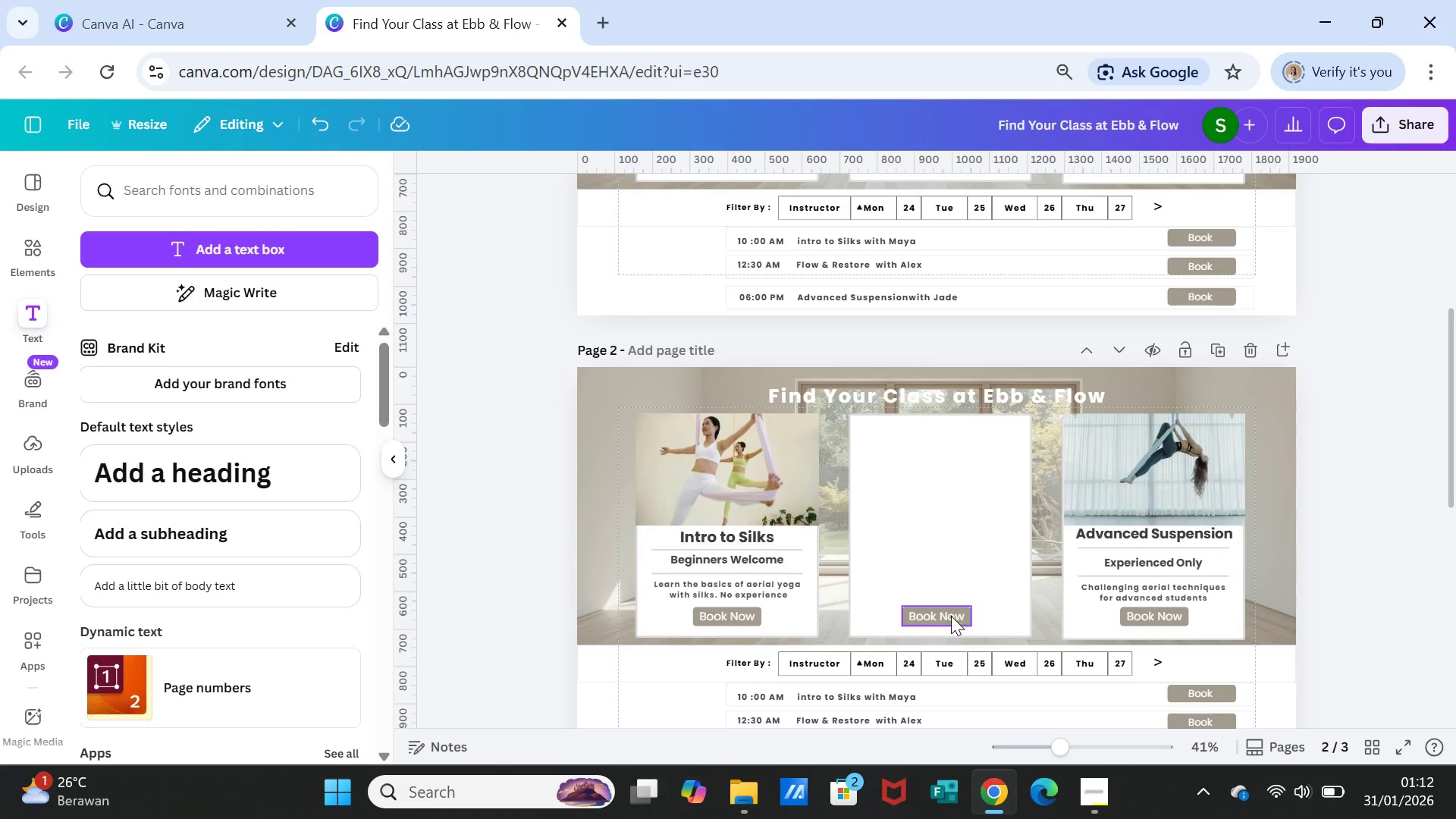 
left_click([951, 616])
 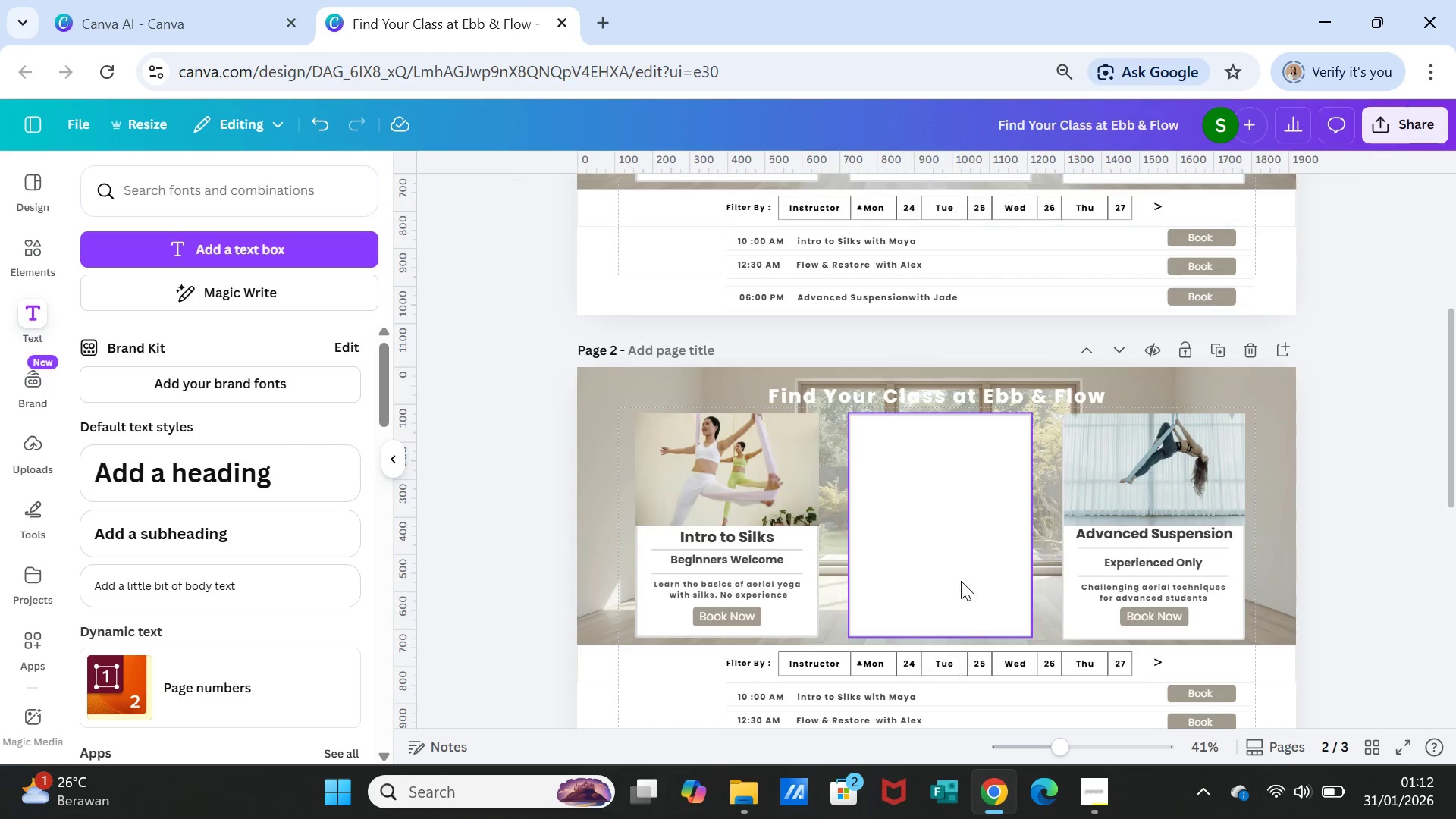 
key(Delete)
 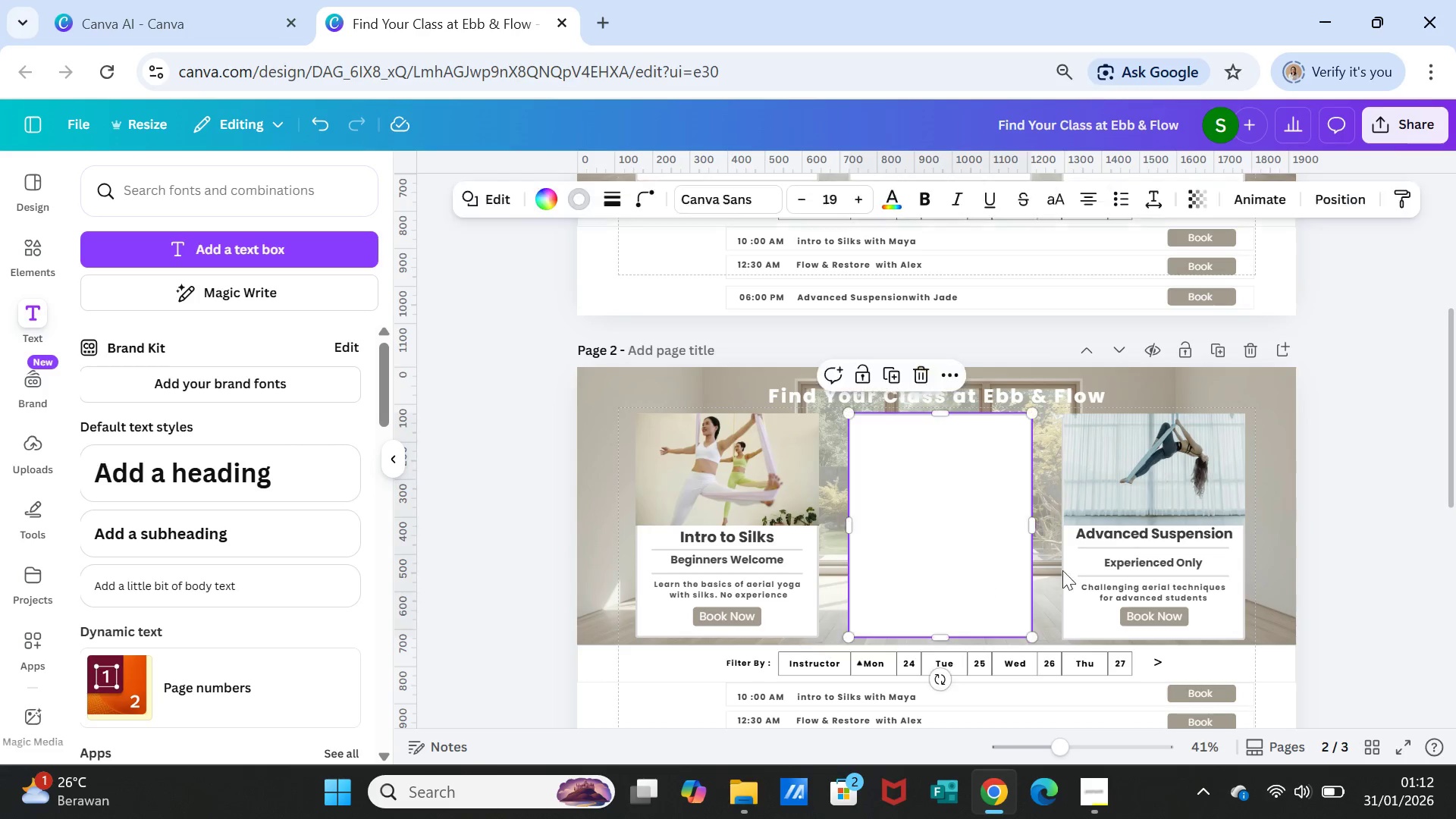 
key(Delete)
 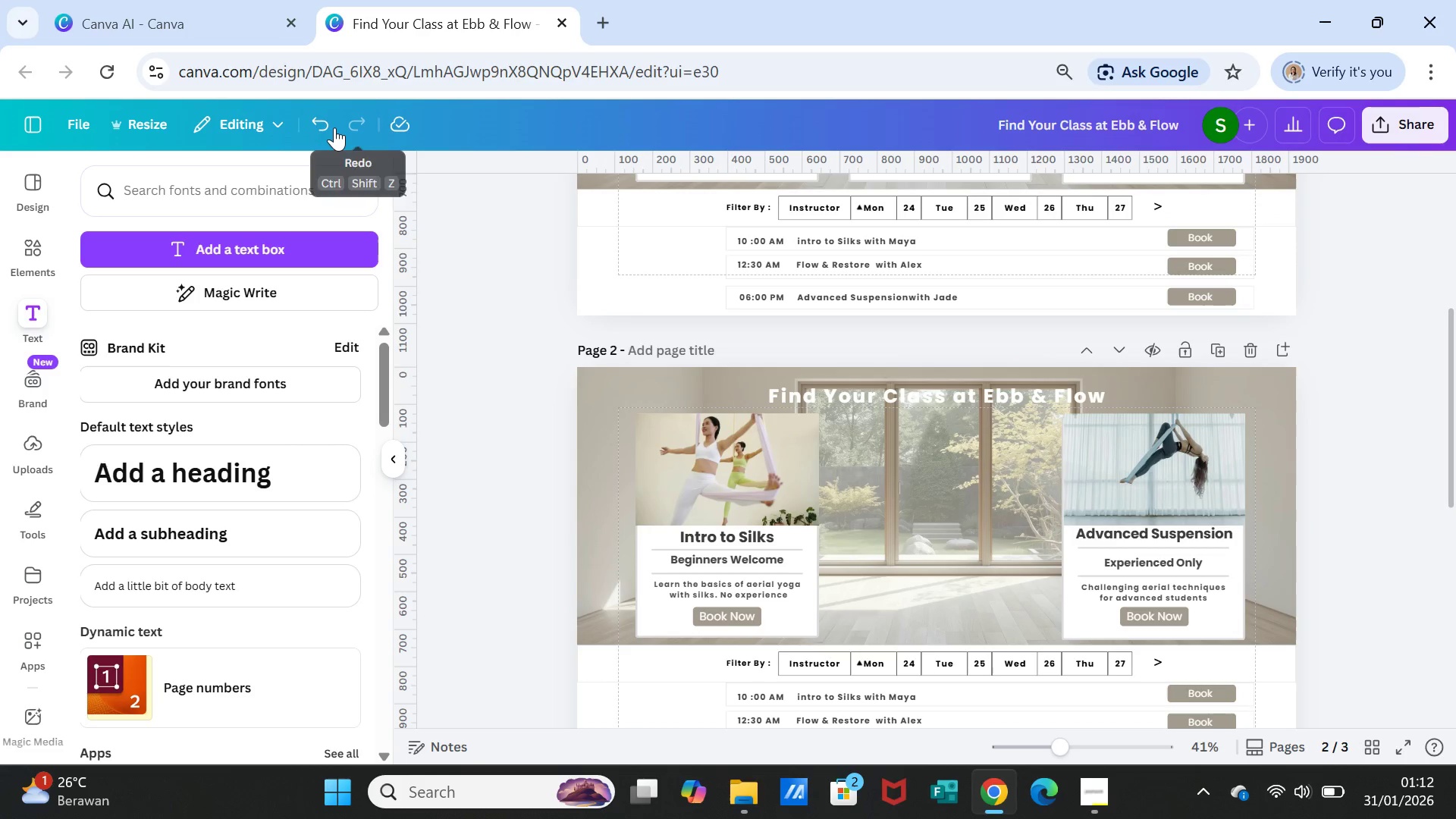 
left_click([317, 127])
 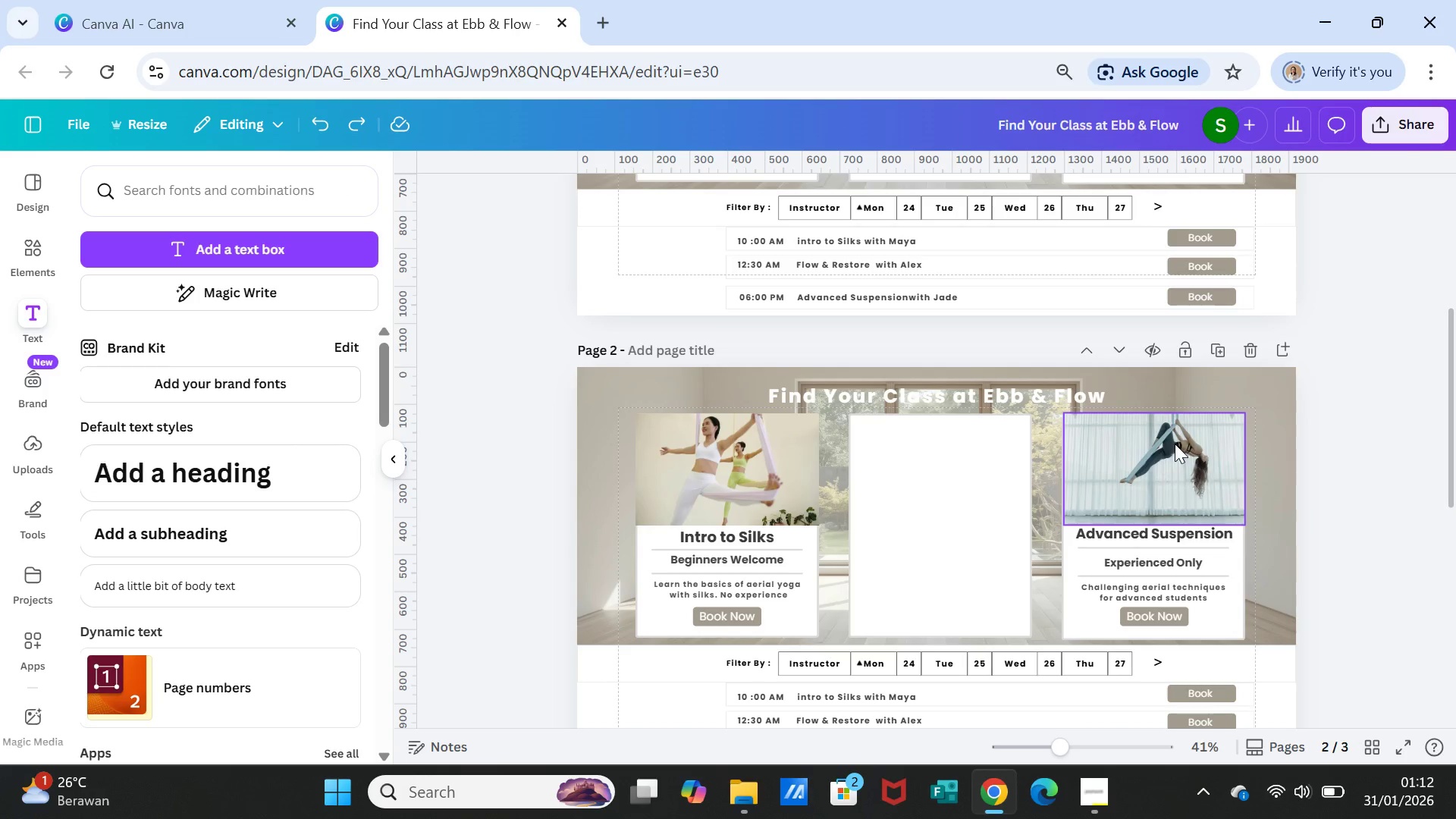 
left_click([1175, 444])
 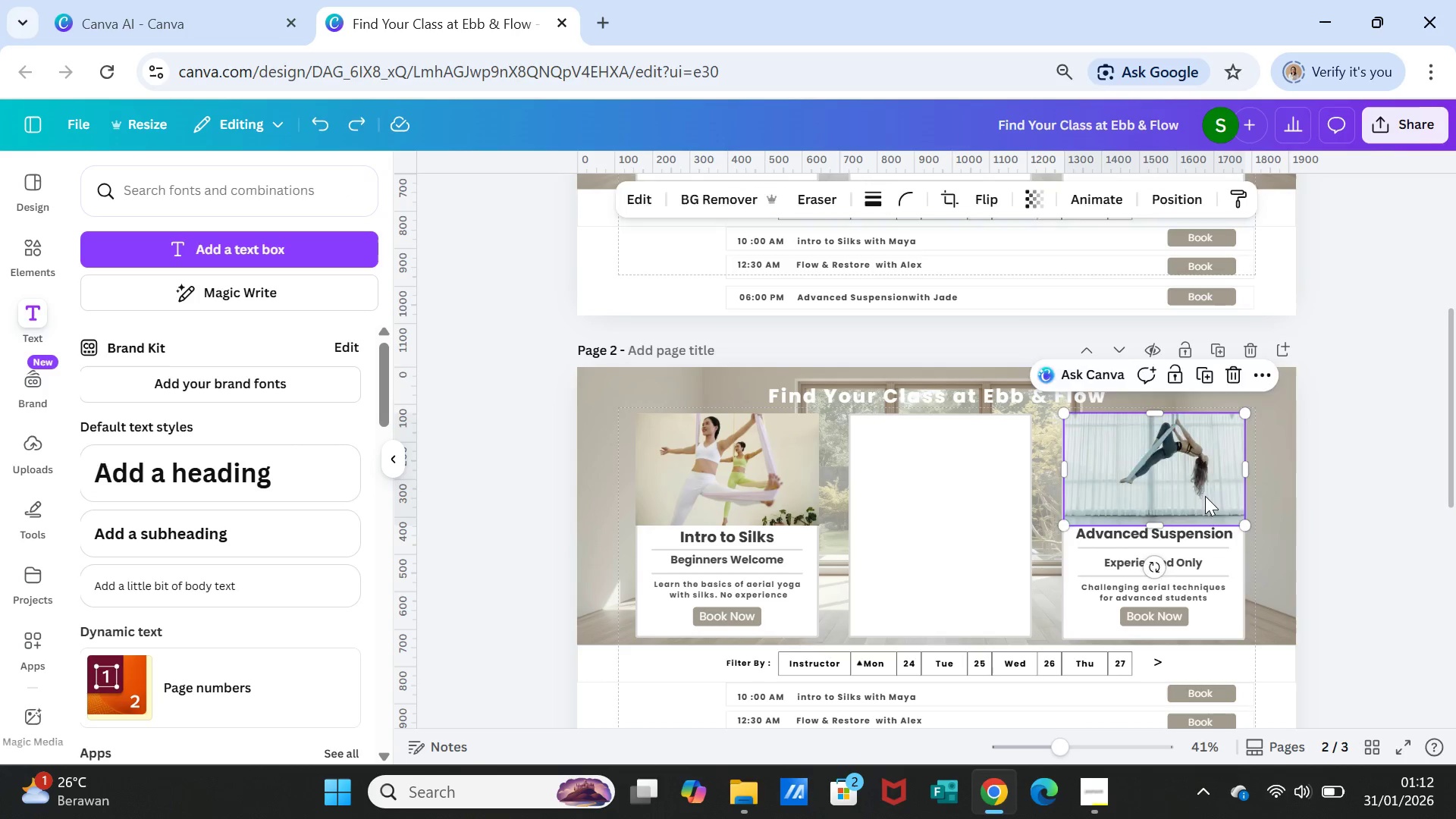 
key(Delete)
 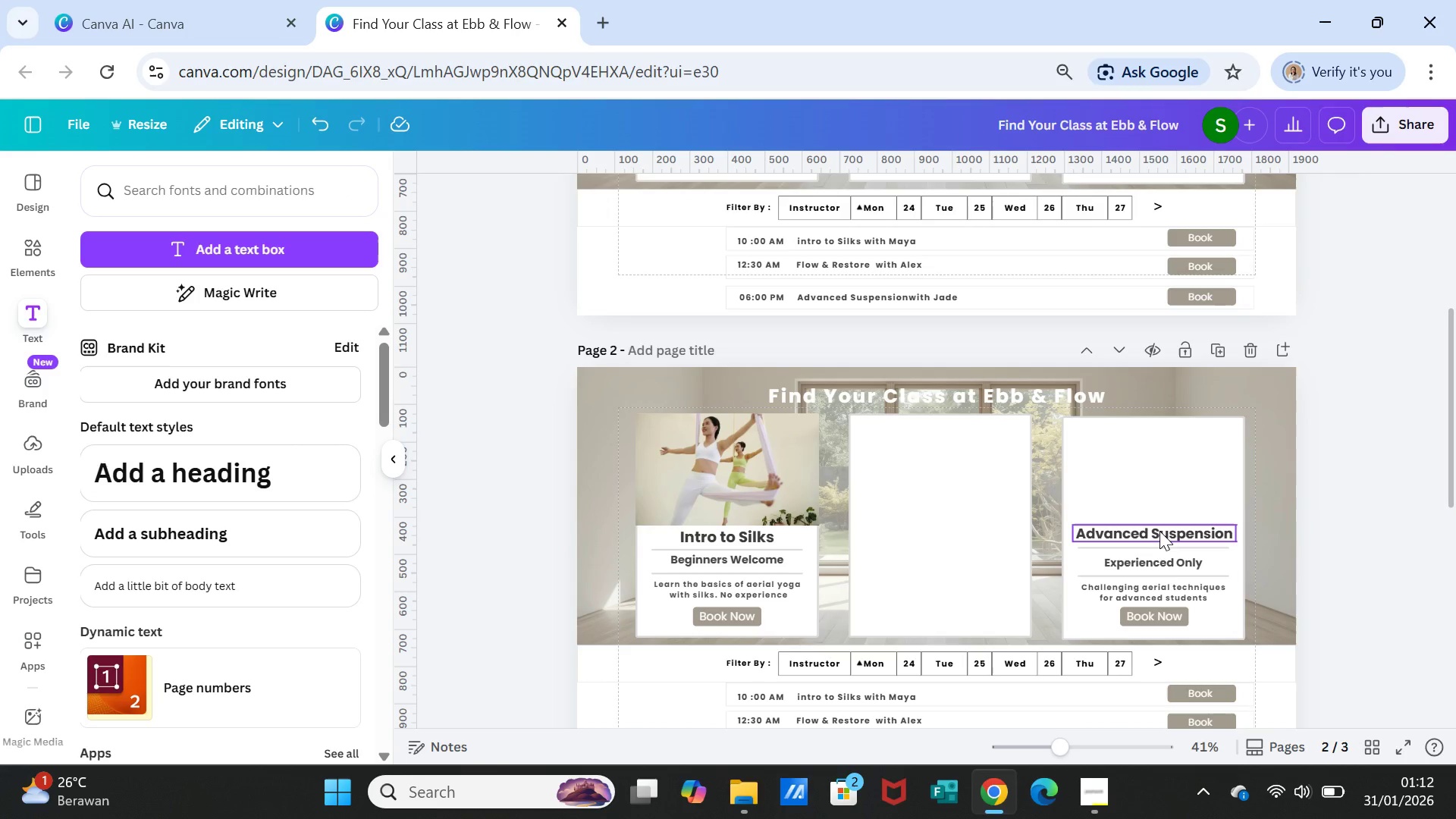 
left_click([1159, 531])
 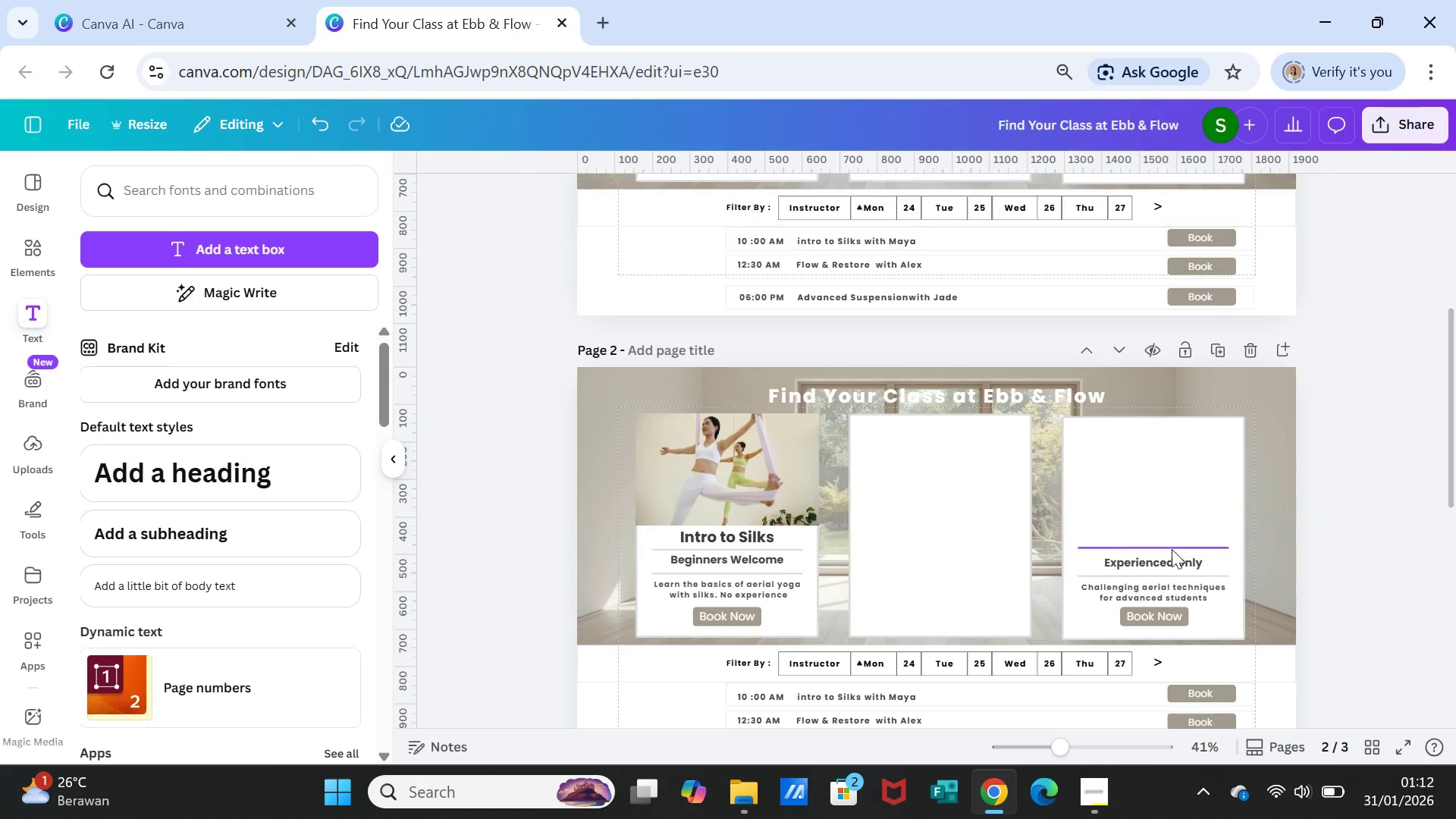 
key(Delete)
 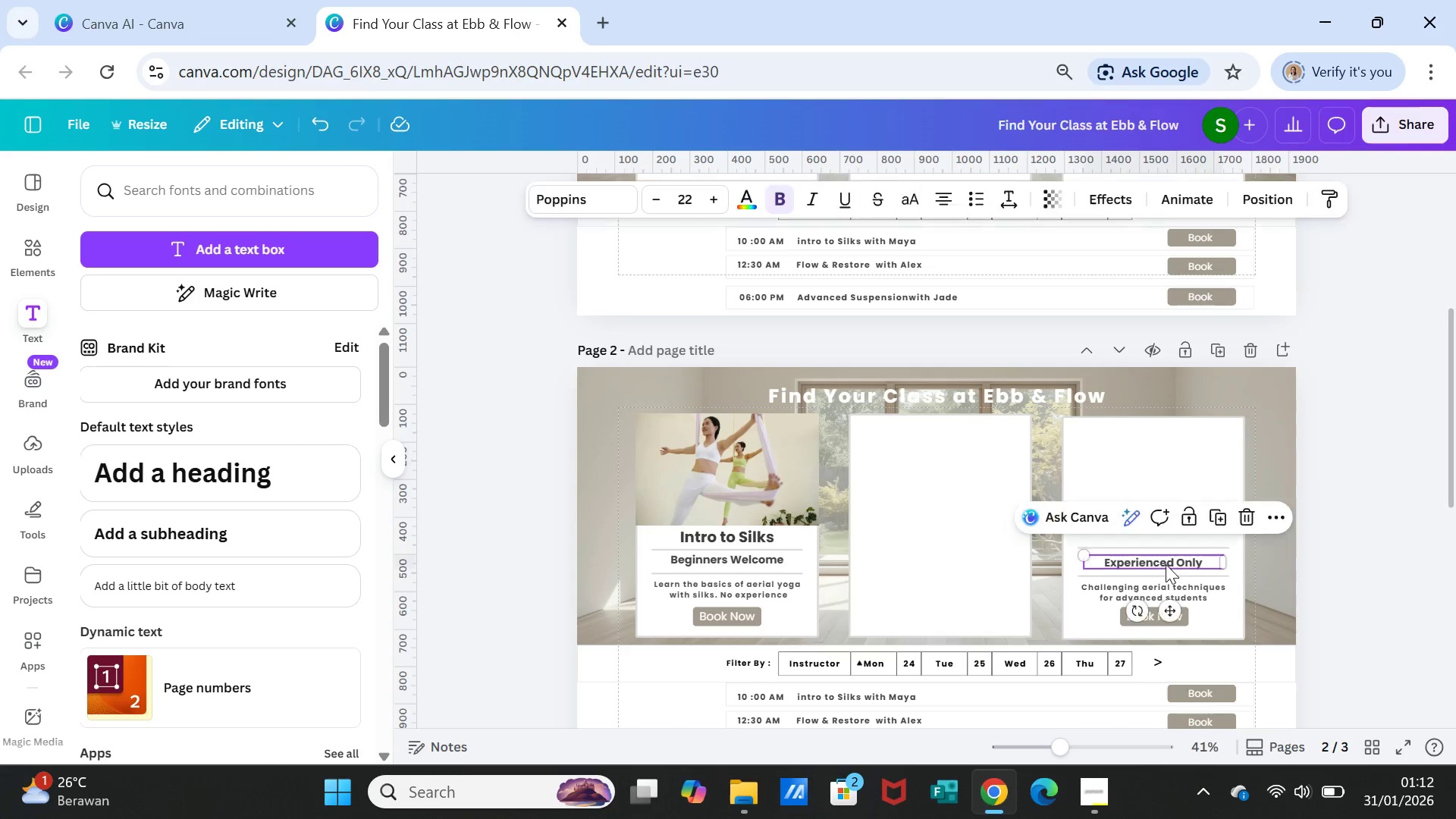 
key(Delete)
 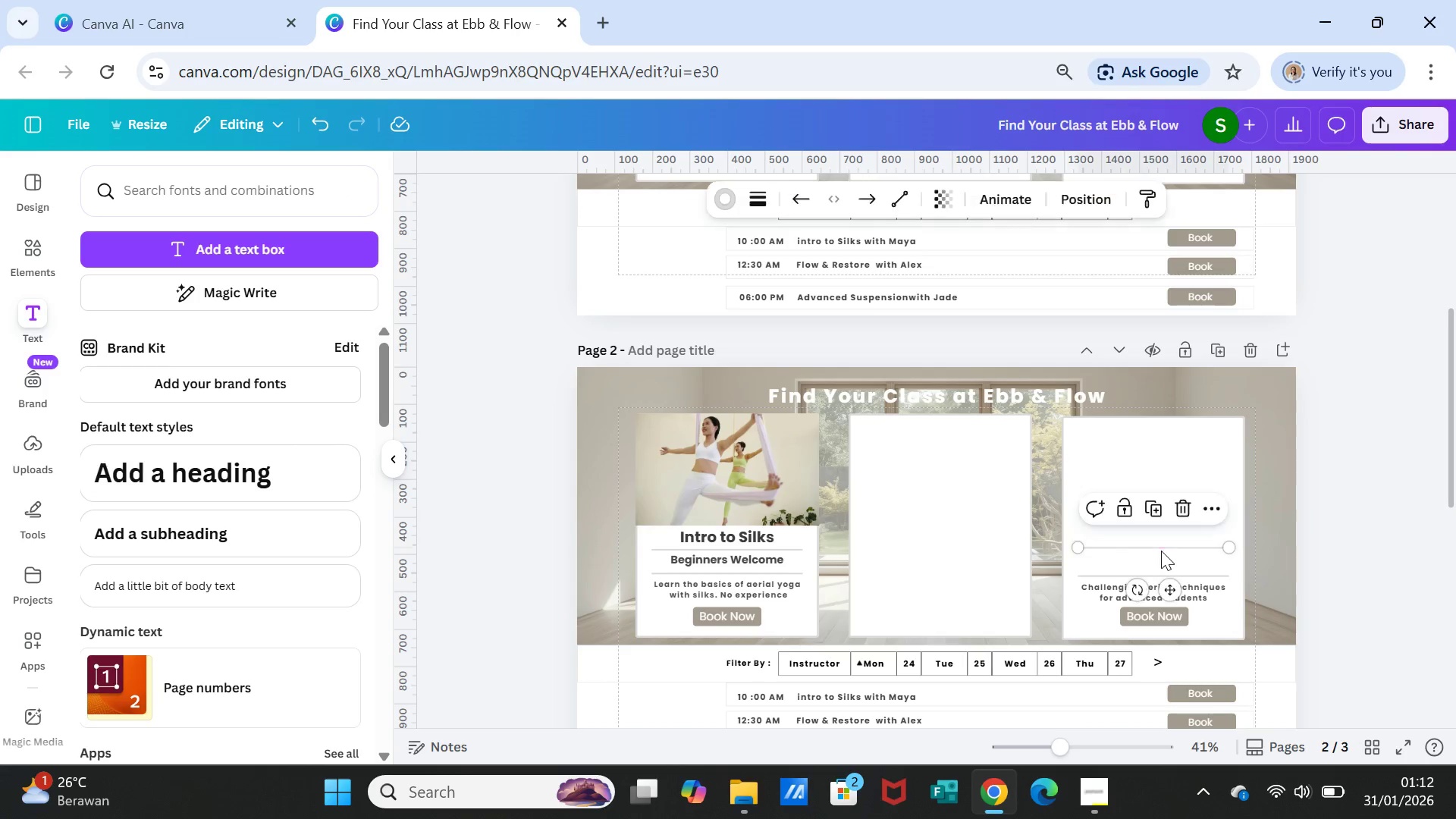 
left_click([1161, 551])
 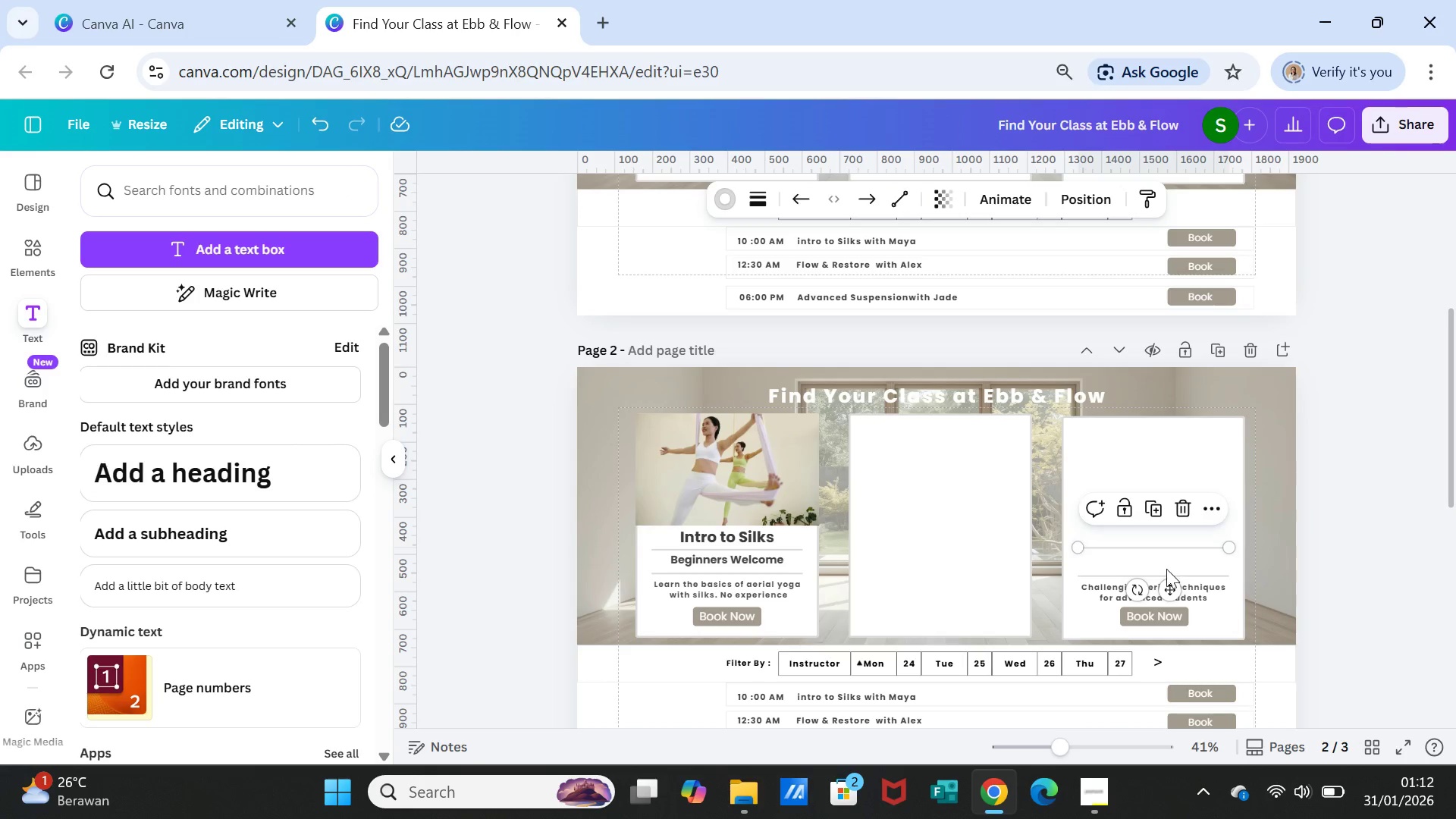 
key(Delete)
 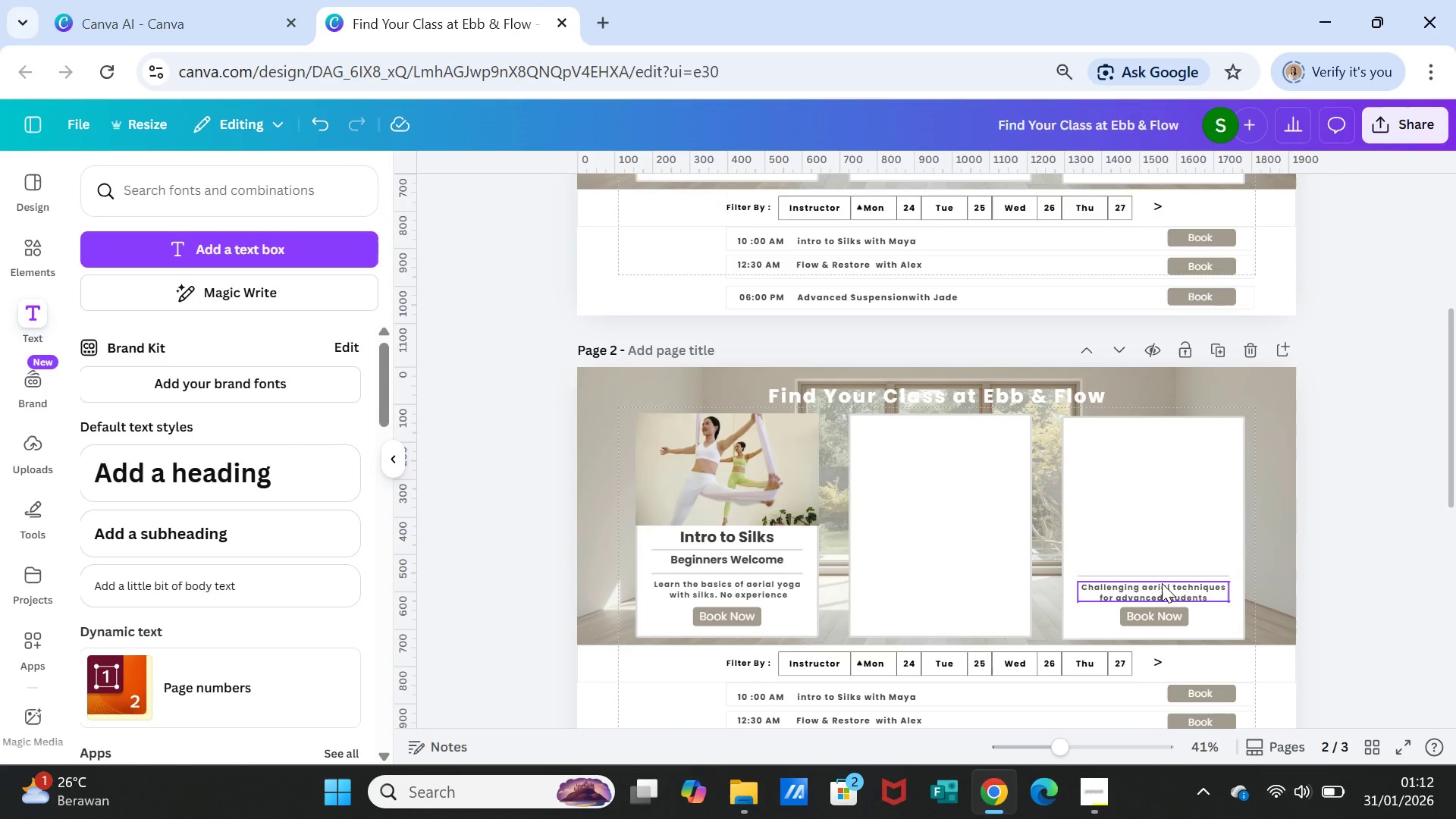 
left_click([1162, 583])
 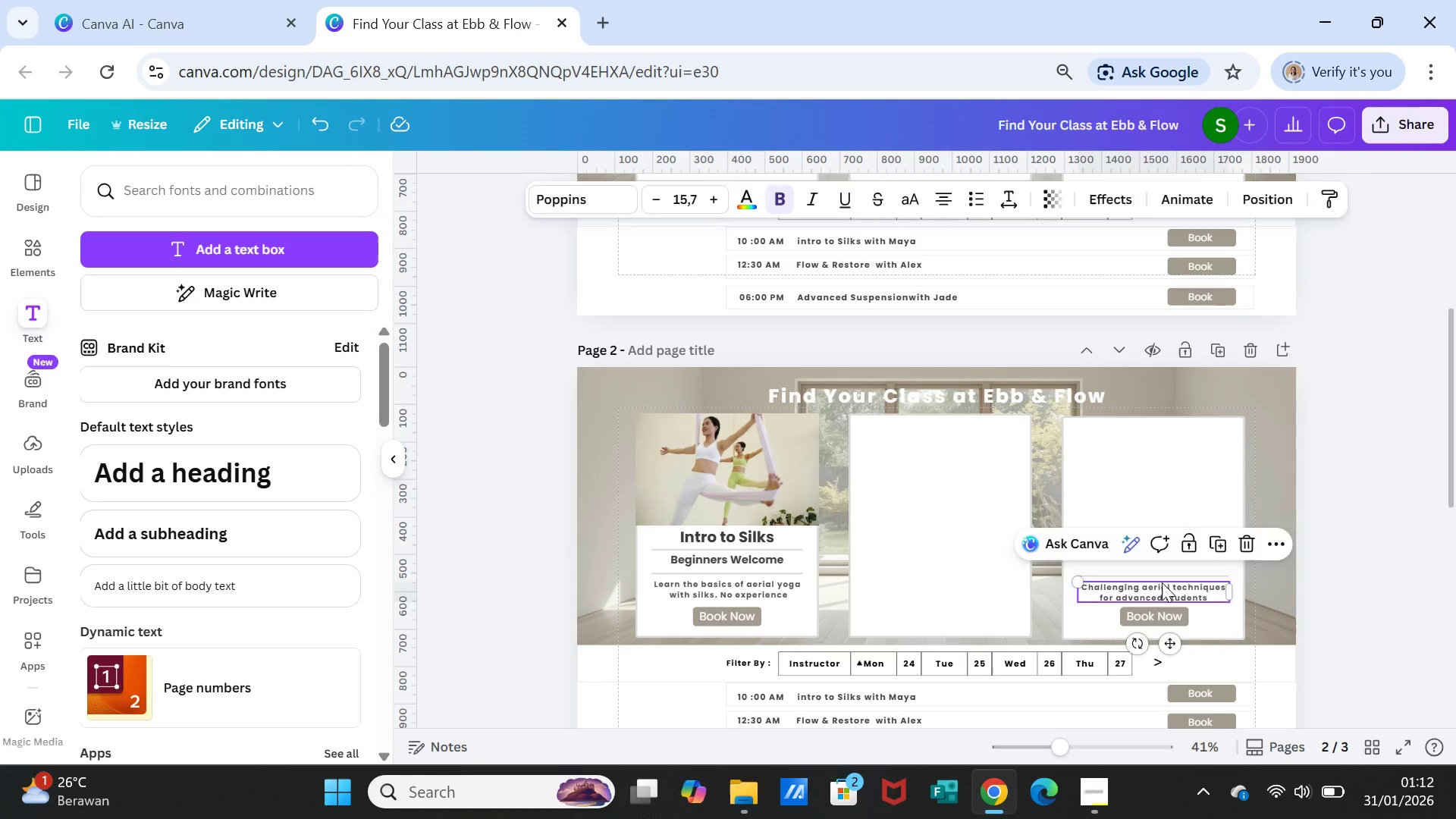 
key(Delete)
 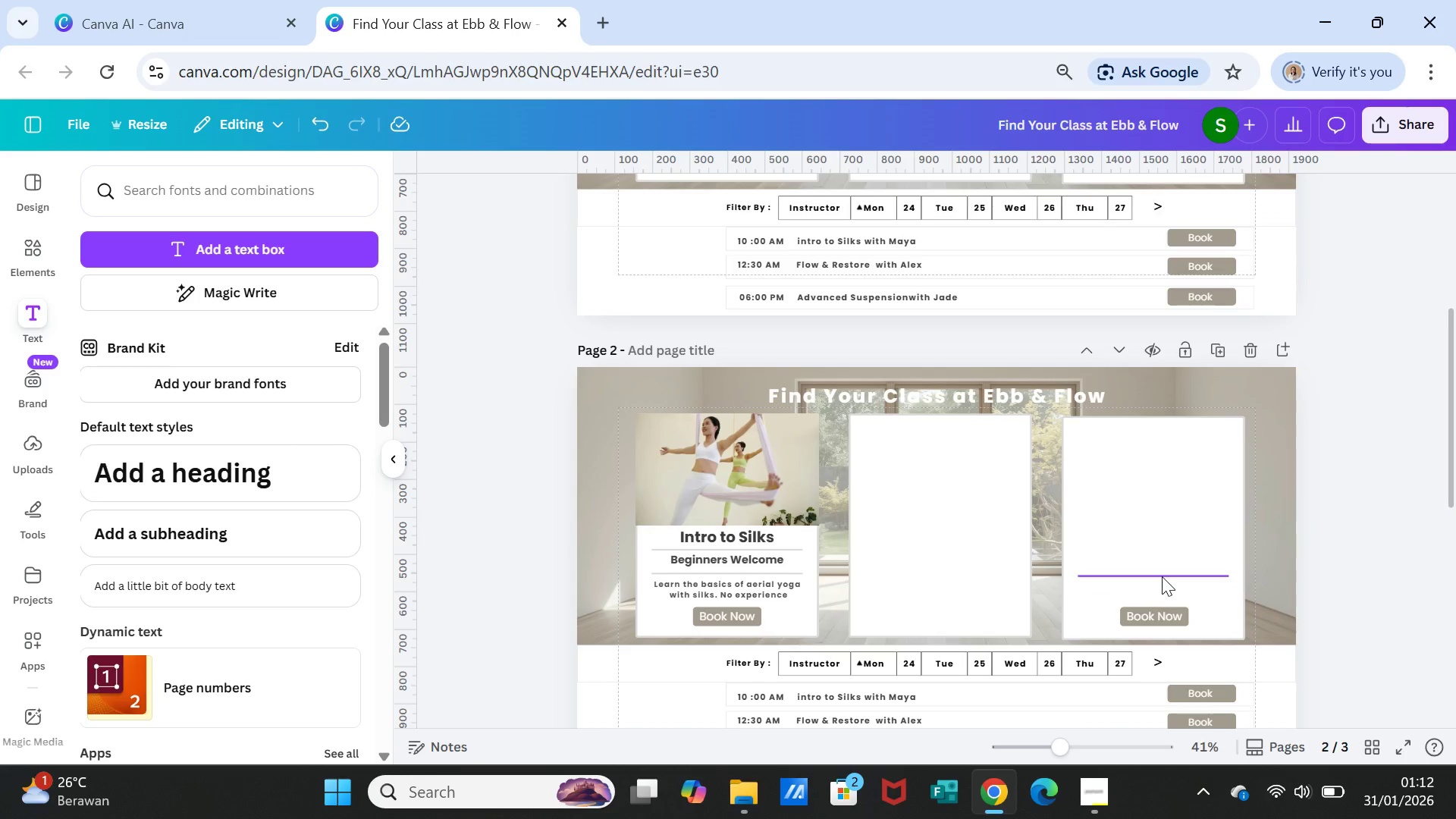 
left_click([1162, 576])
 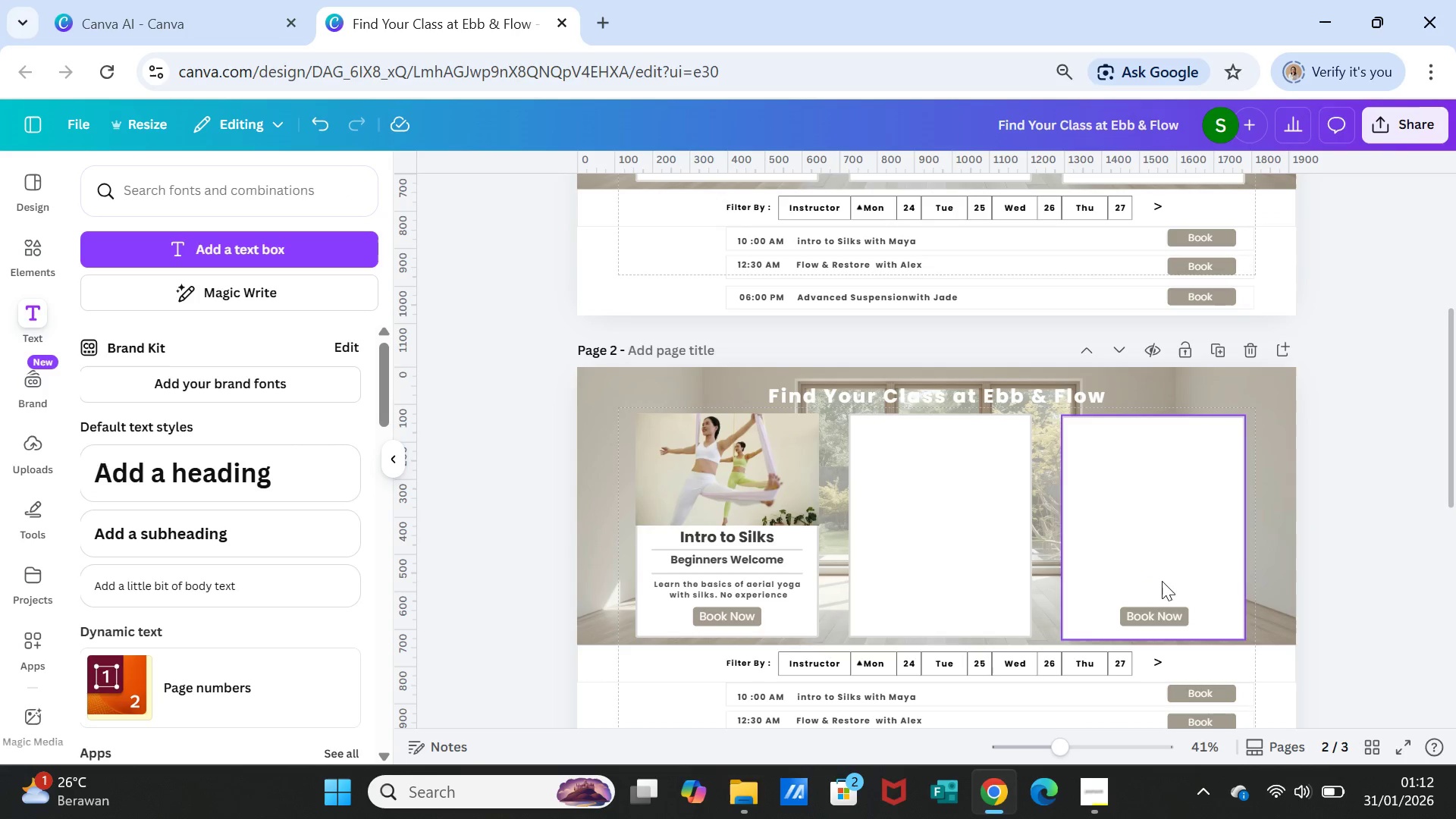 
key(Delete)
 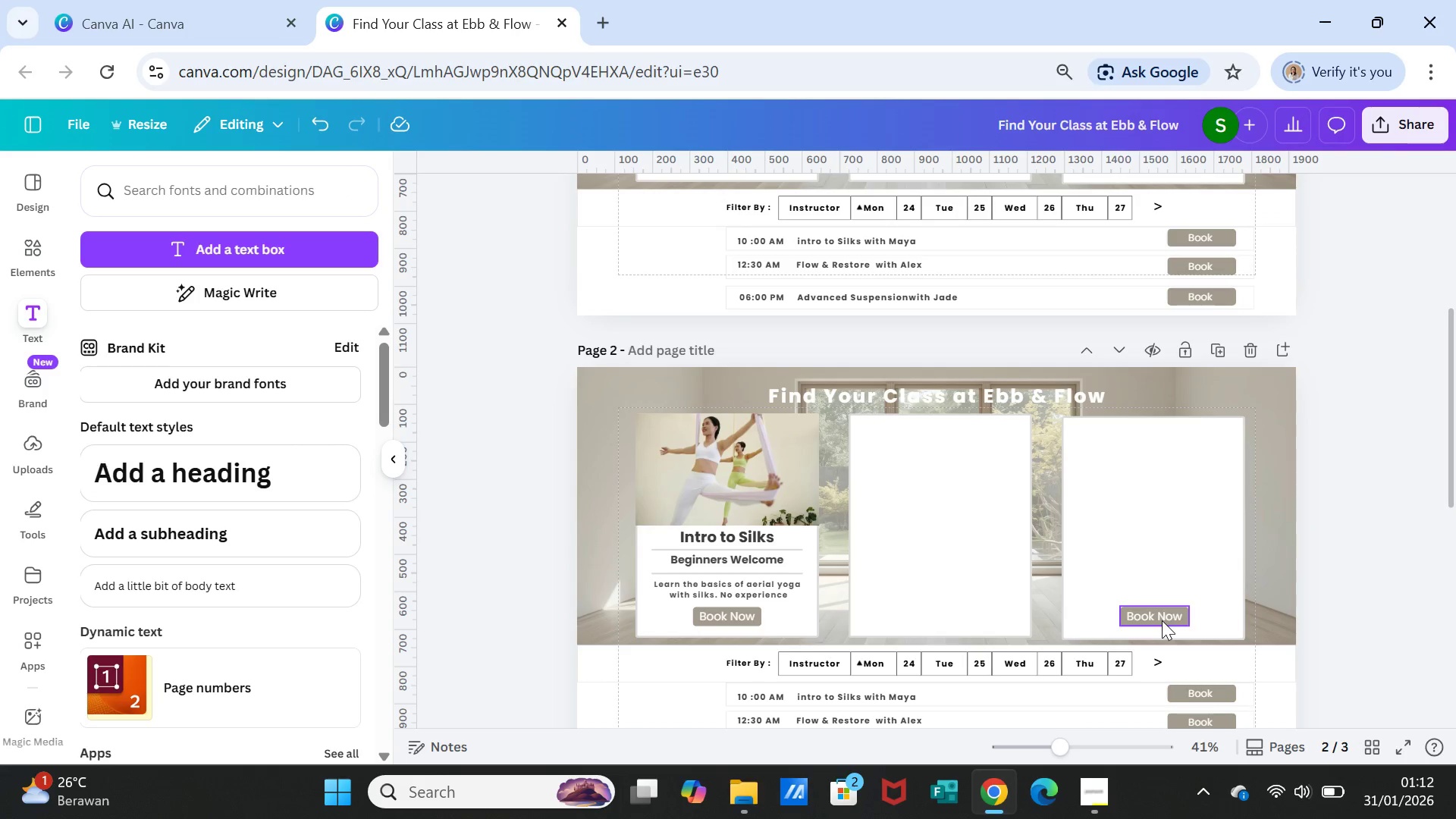 
left_click([1162, 620])
 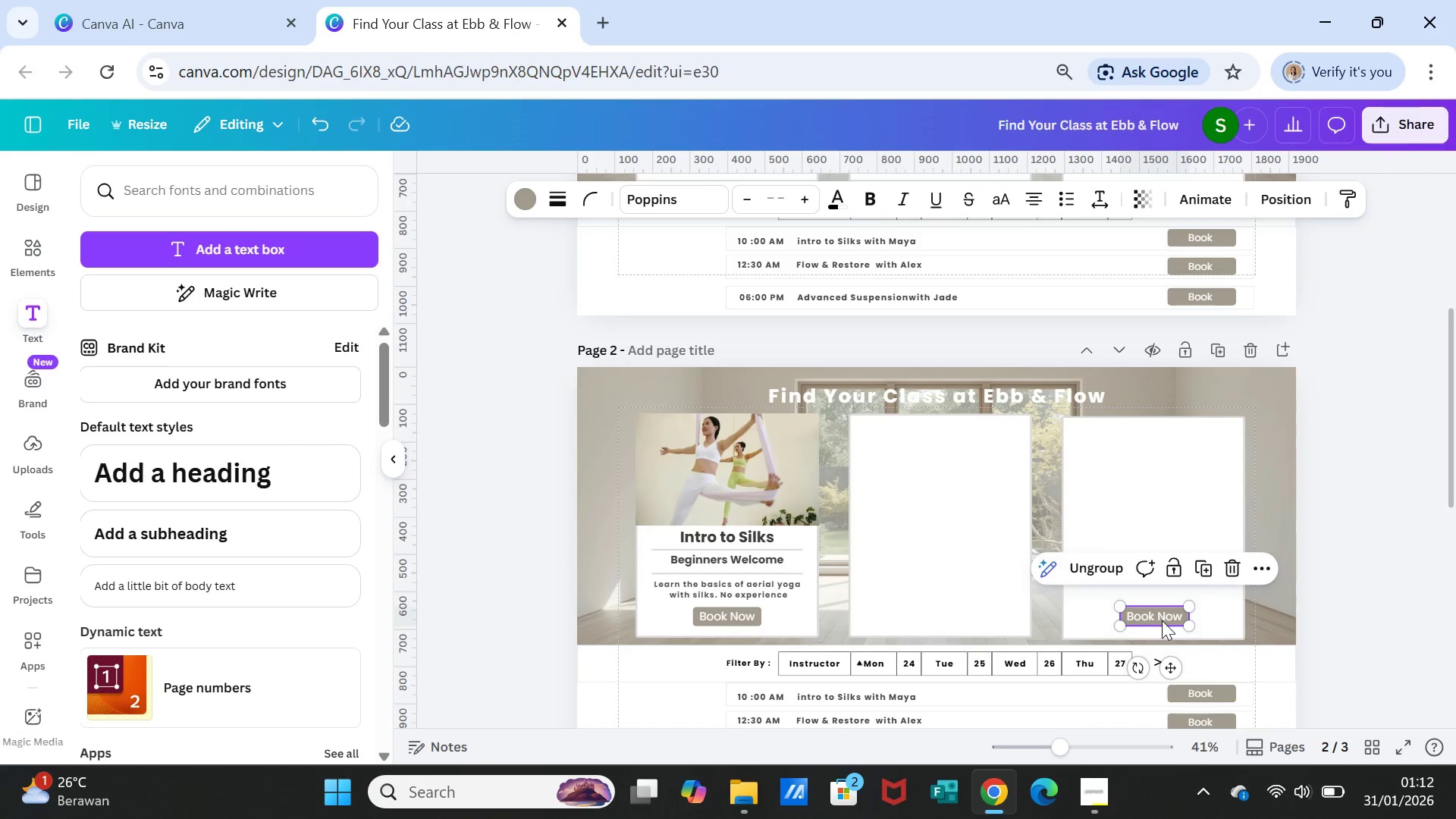 
key(Delete)
 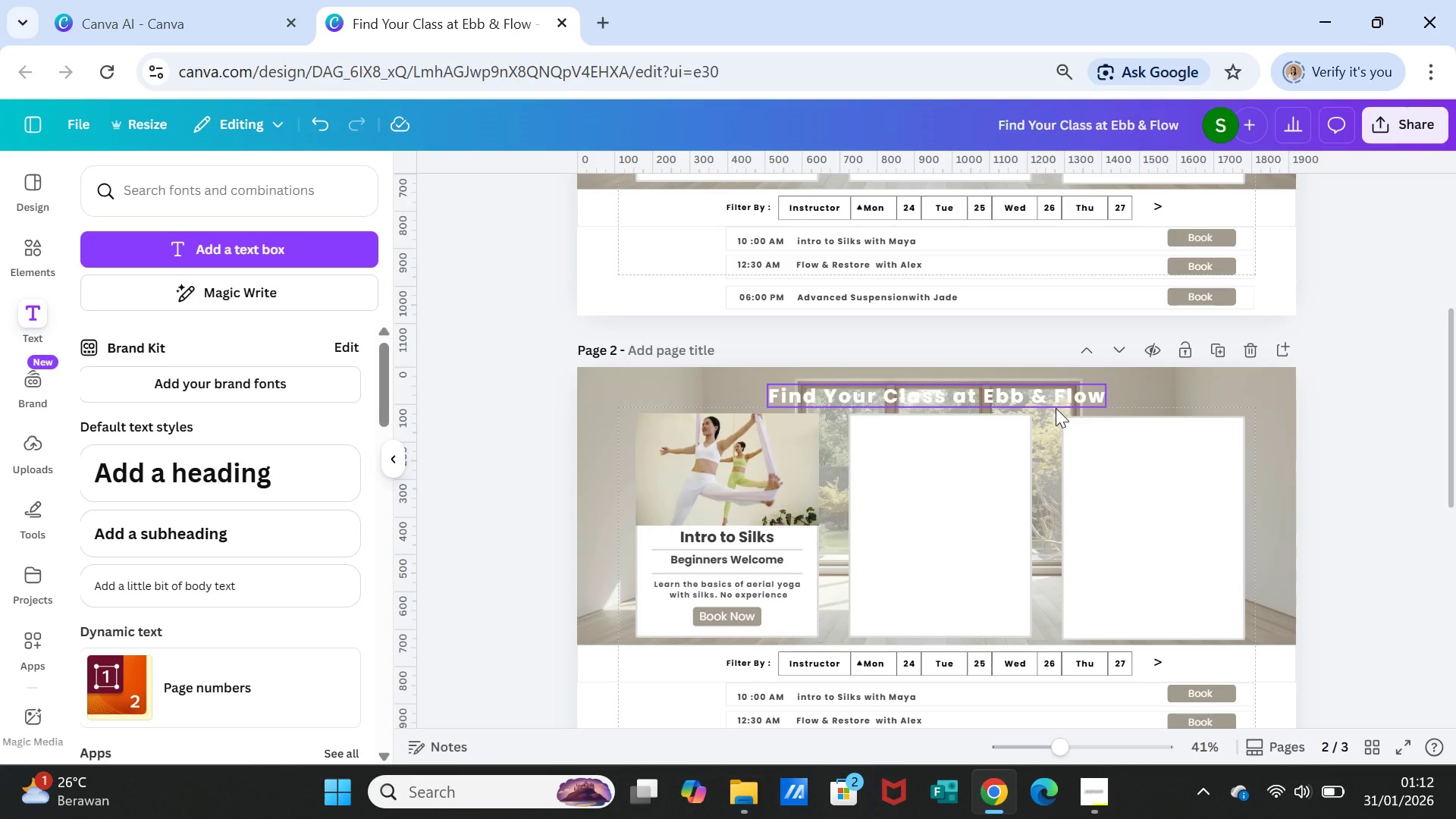 
scroll: coordinate [1105, 433], scroll_direction: down, amount: 5.0
 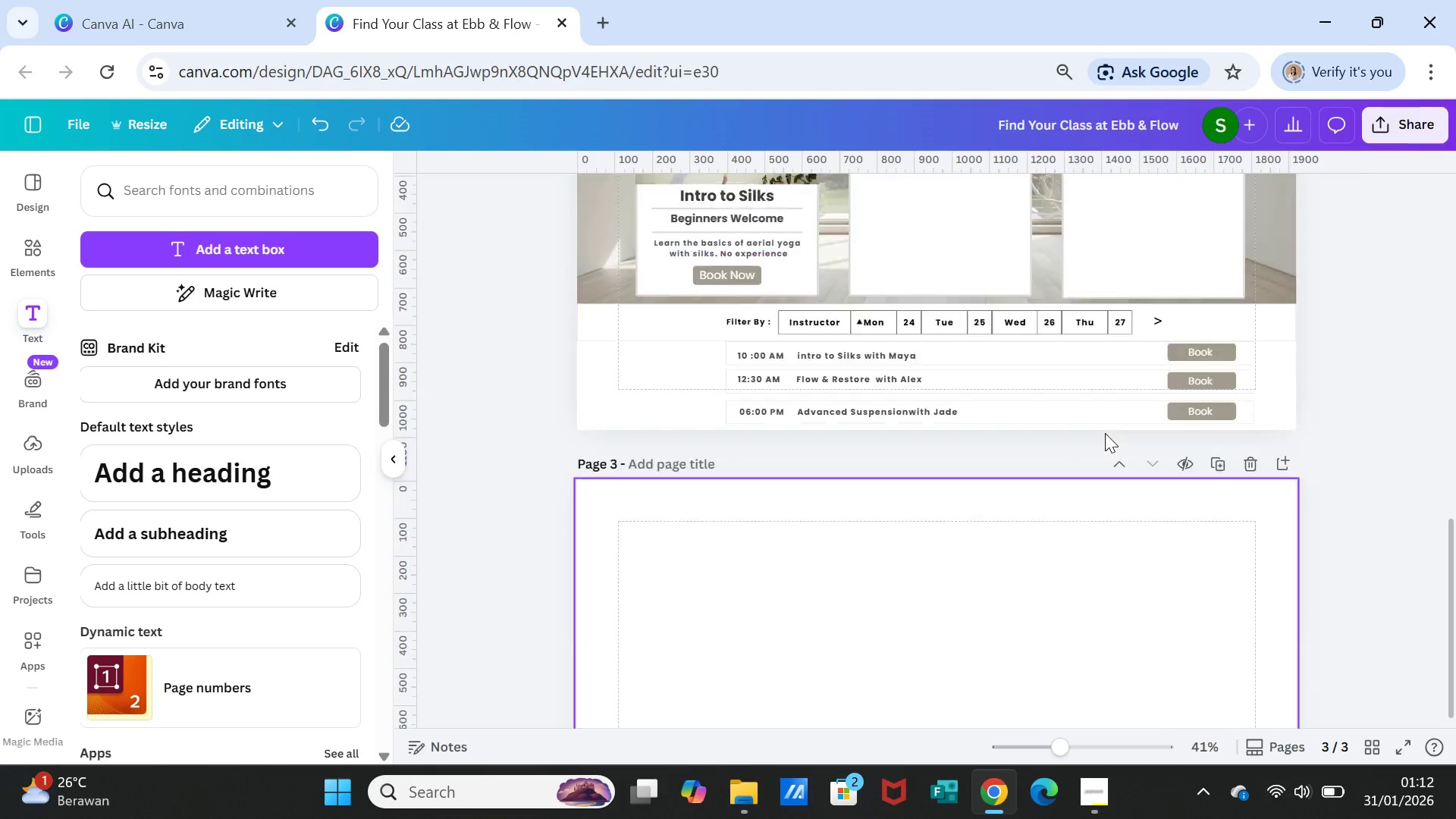 
scroll: coordinate [1105, 433], scroll_direction: up, amount: 7.0
 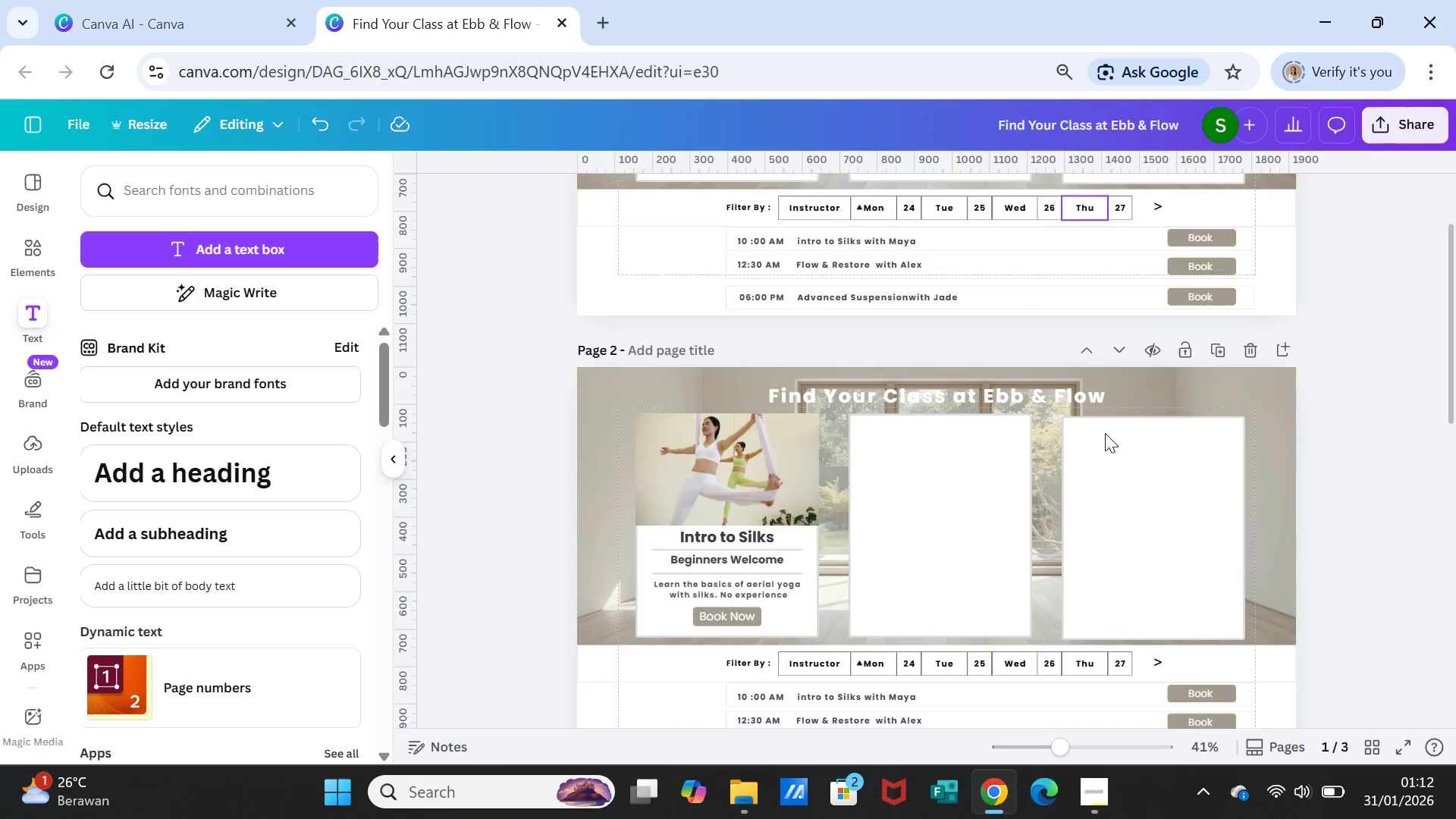 
scroll: coordinate [1105, 433], scroll_direction: down, amount: 3.0
 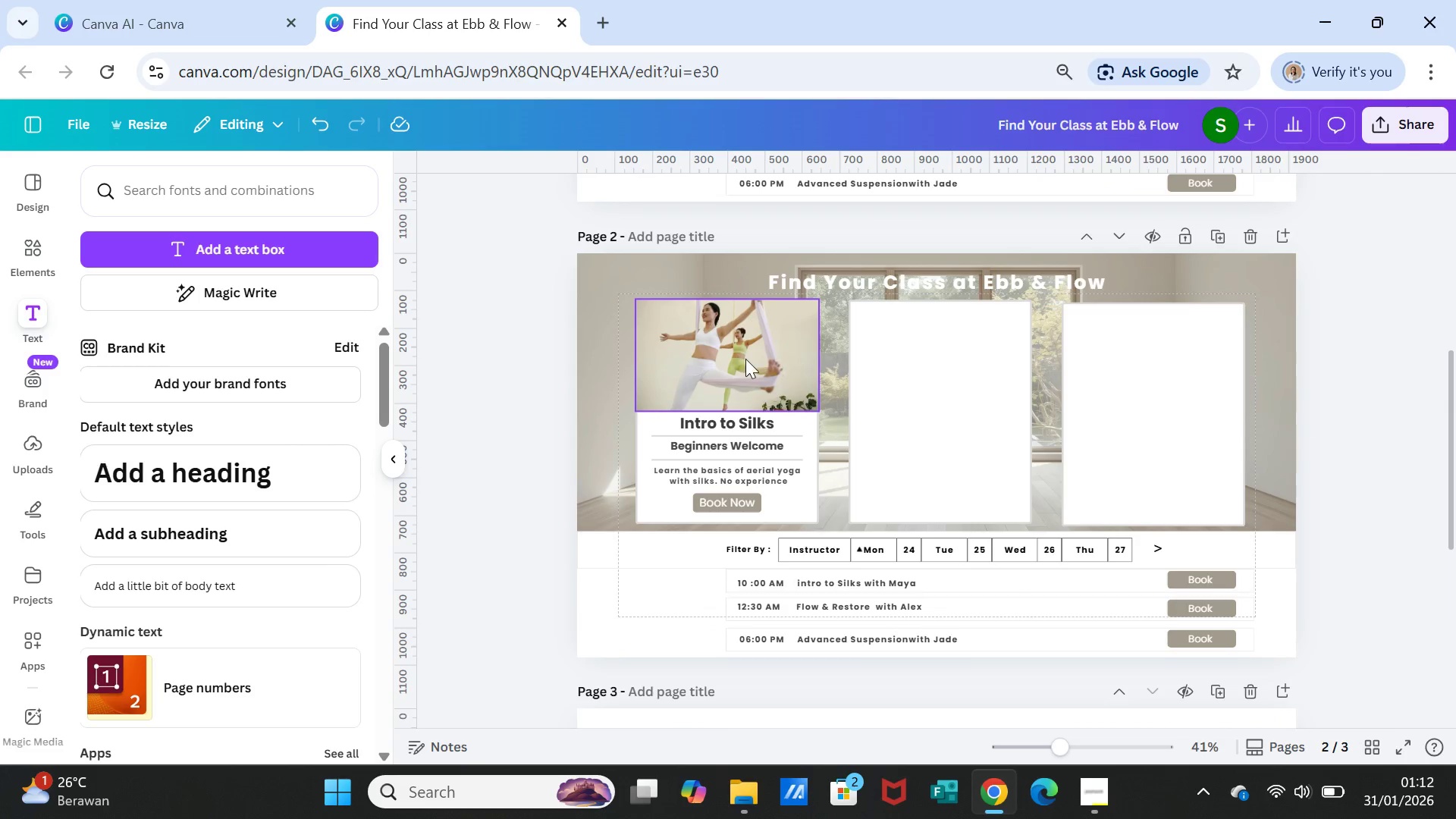 
left_click([745, 359])
 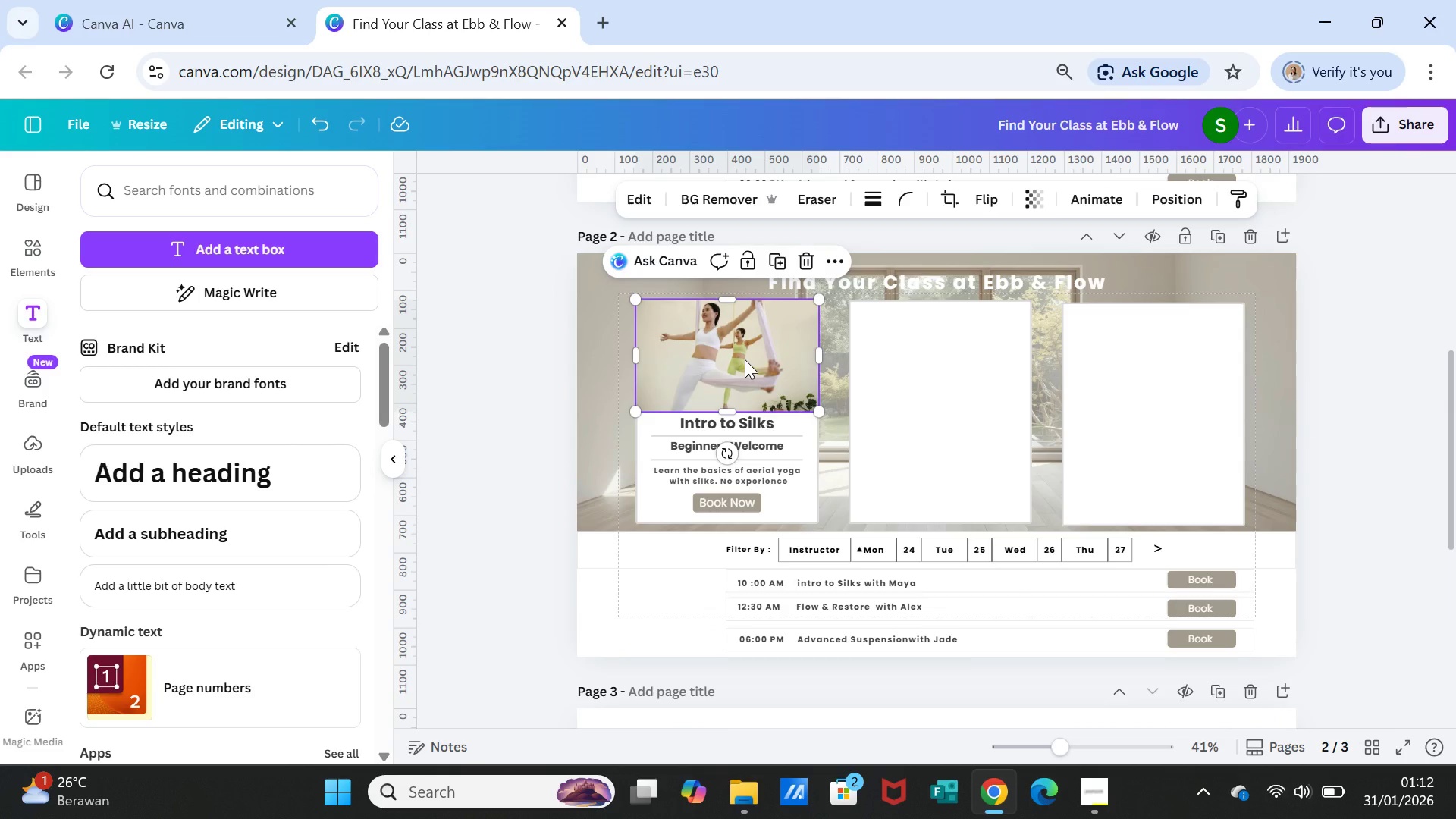 
key(Delete)
 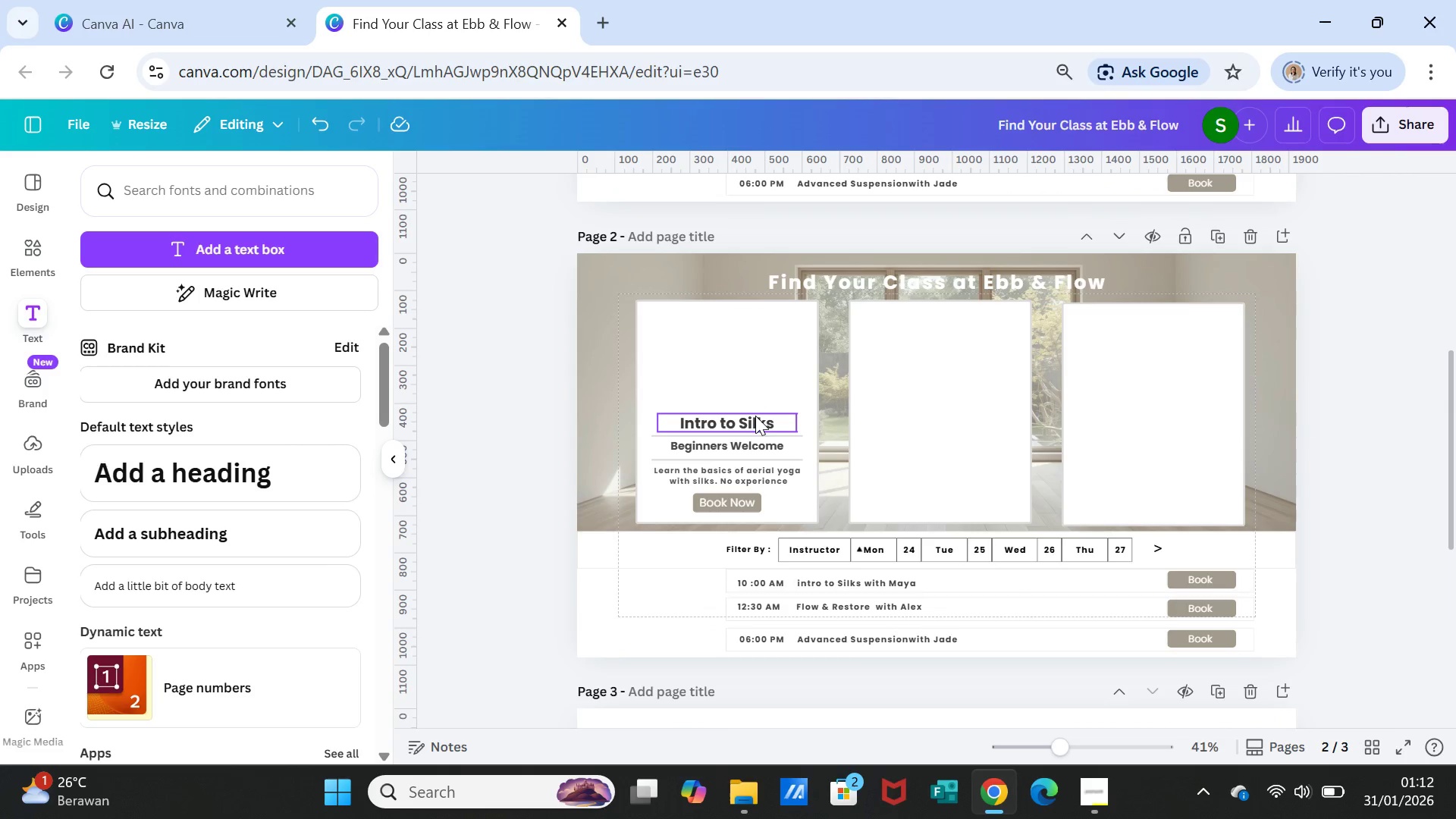 
left_click([755, 416])
 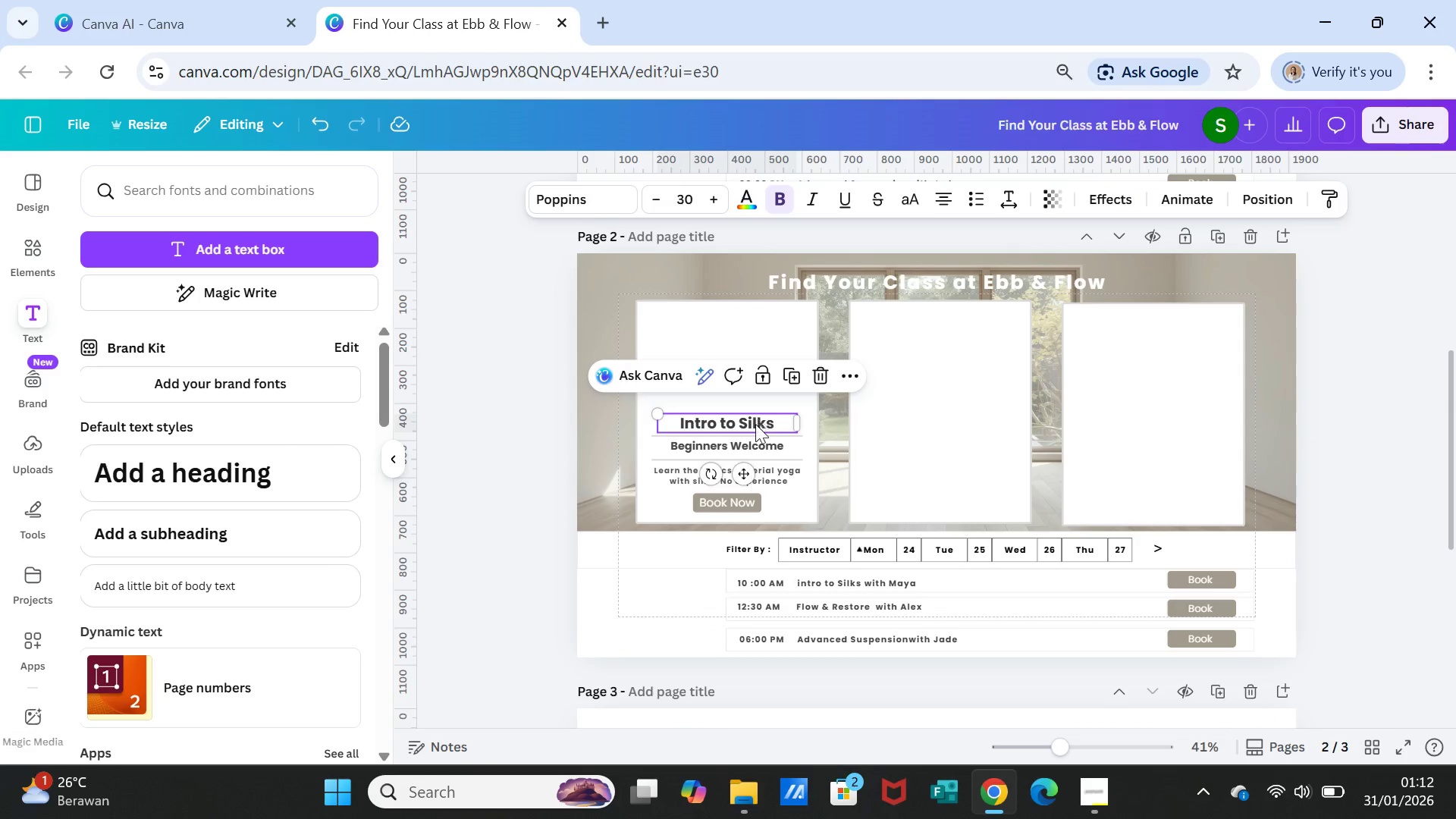 
key(Delete)
 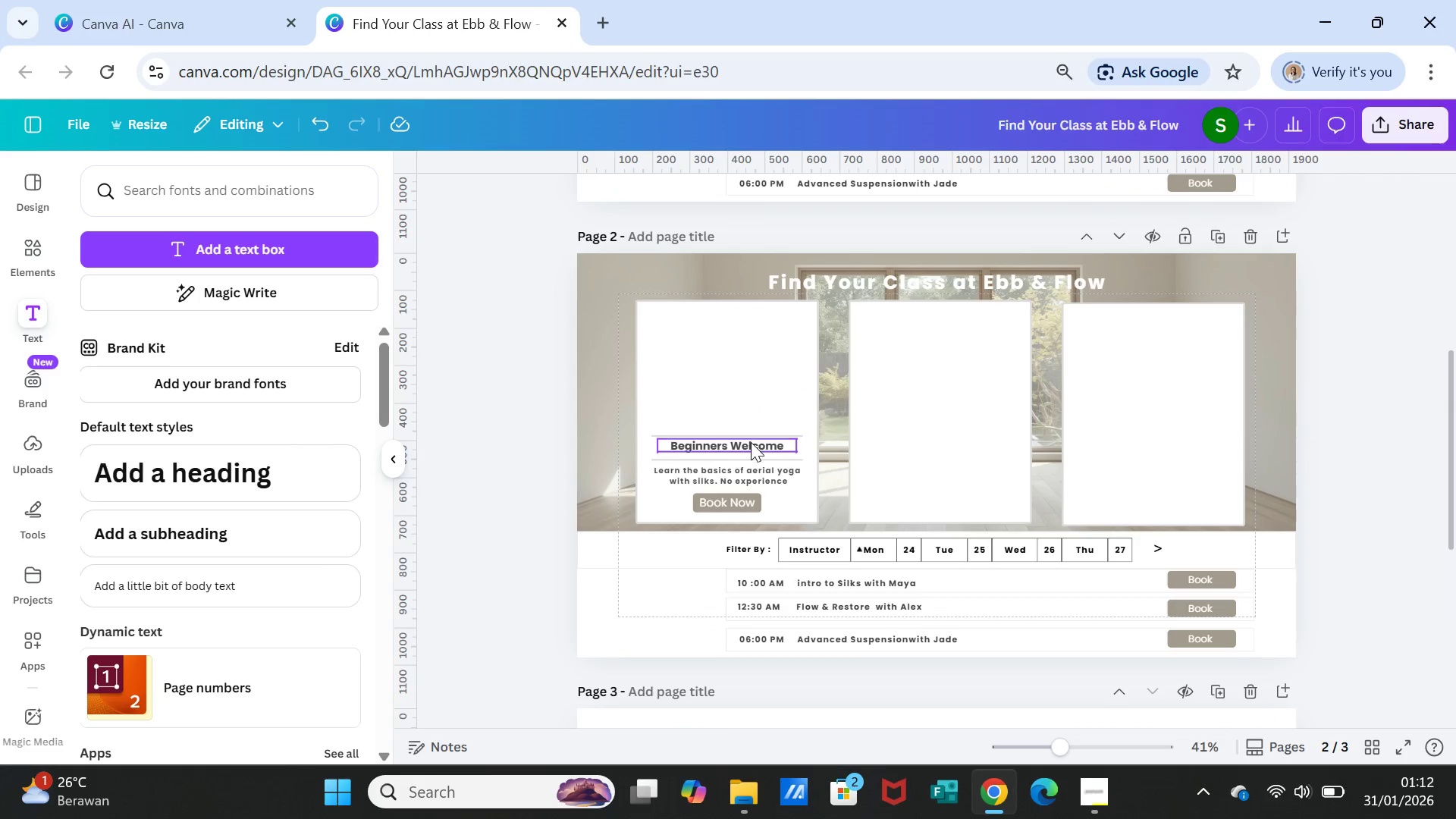 
left_click([751, 442])
 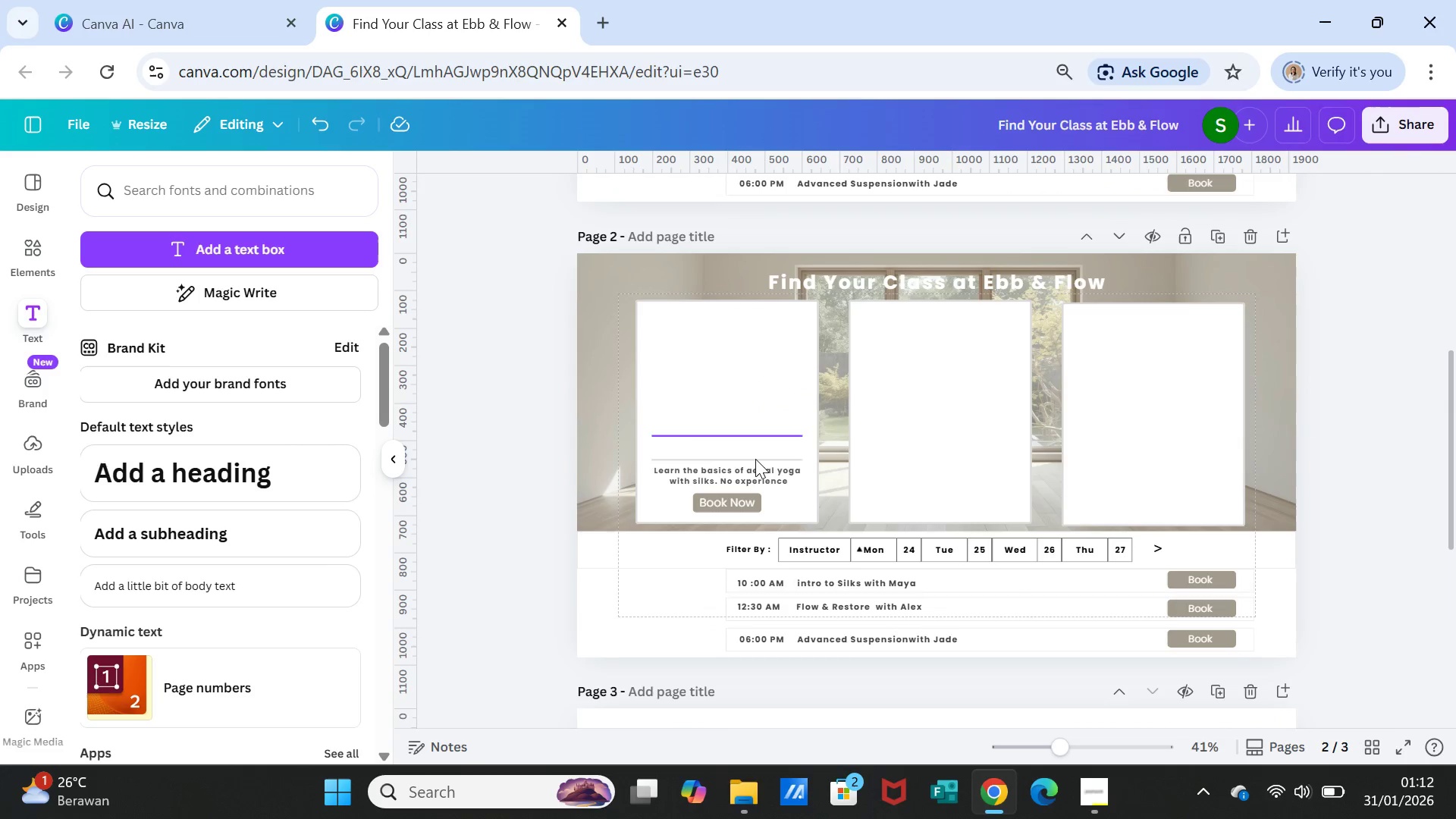 
key(Delete)
 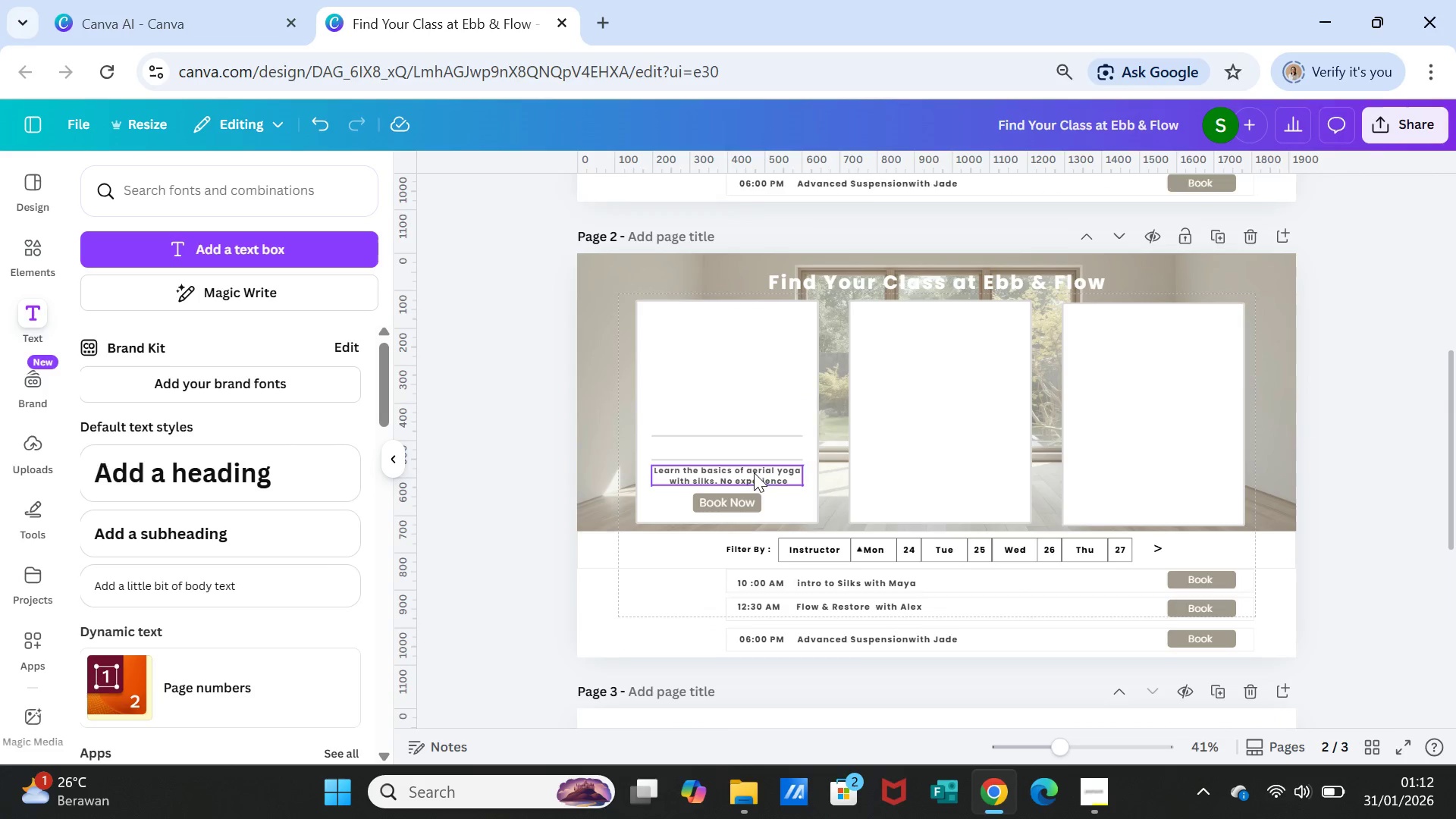 
left_click([754, 472])
 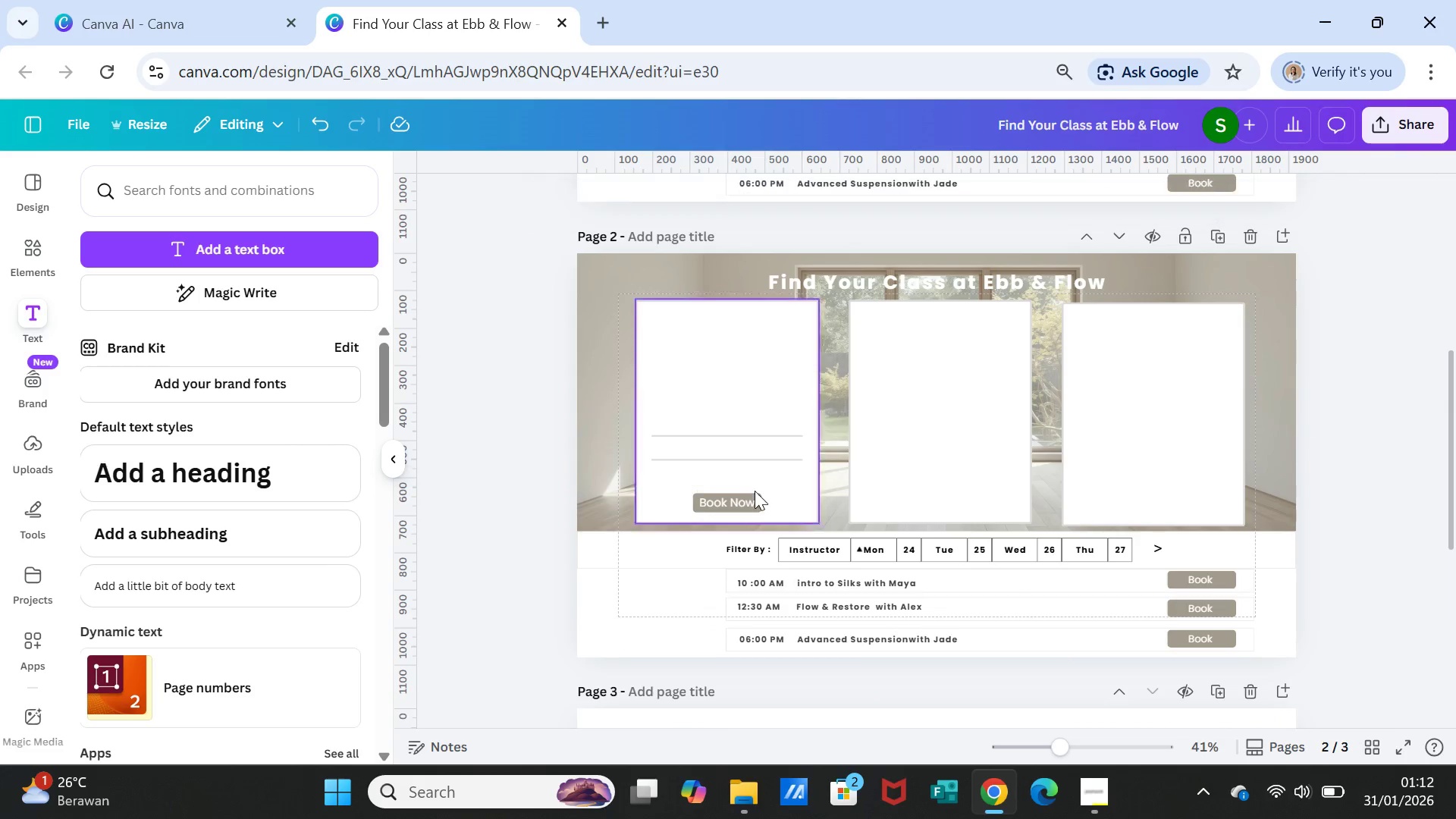 
key(Delete)
 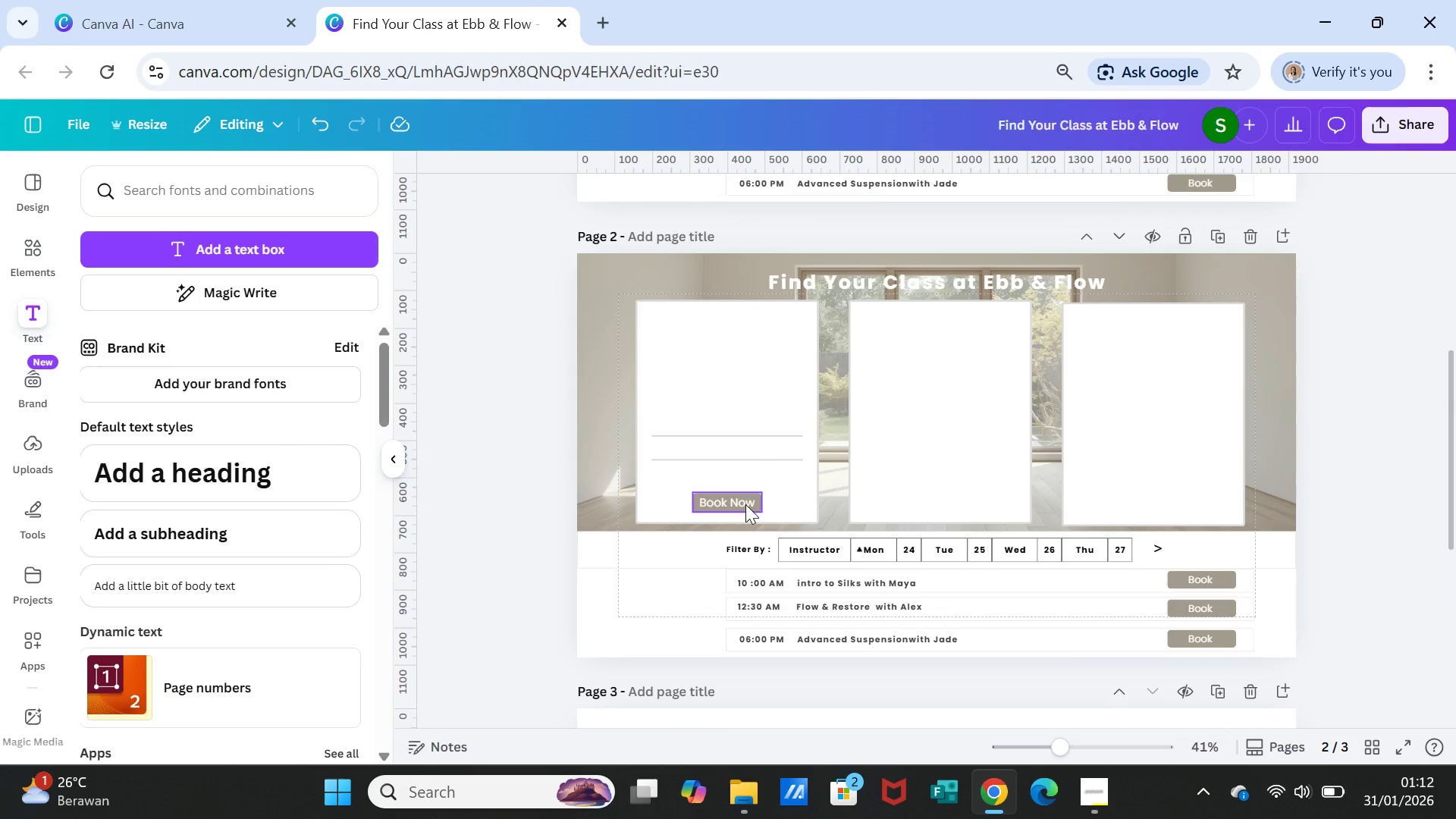 
left_click([745, 504])
 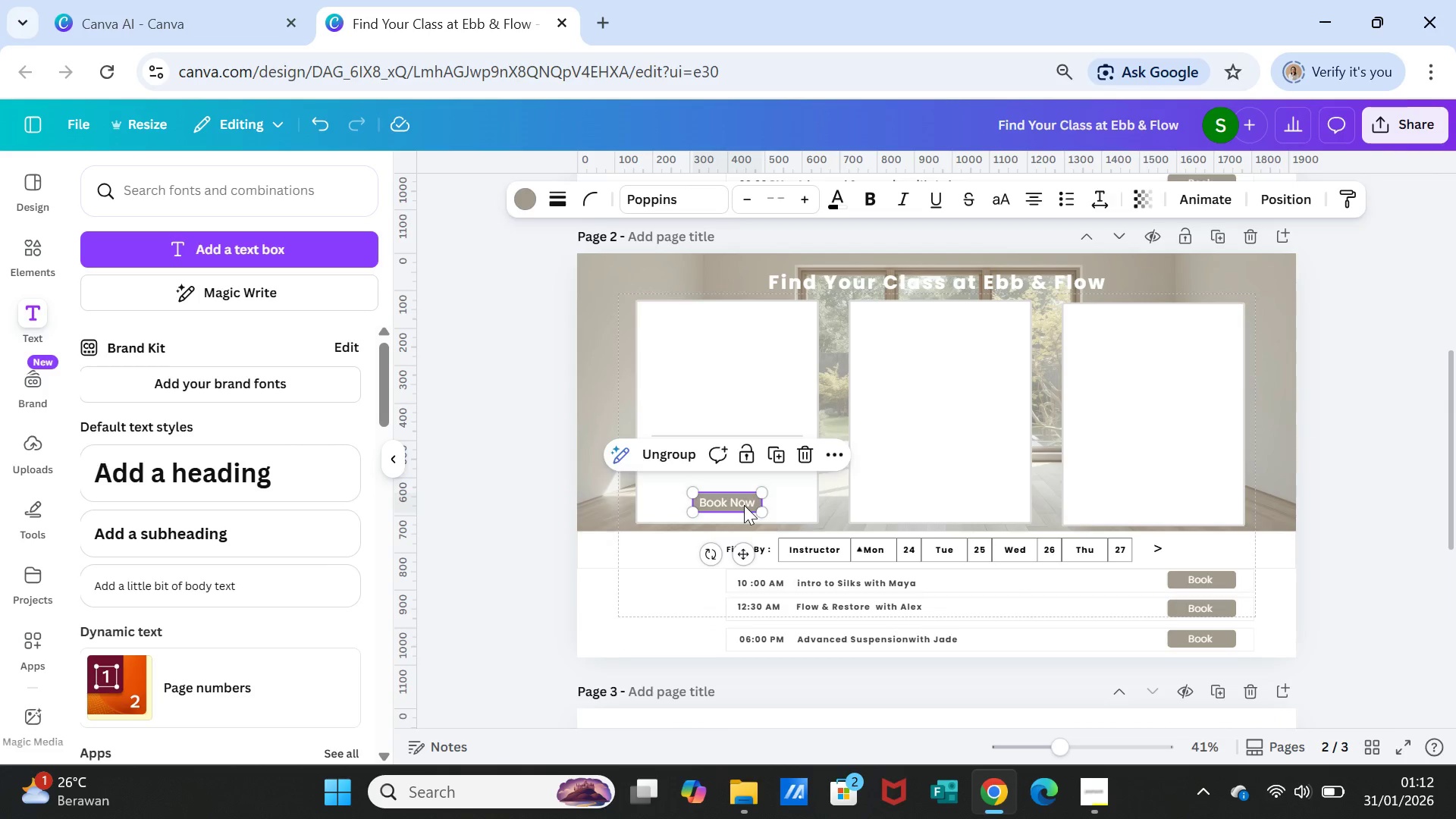 
key(Delete)
 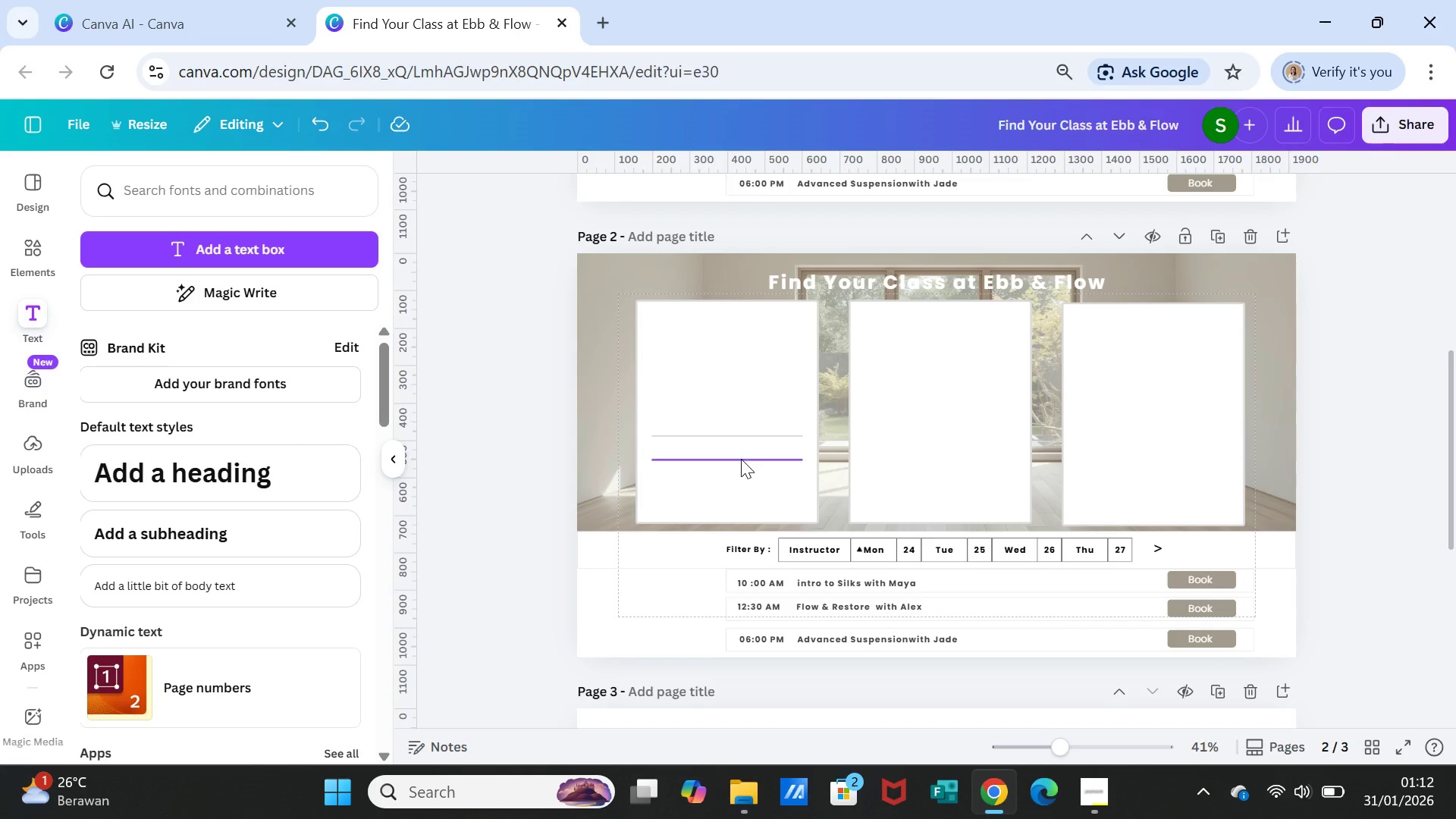 
left_click([741, 459])
 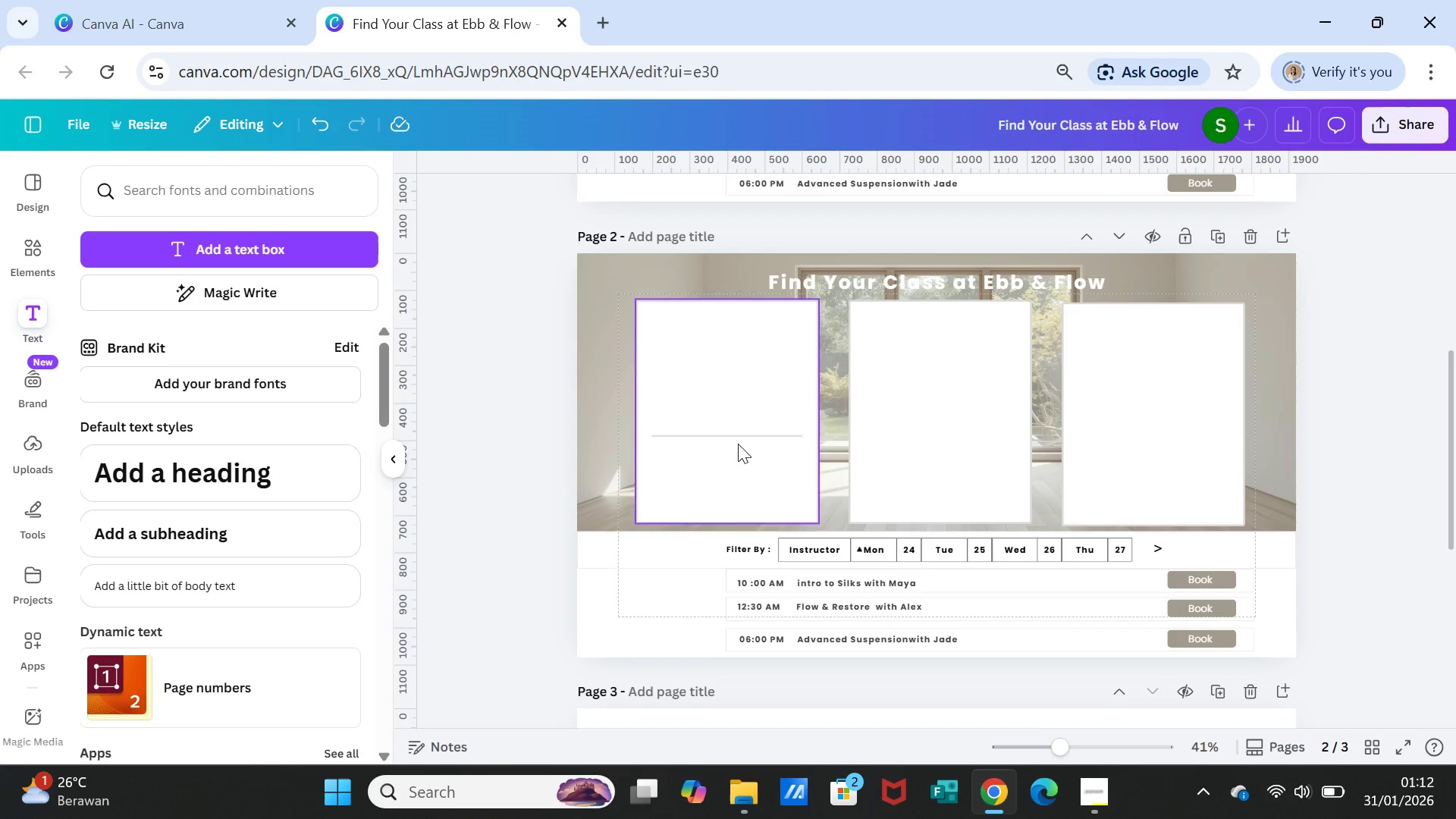 
key(Delete)
 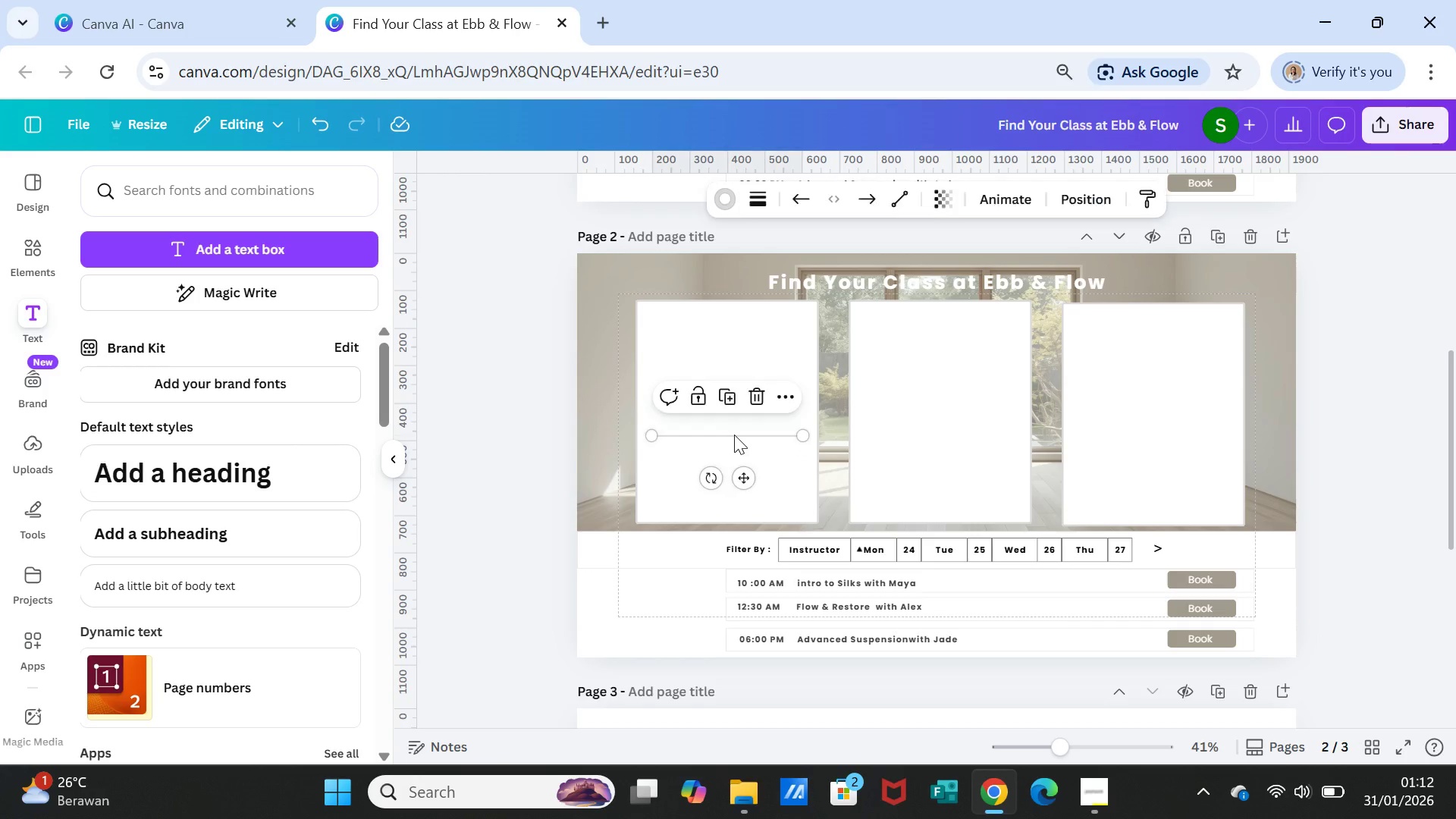 
left_click([737, 439])
 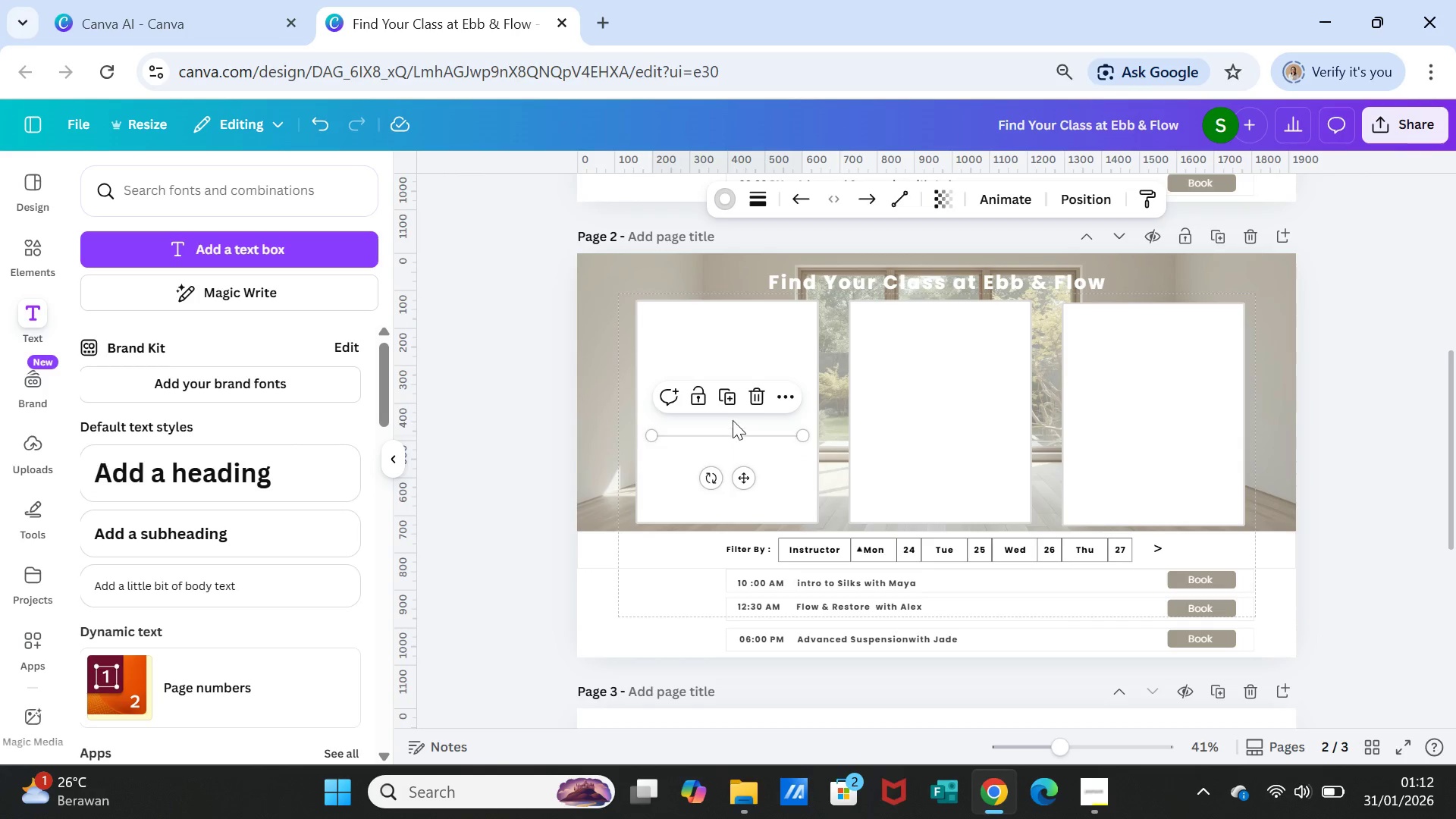 
key(Delete)
 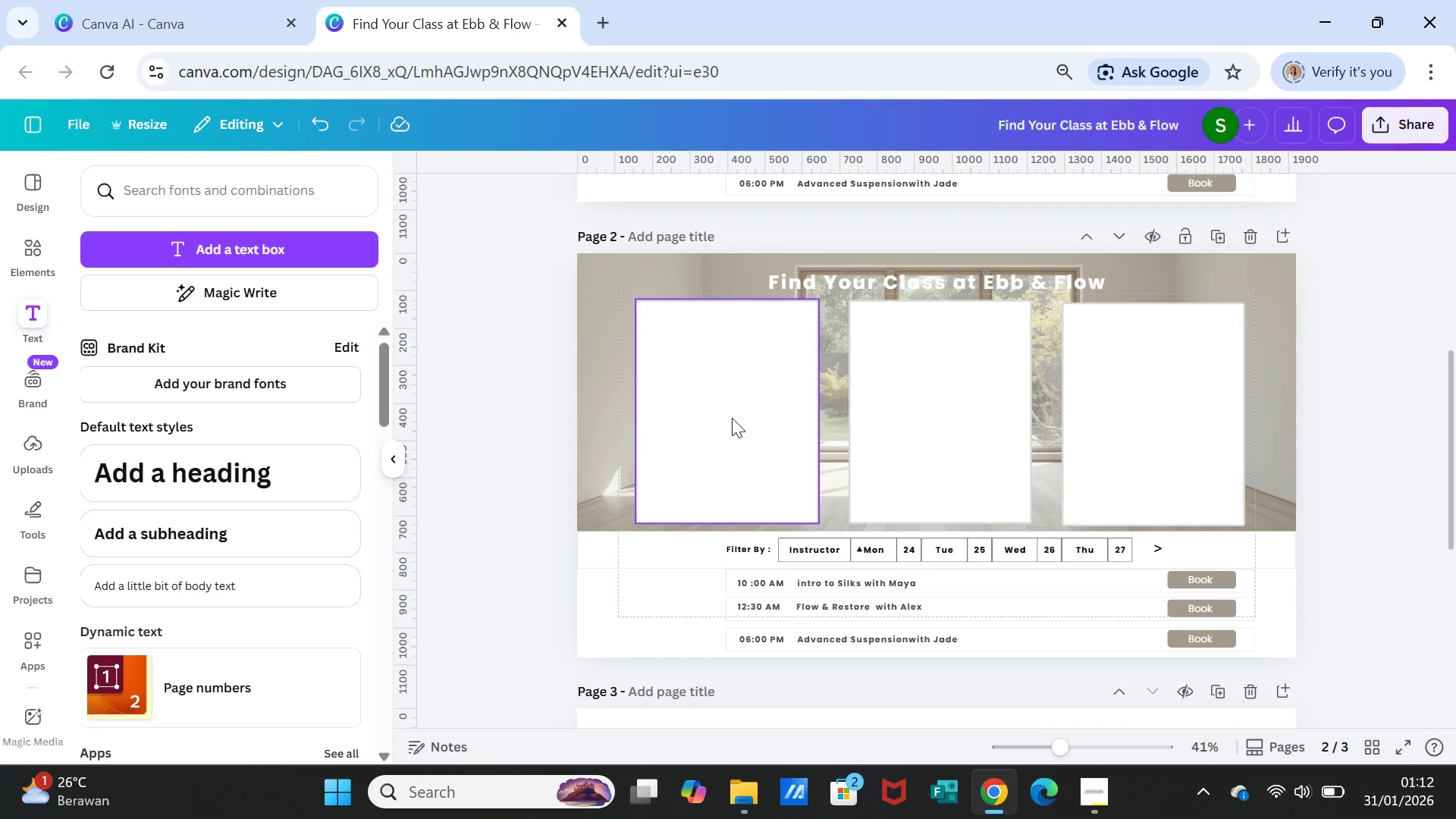 
left_click([732, 418])
 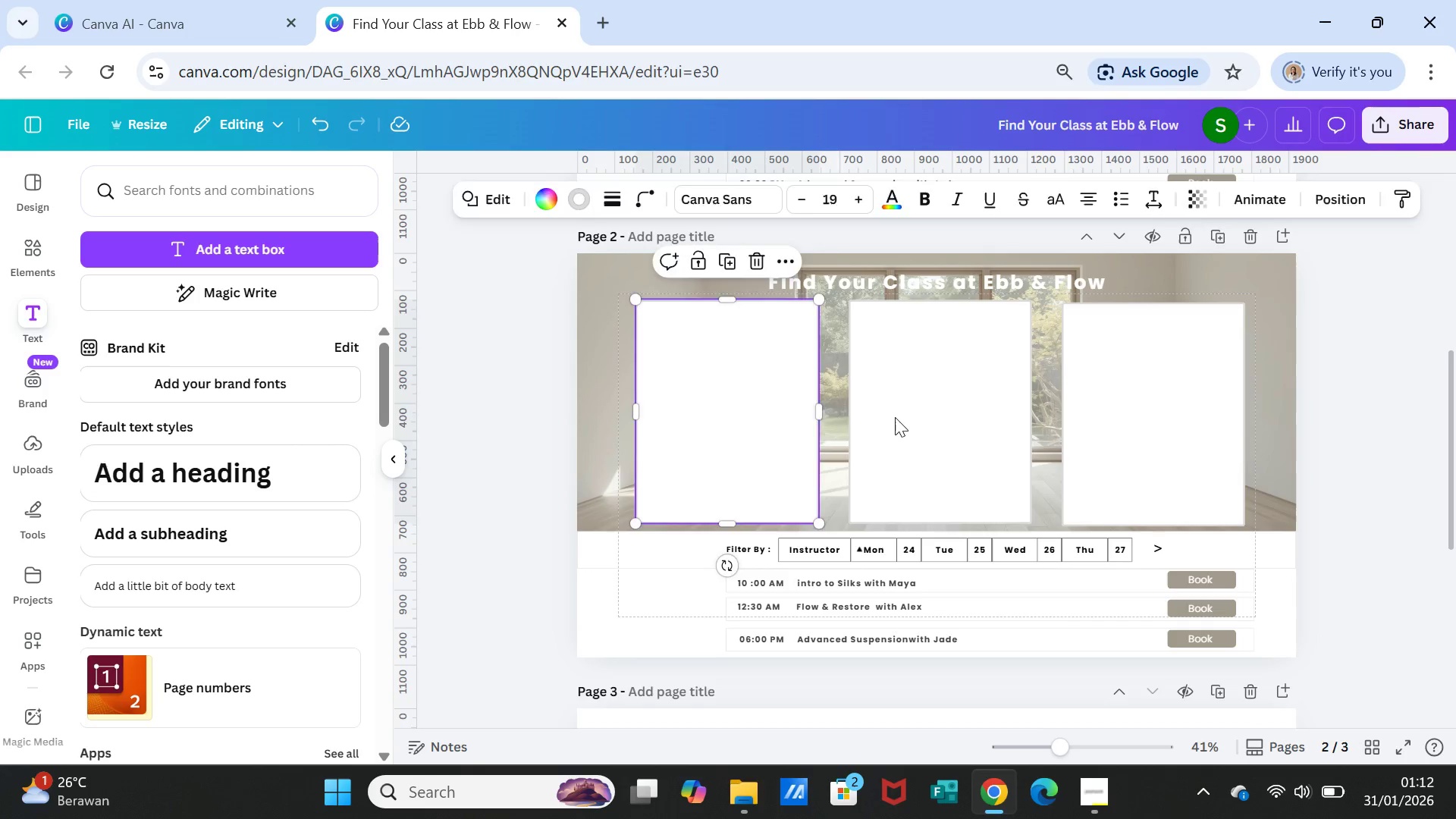 
key(Delete)
 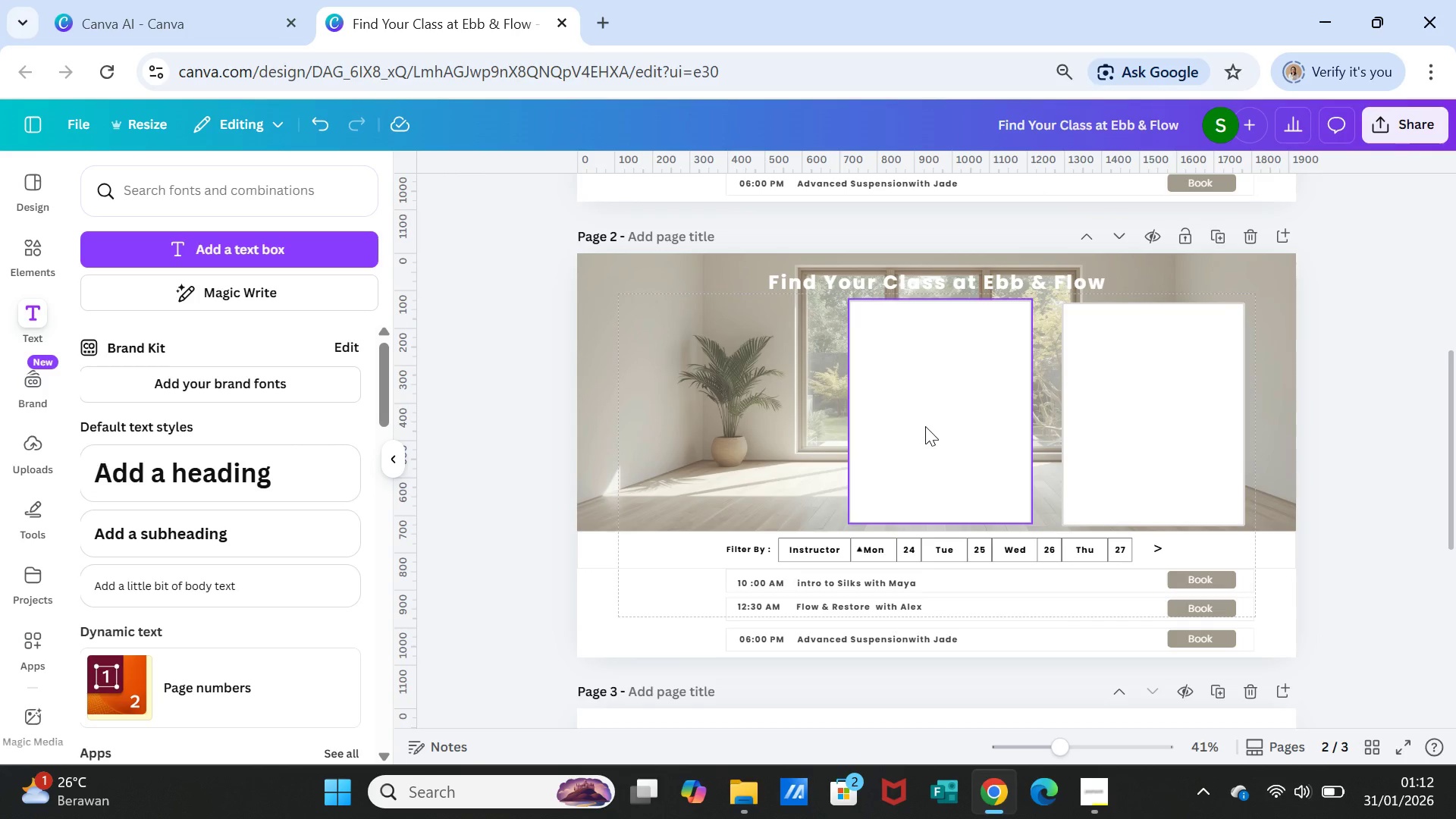 
left_click([922, 426])
 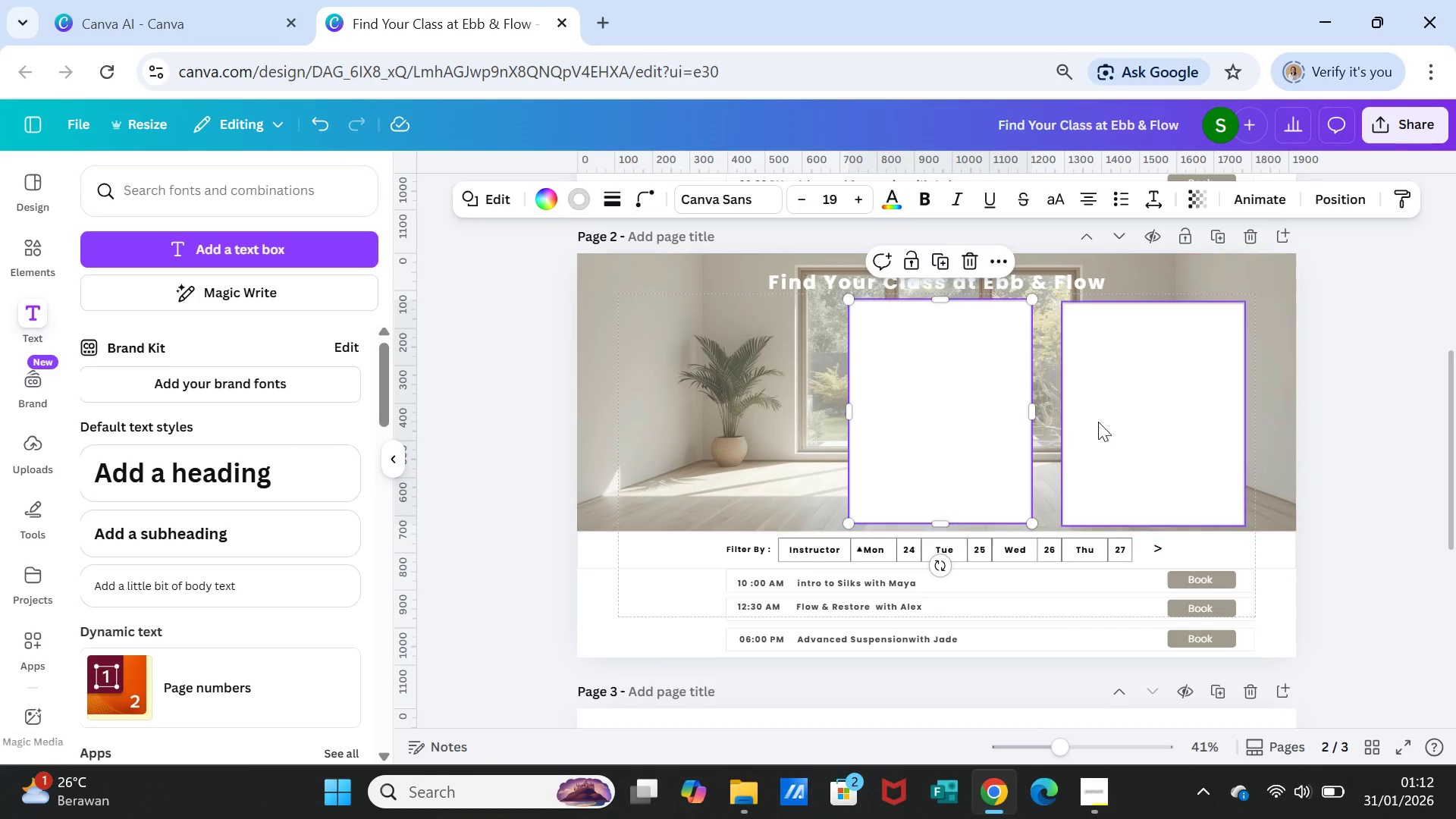 
key(Delete)
 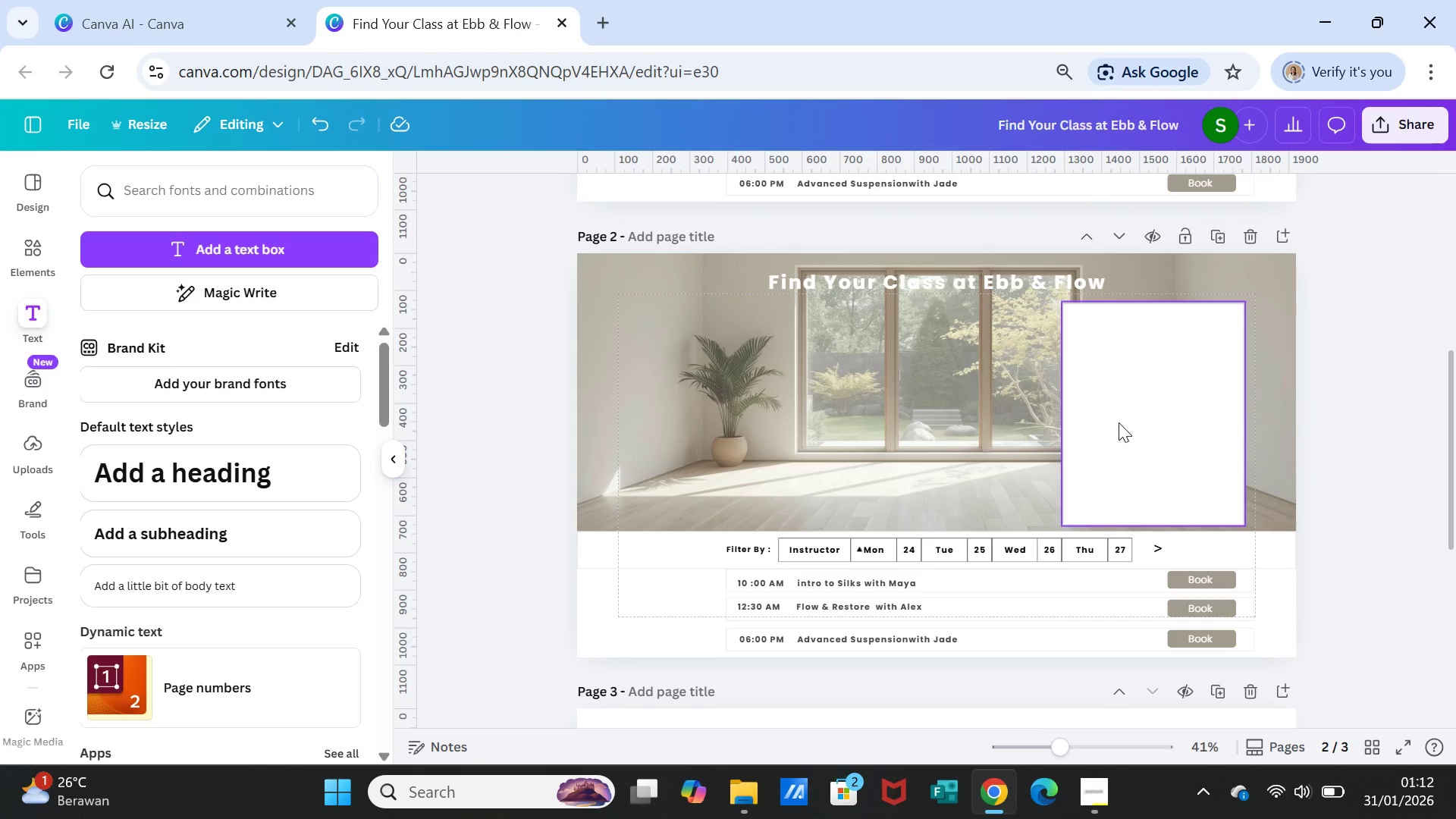 
key(Delete)
 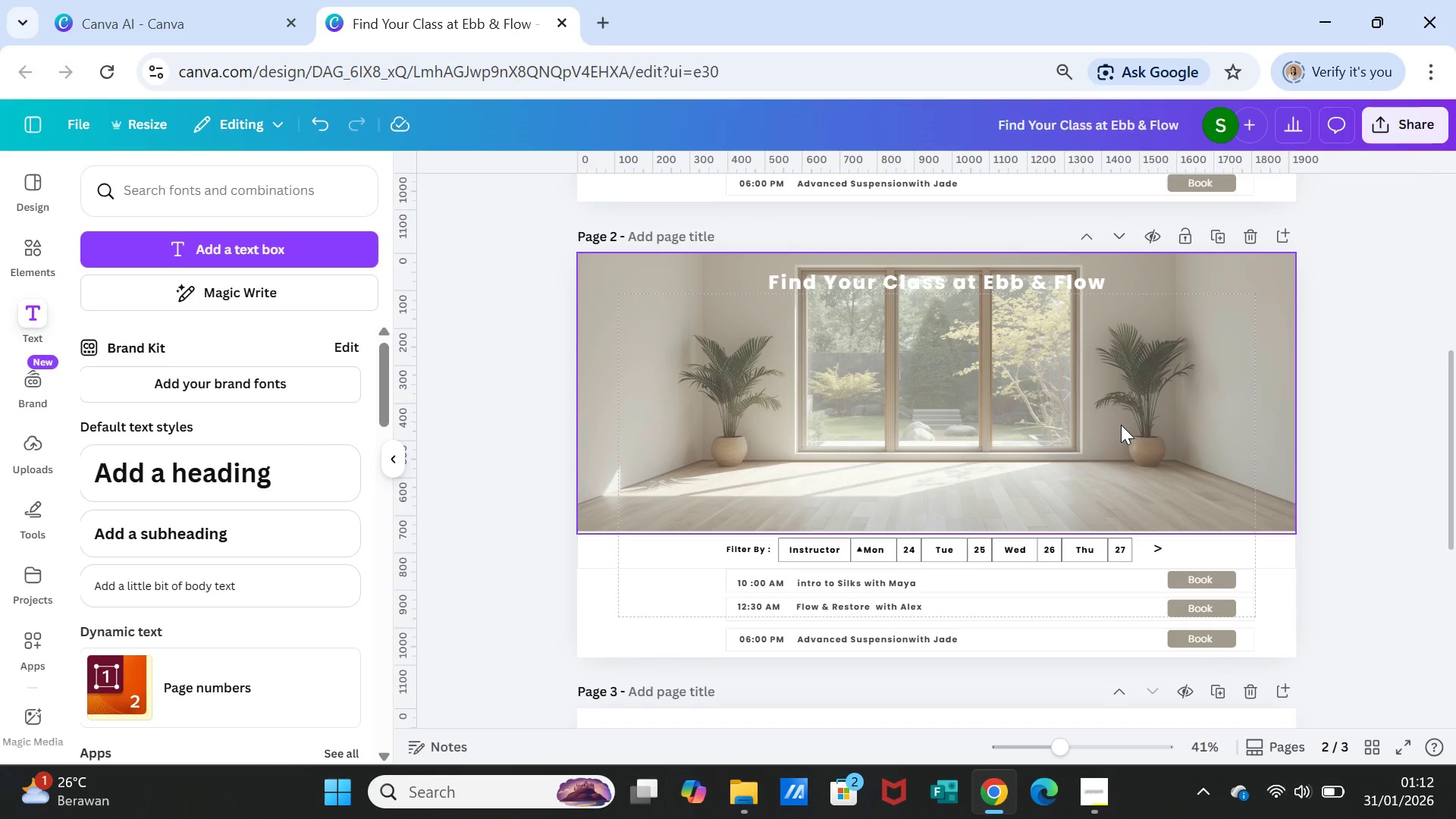 
scroll: coordinate [1121, 425], scroll_direction: none, amount: 0.0
 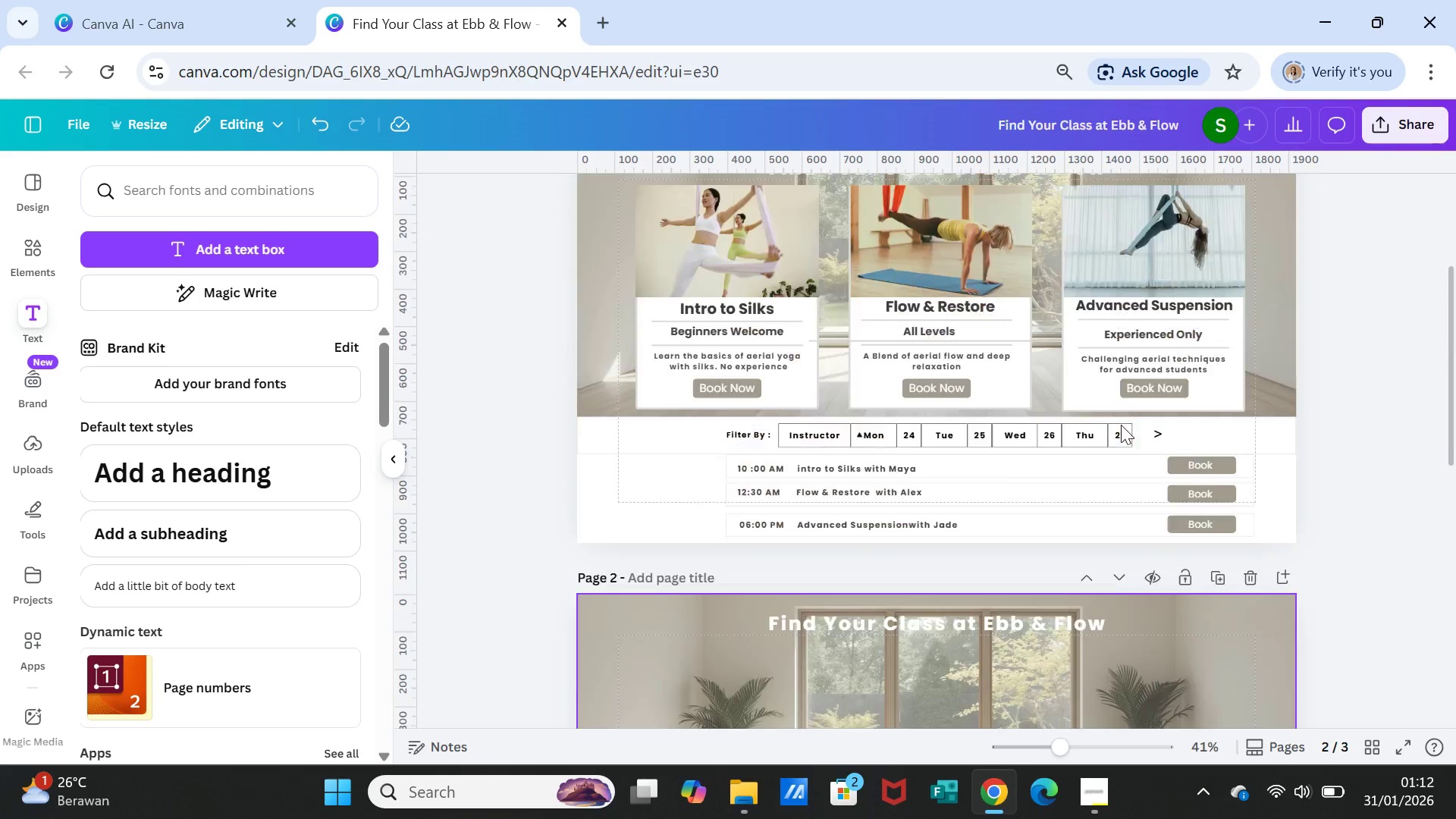 
scroll: coordinate [1121, 425], scroll_direction: up, amount: 4.0
 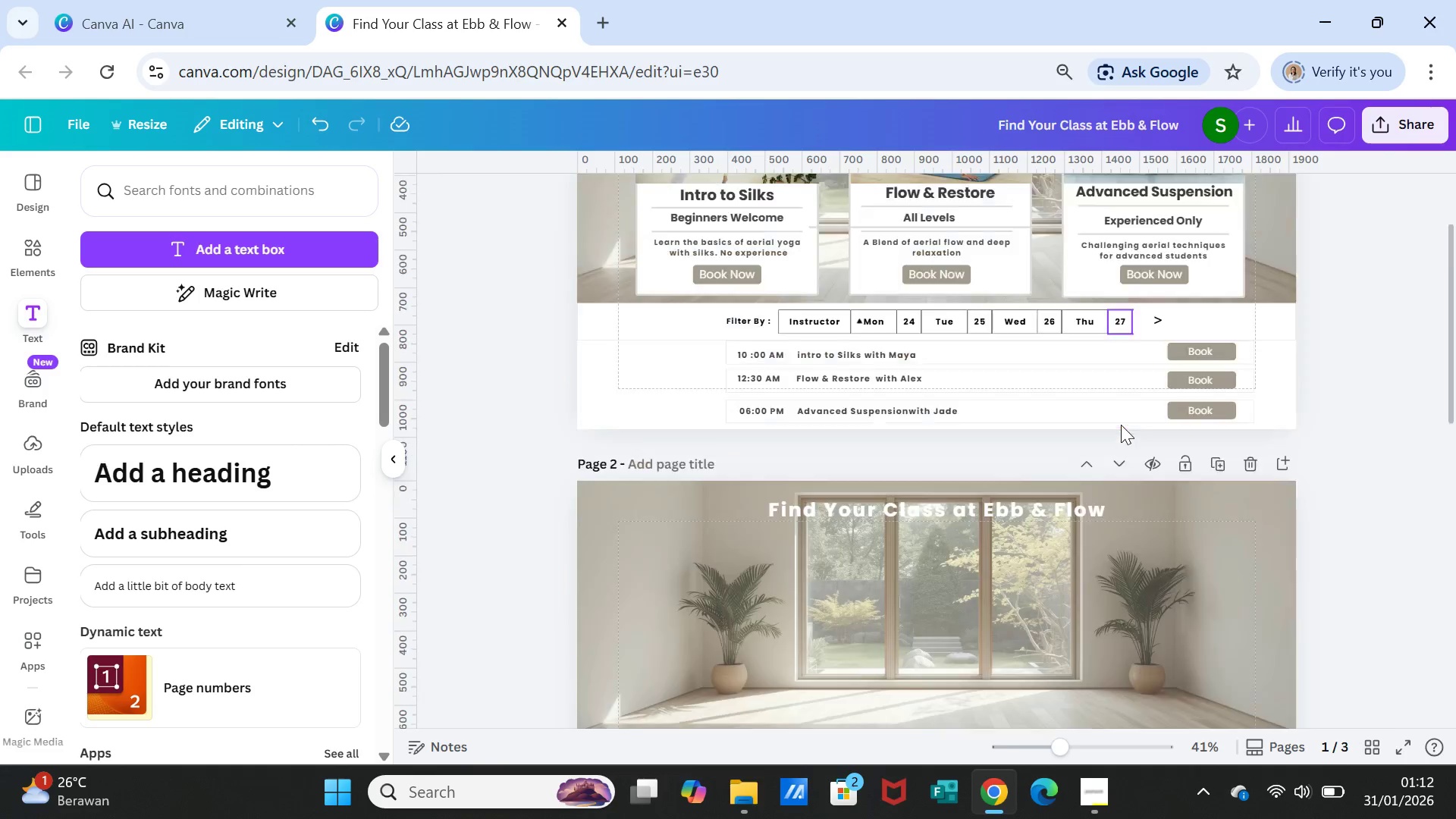 
scroll: coordinate [1121, 424], scroll_direction: down, amount: 2.0
 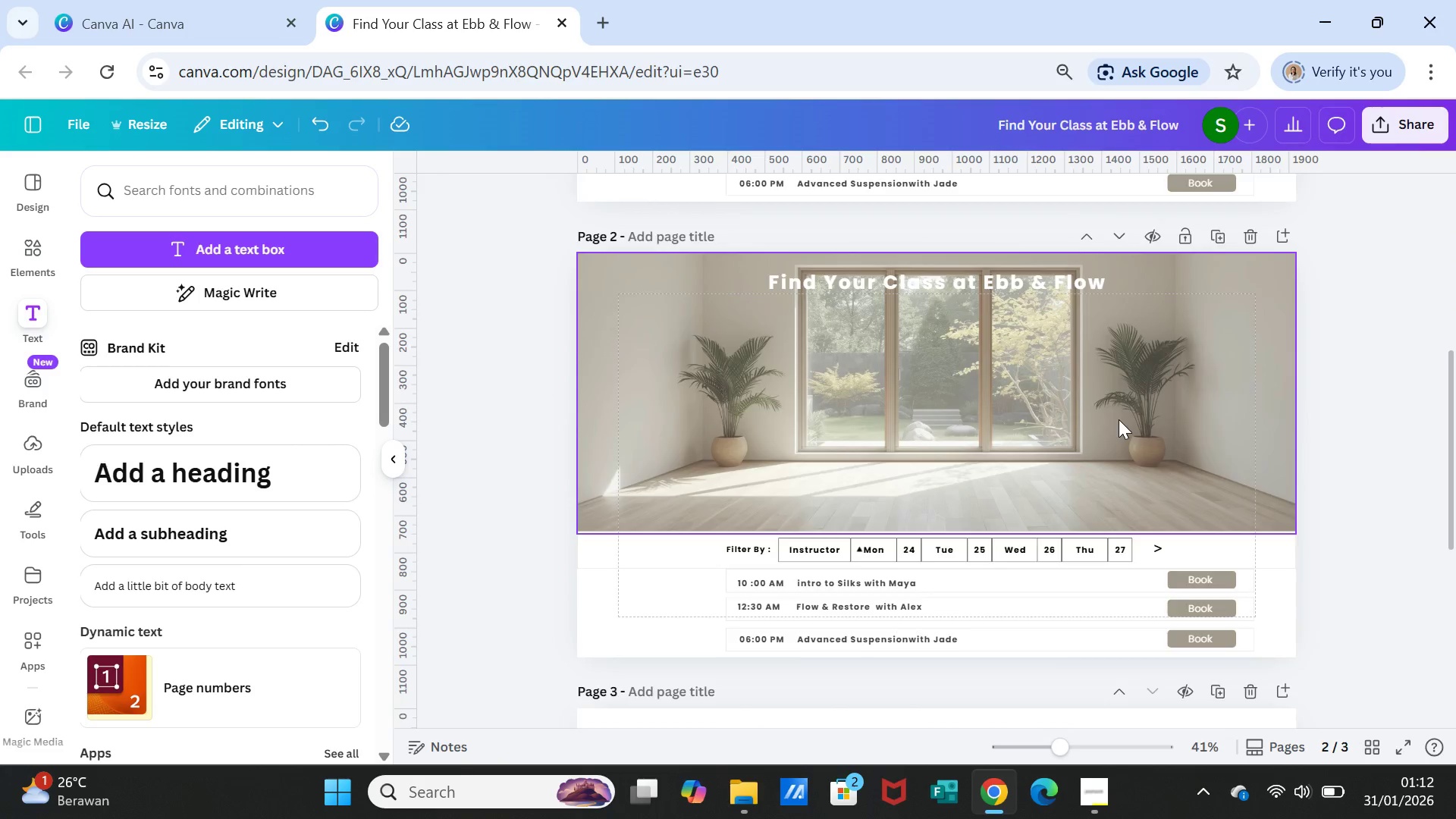 
scroll: coordinate [1119, 419], scroll_direction: up, amount: 4.0
 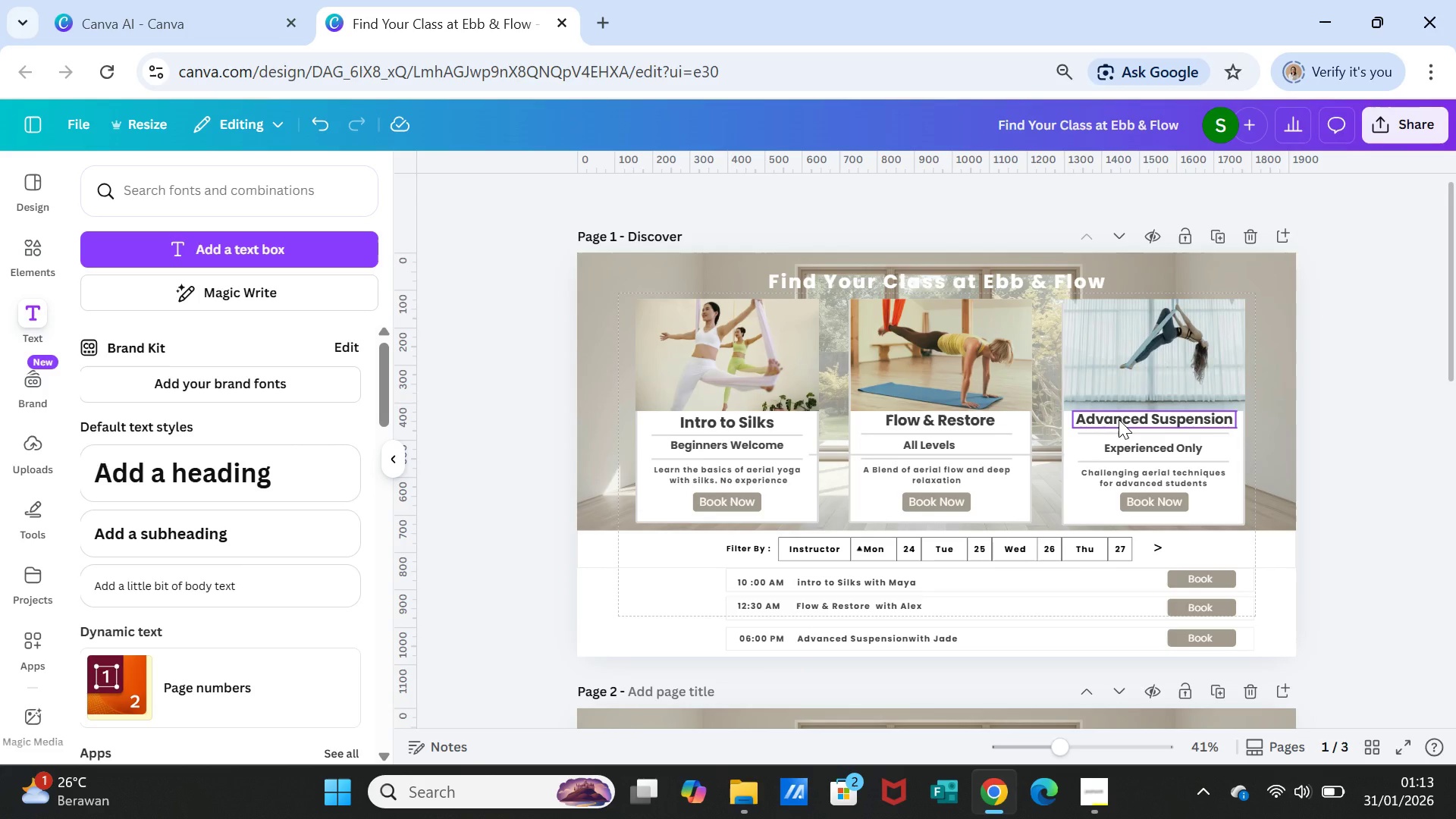 
scroll: coordinate [1119, 419], scroll_direction: down, amount: 3.0
 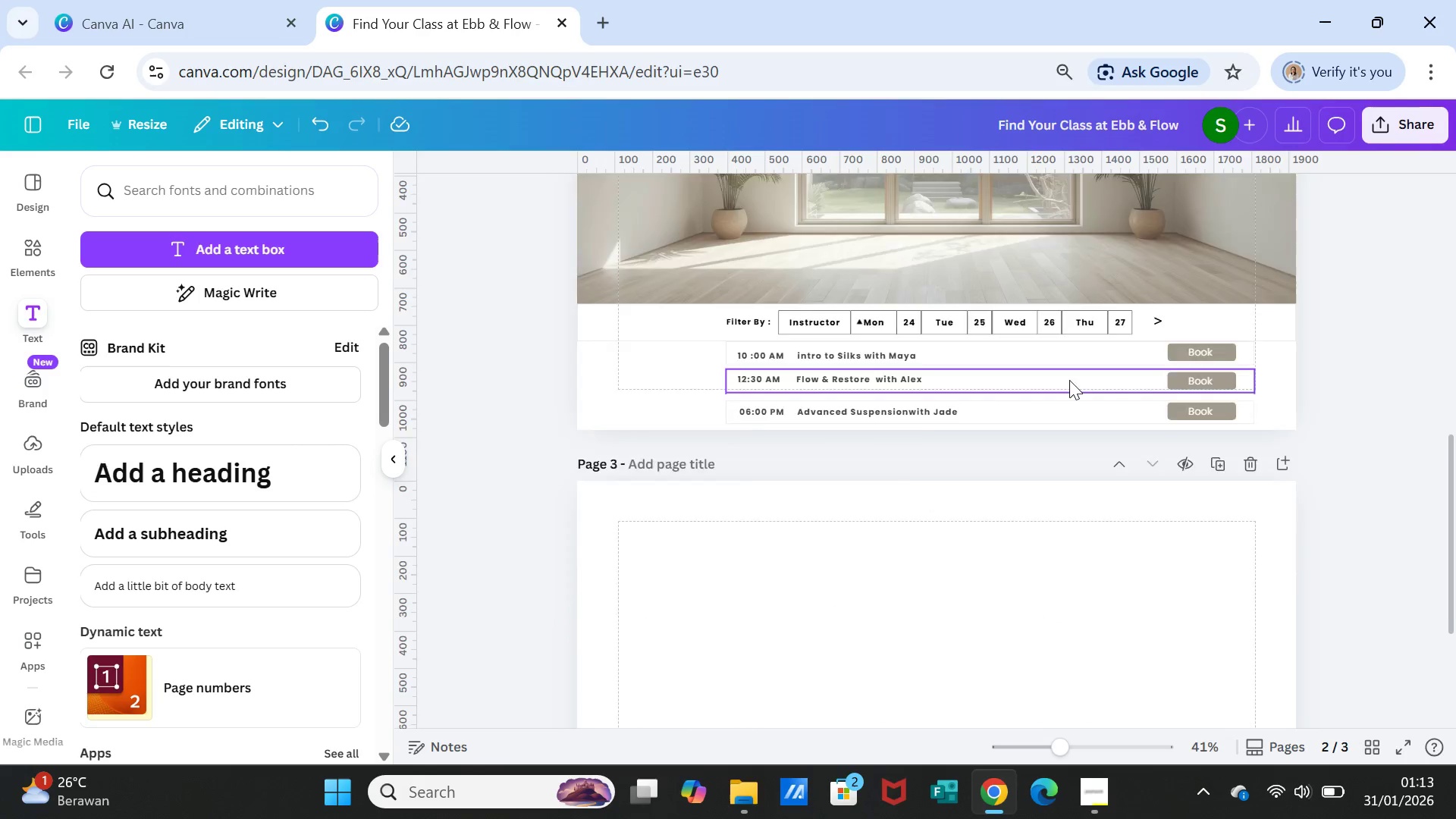 
scroll: coordinate [1069, 380], scroll_direction: up, amount: 2.0
 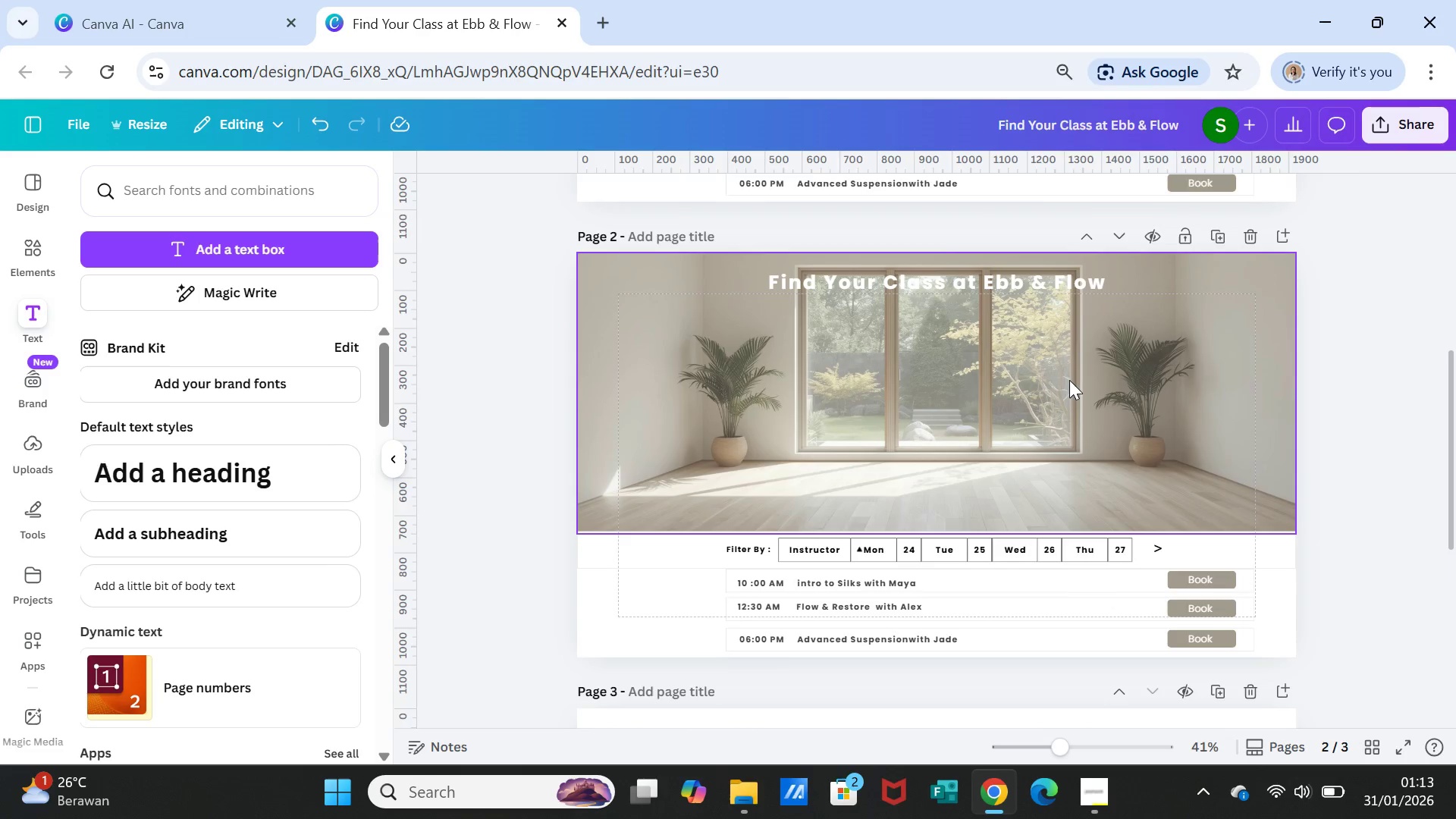 
left_click([1069, 380])
 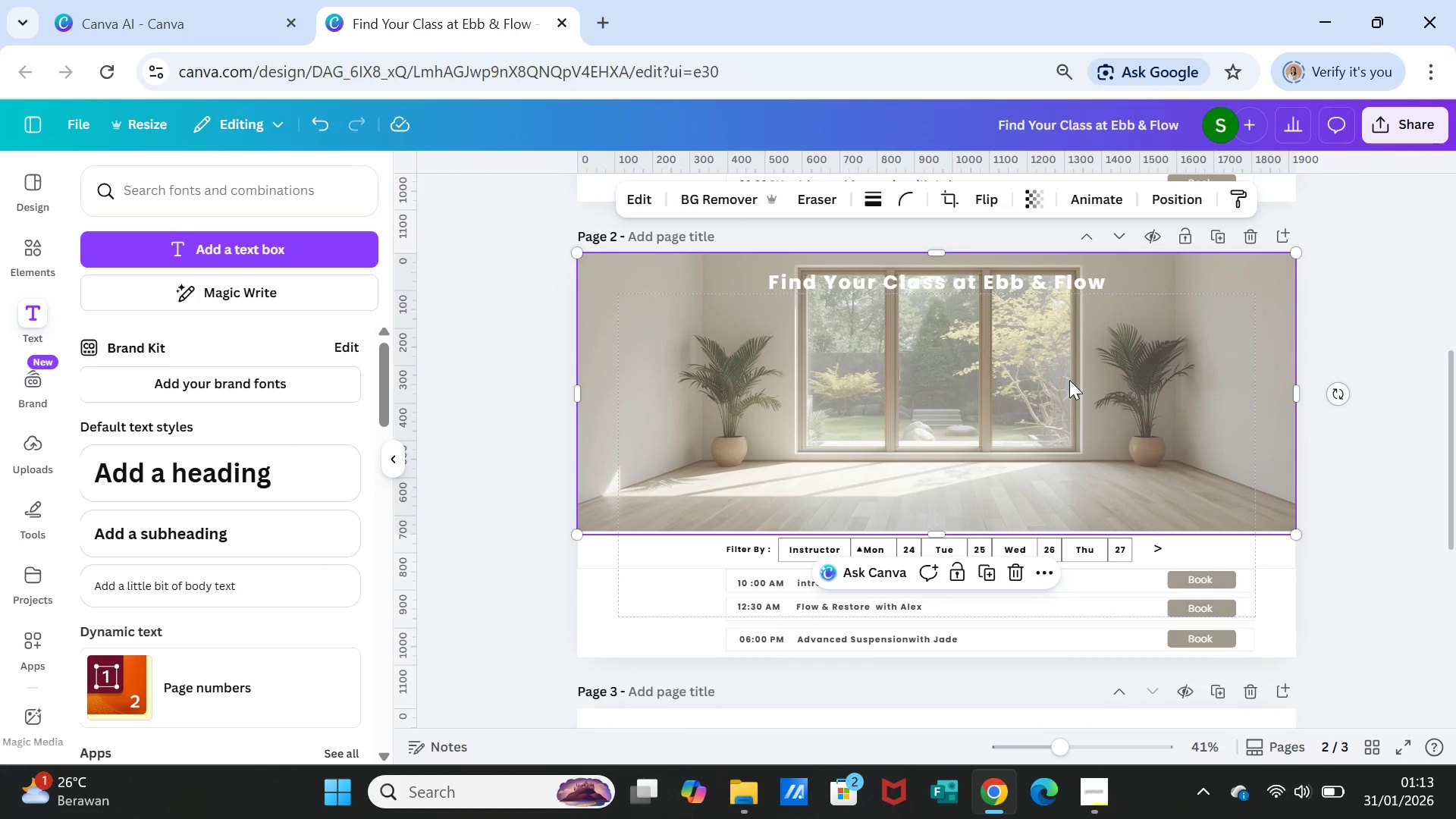 
key(Delete)
 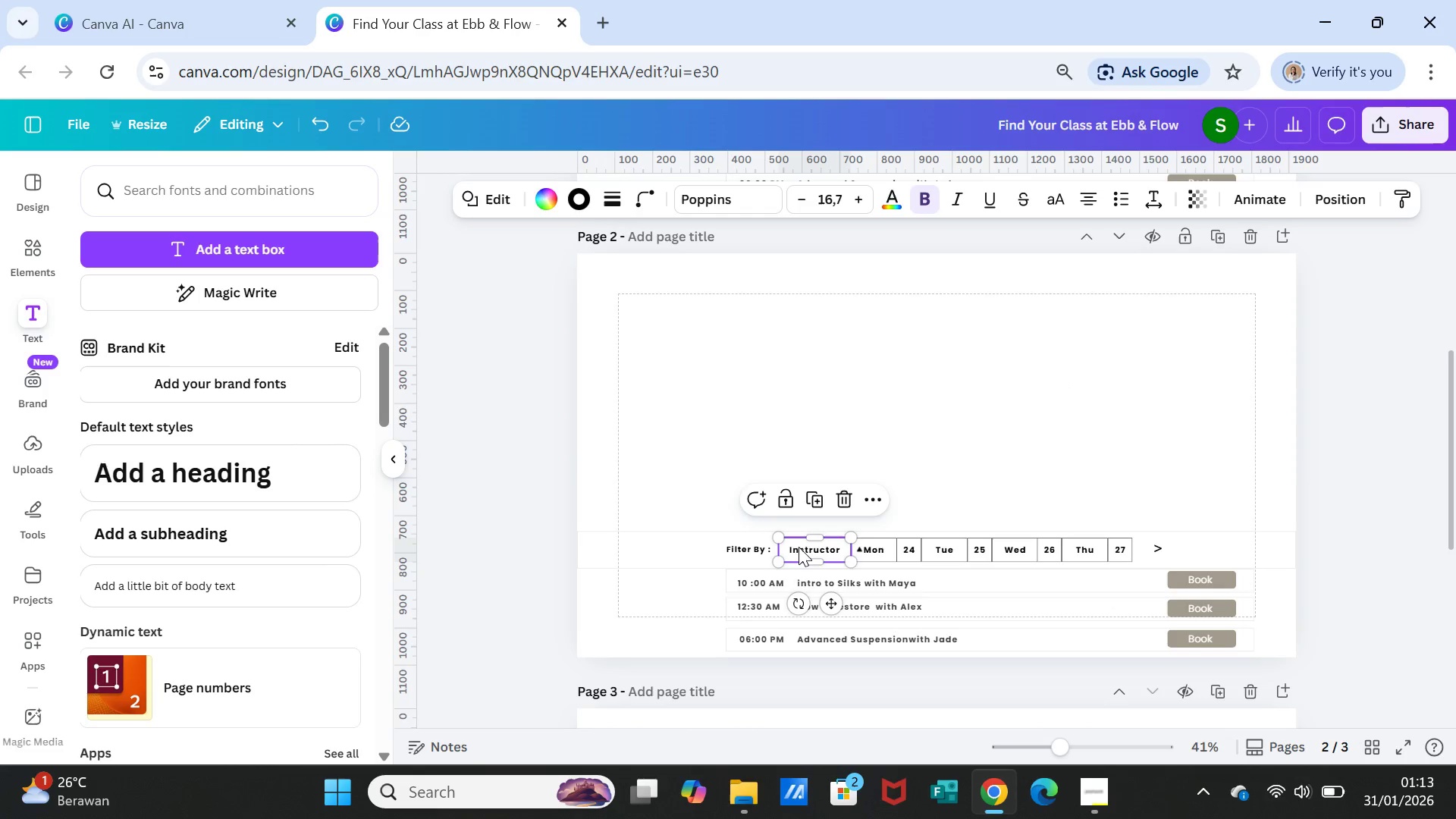 
key(Delete)
 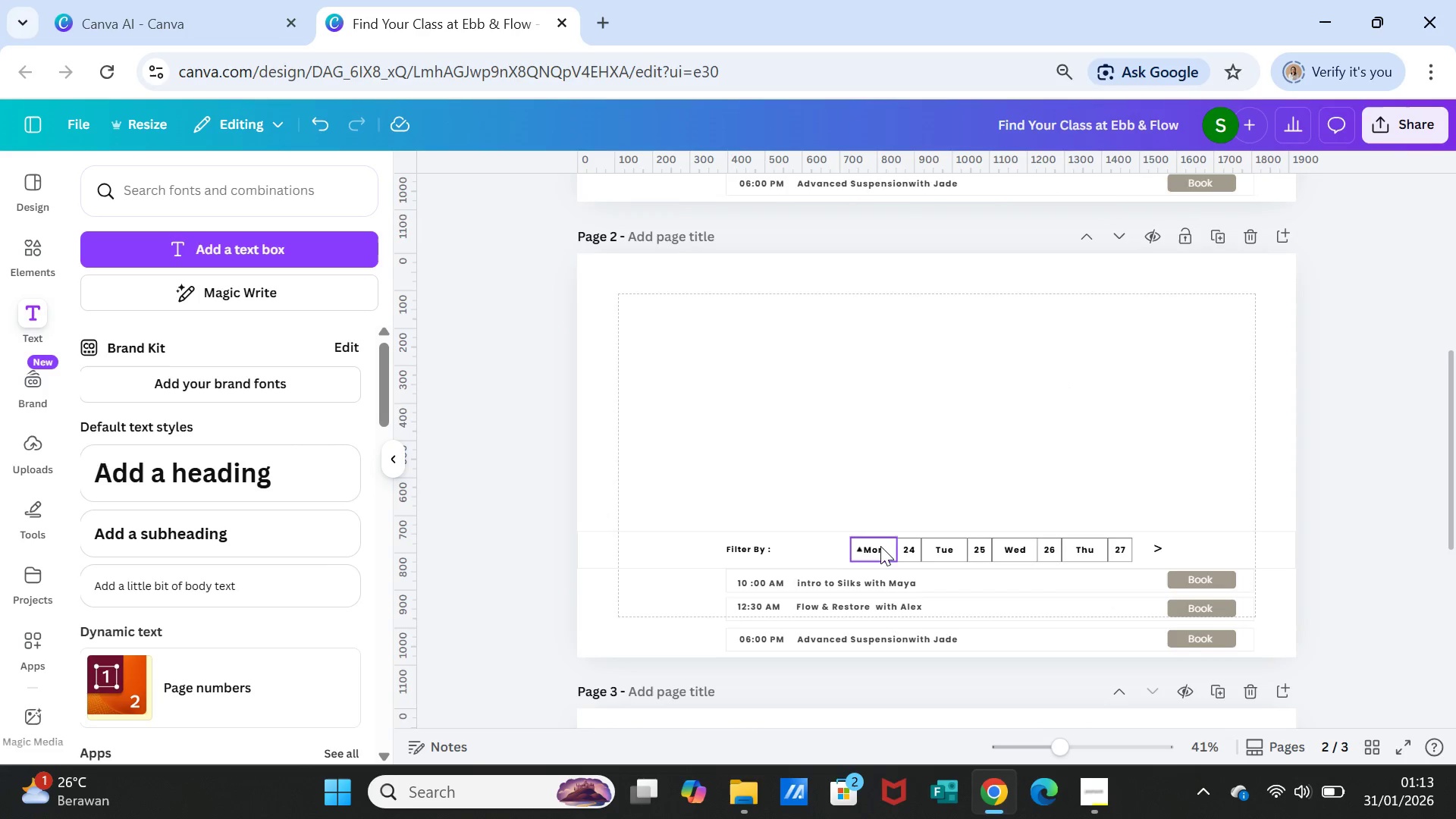 
left_click([880, 546])
 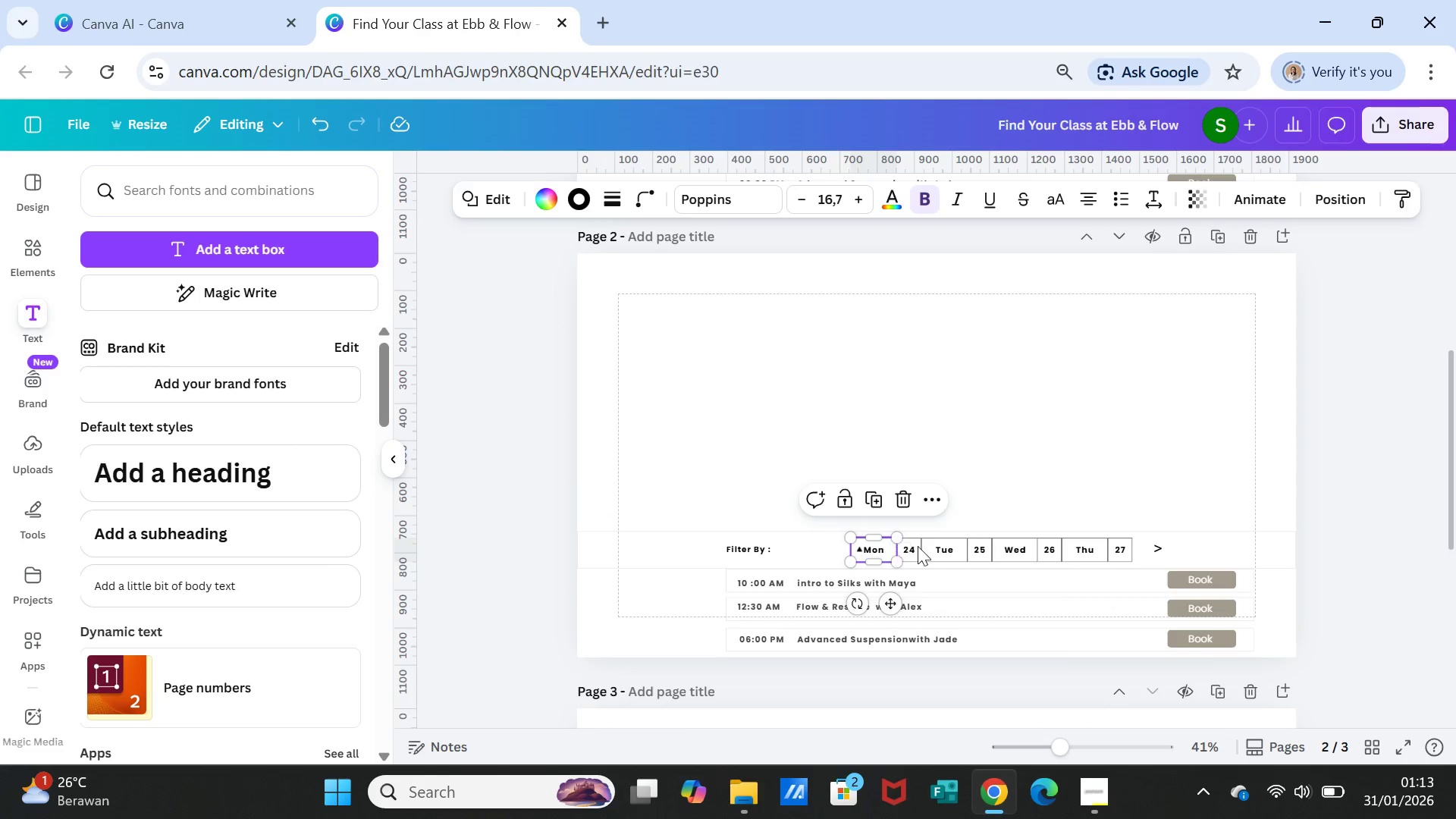 
key(Delete)
 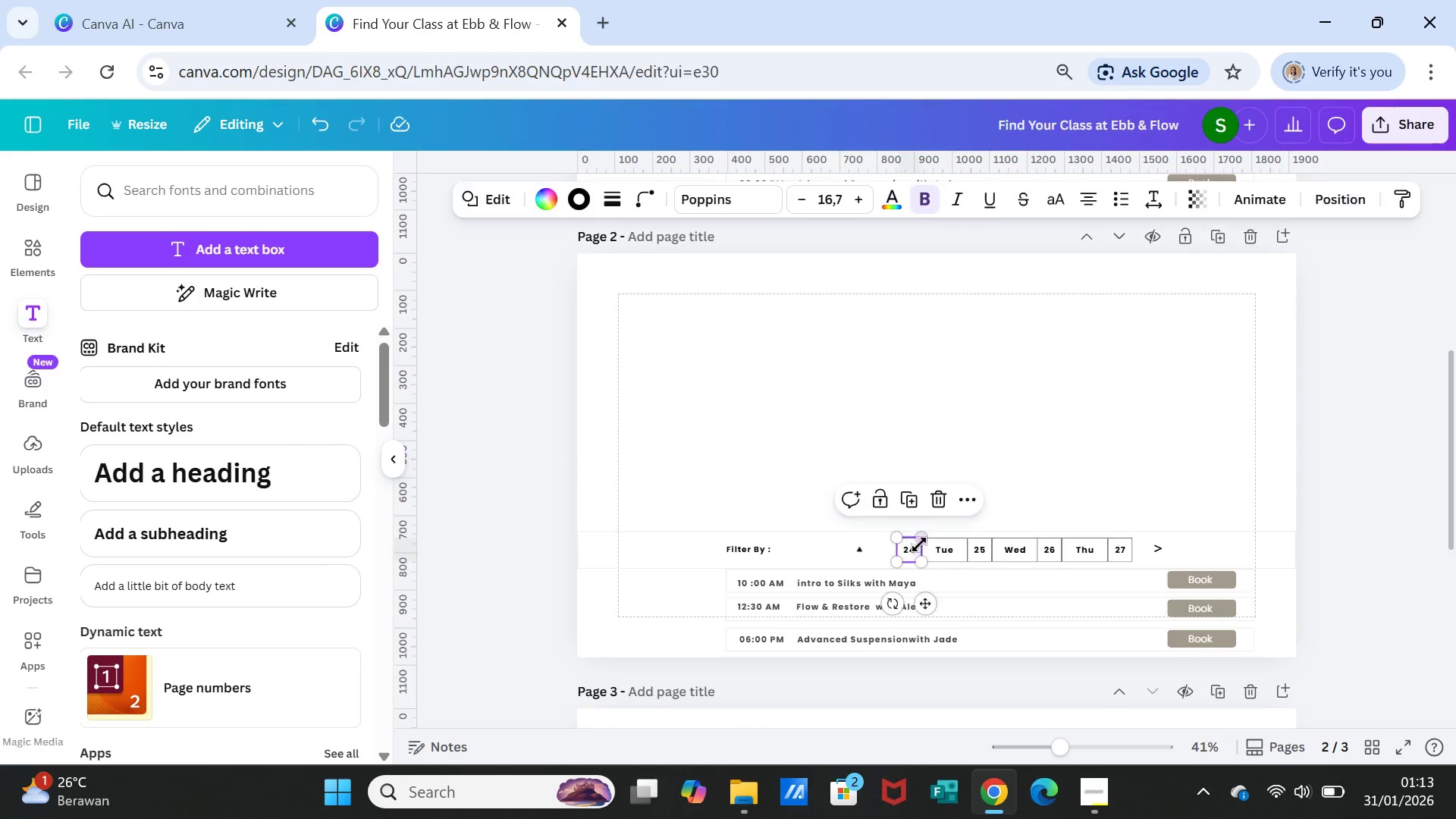 
left_click([919, 544])
 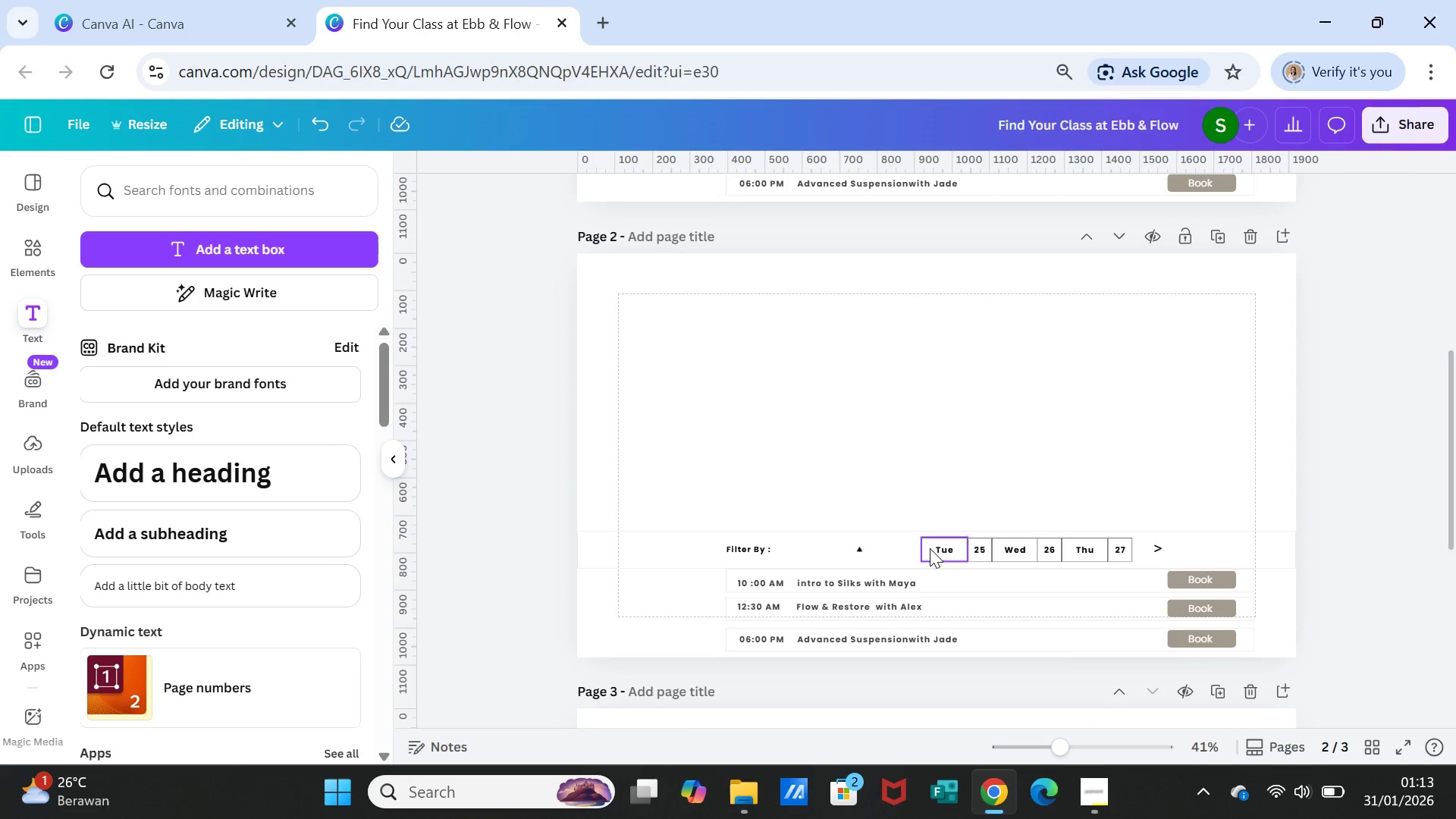 
key(Delete)
 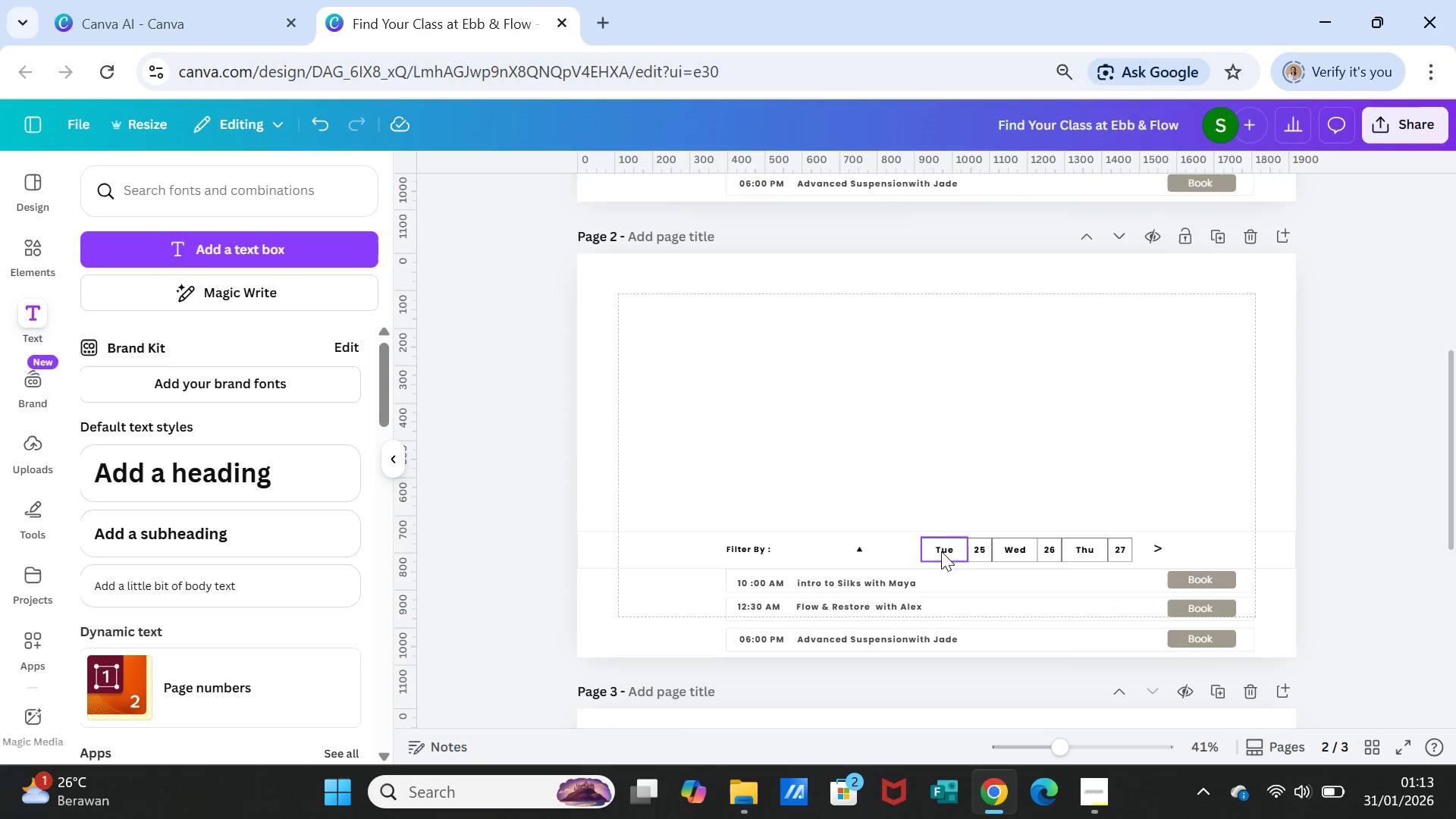 
left_click([941, 551])
 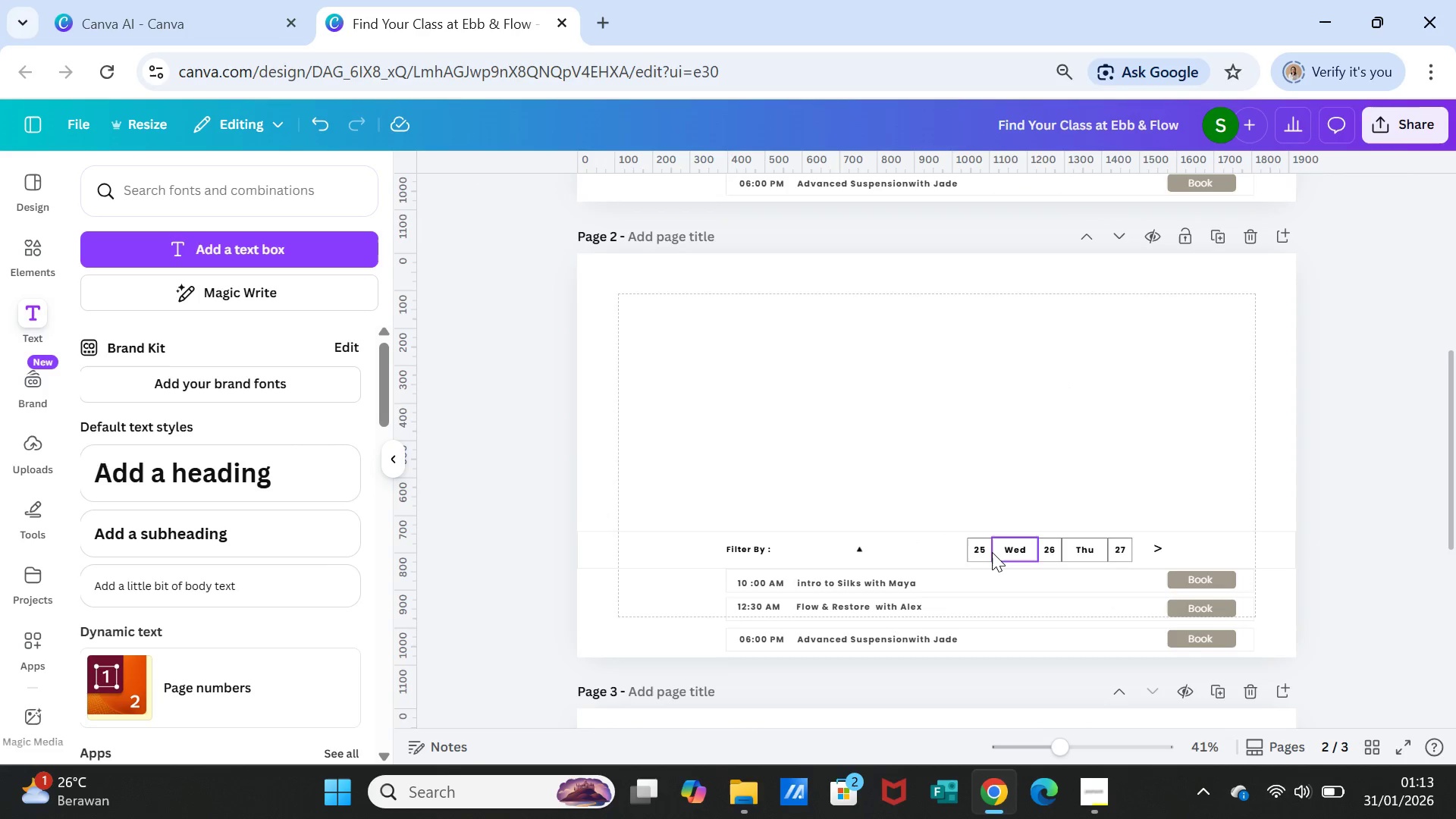 
key(Delete)
 